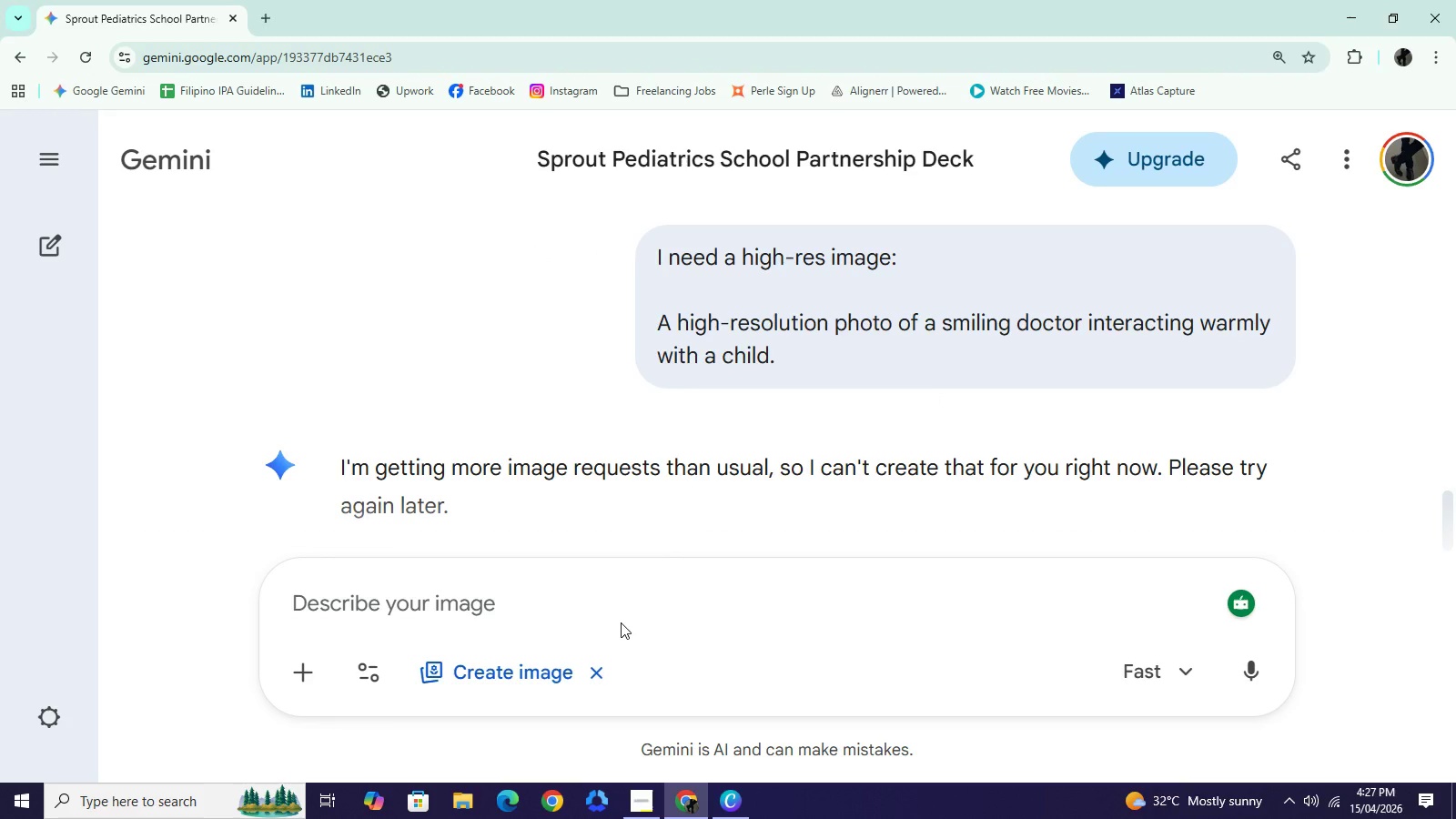 
left_click([621, 622])
 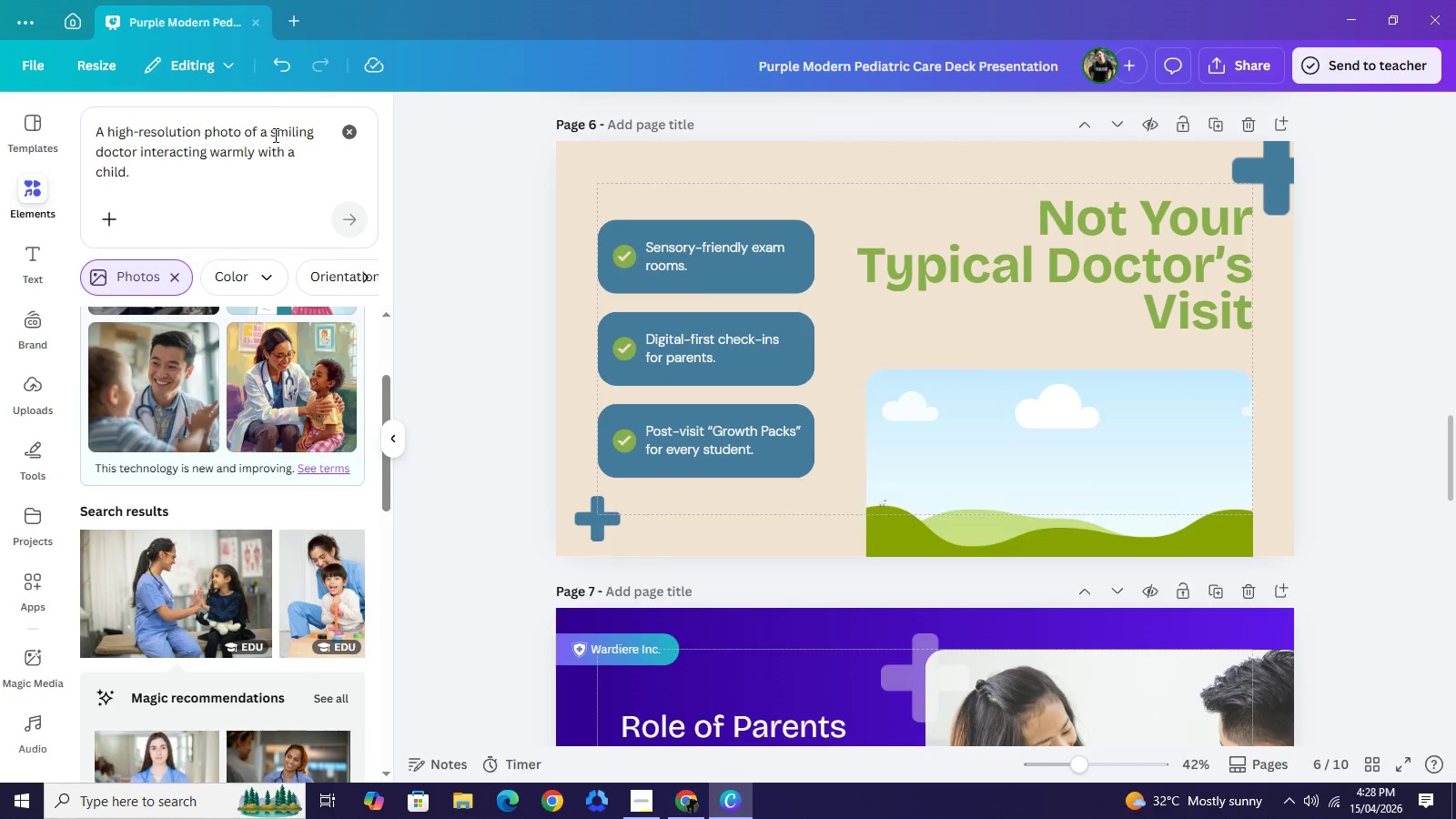 
left_click_drag(start_coordinate=[269, 134], to_coordinate=[308, 162])
 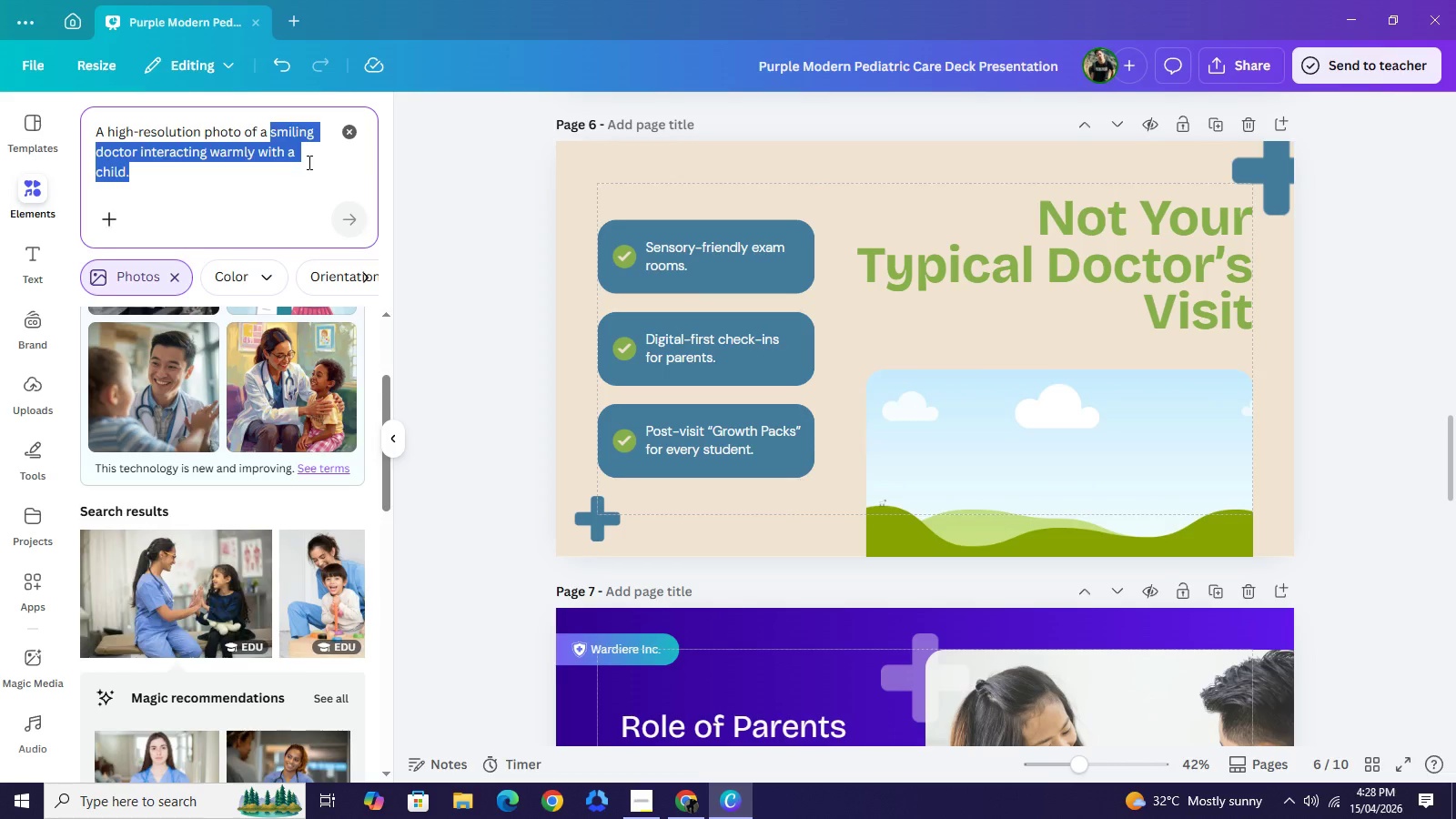 
key(Backspace)
 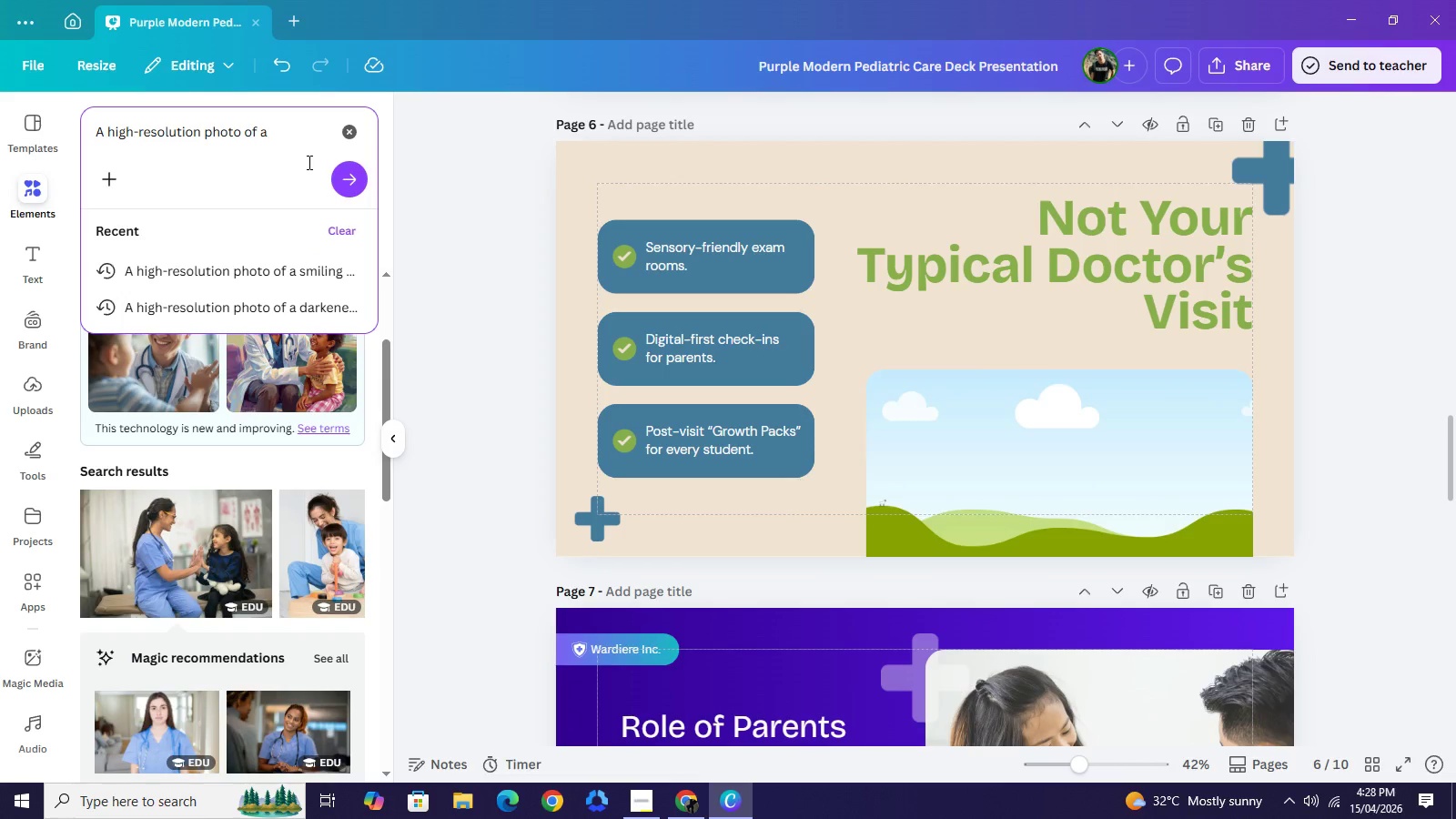 
wait(6.3)
 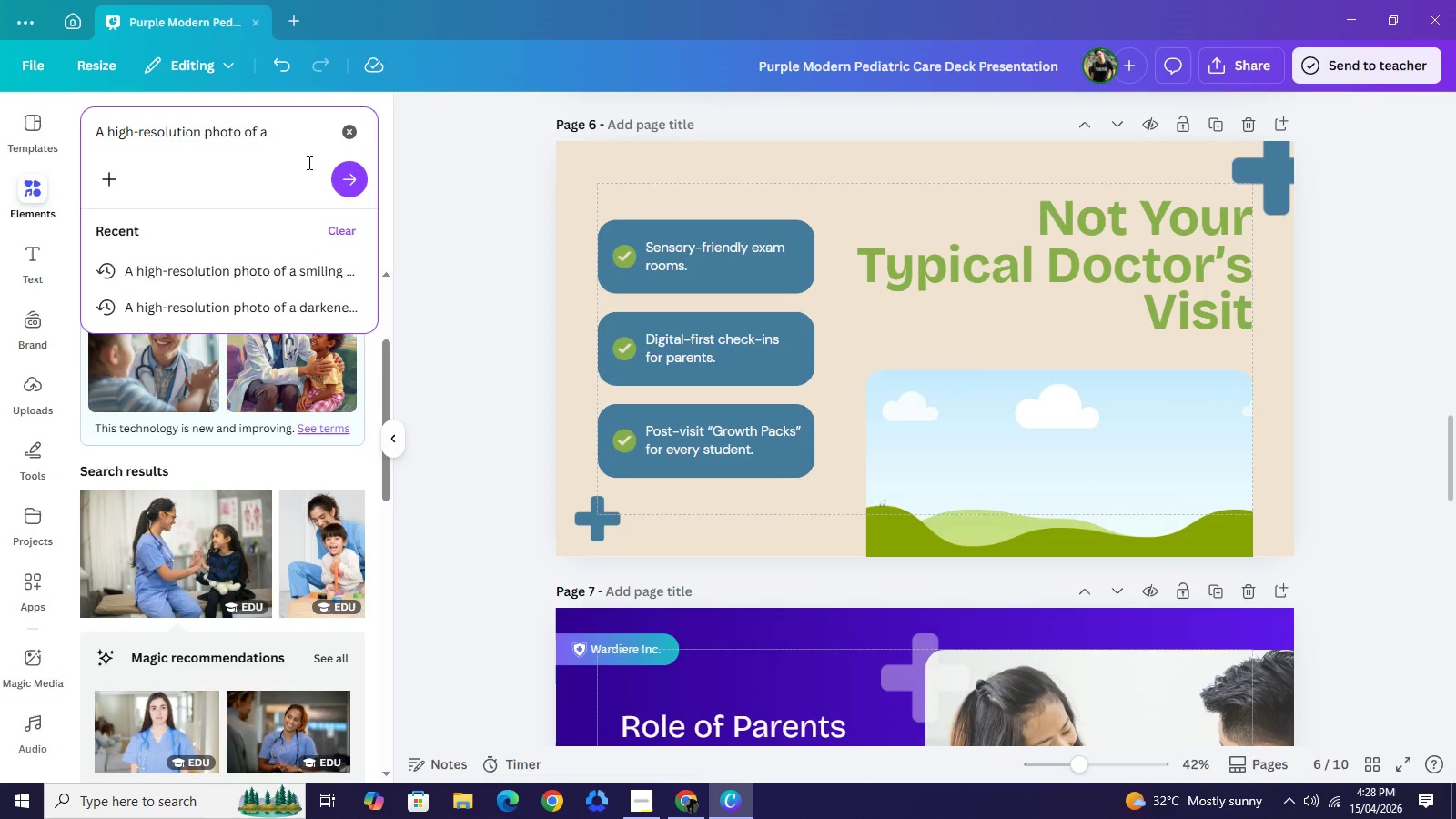 
type(close-u[)
key(Backspace)
type(p)
 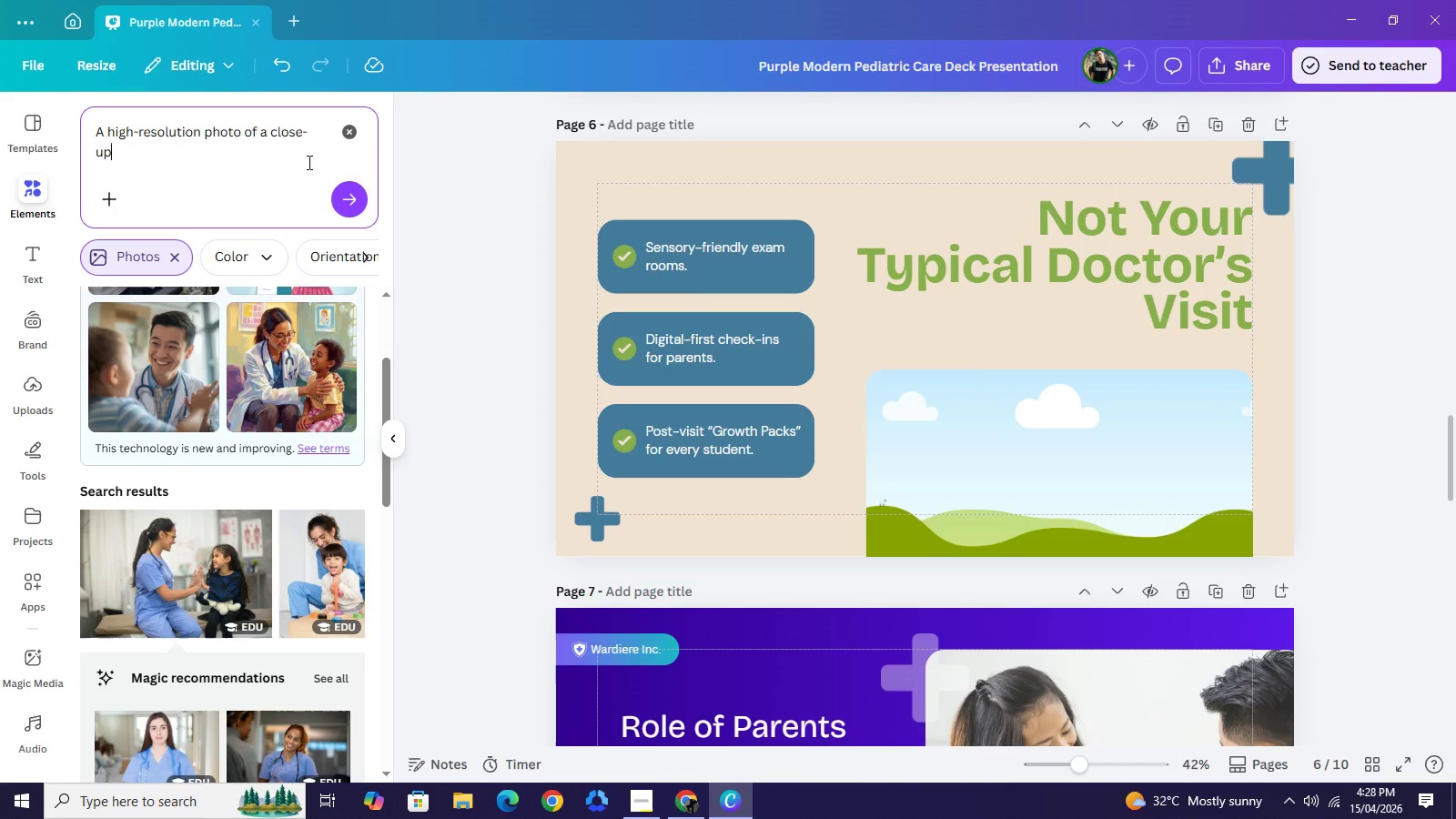 
type( of a child laughing )
 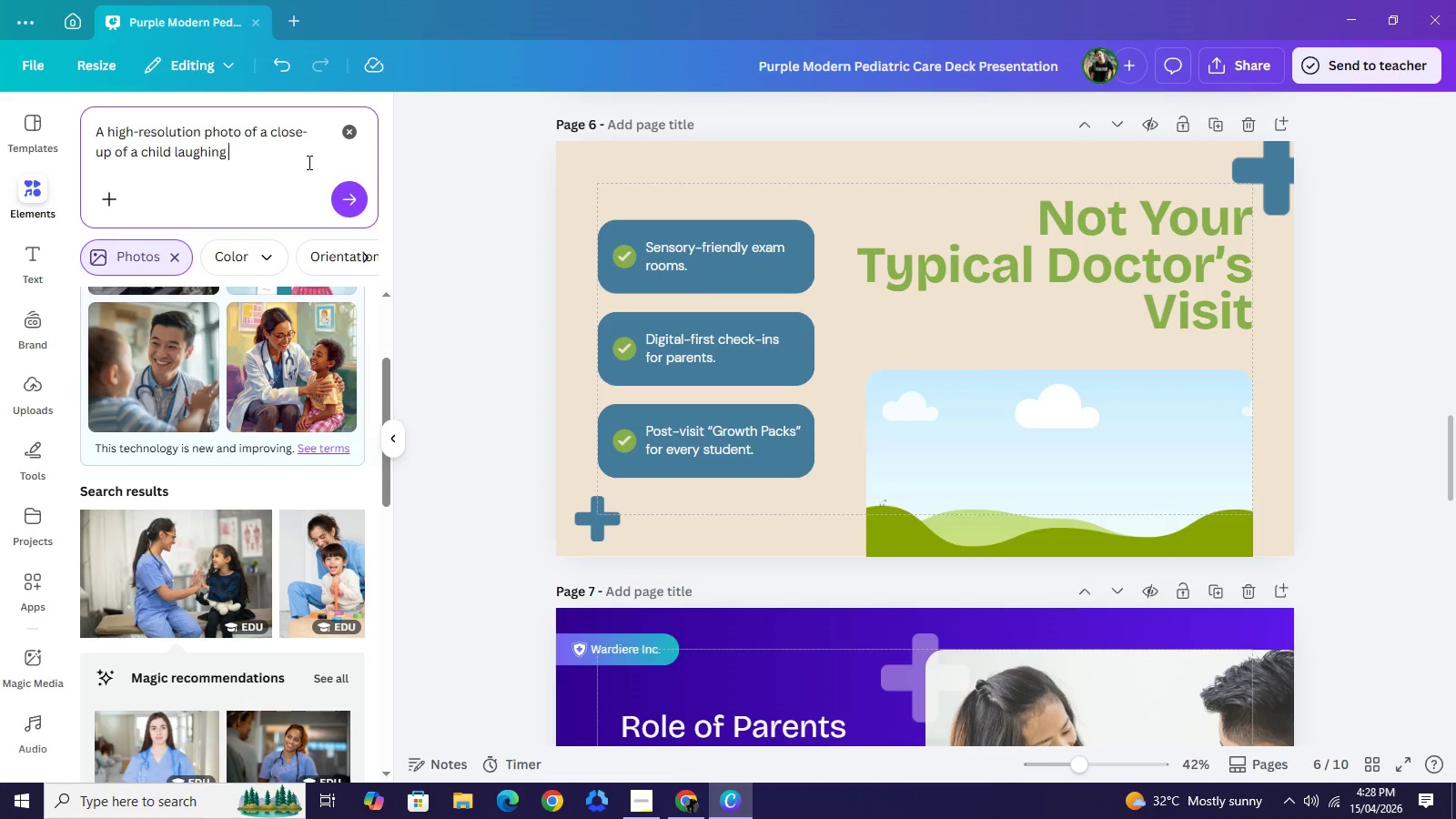 
type(while doctr)
key(Backspace)
type(ors uses a stethoscope.)
 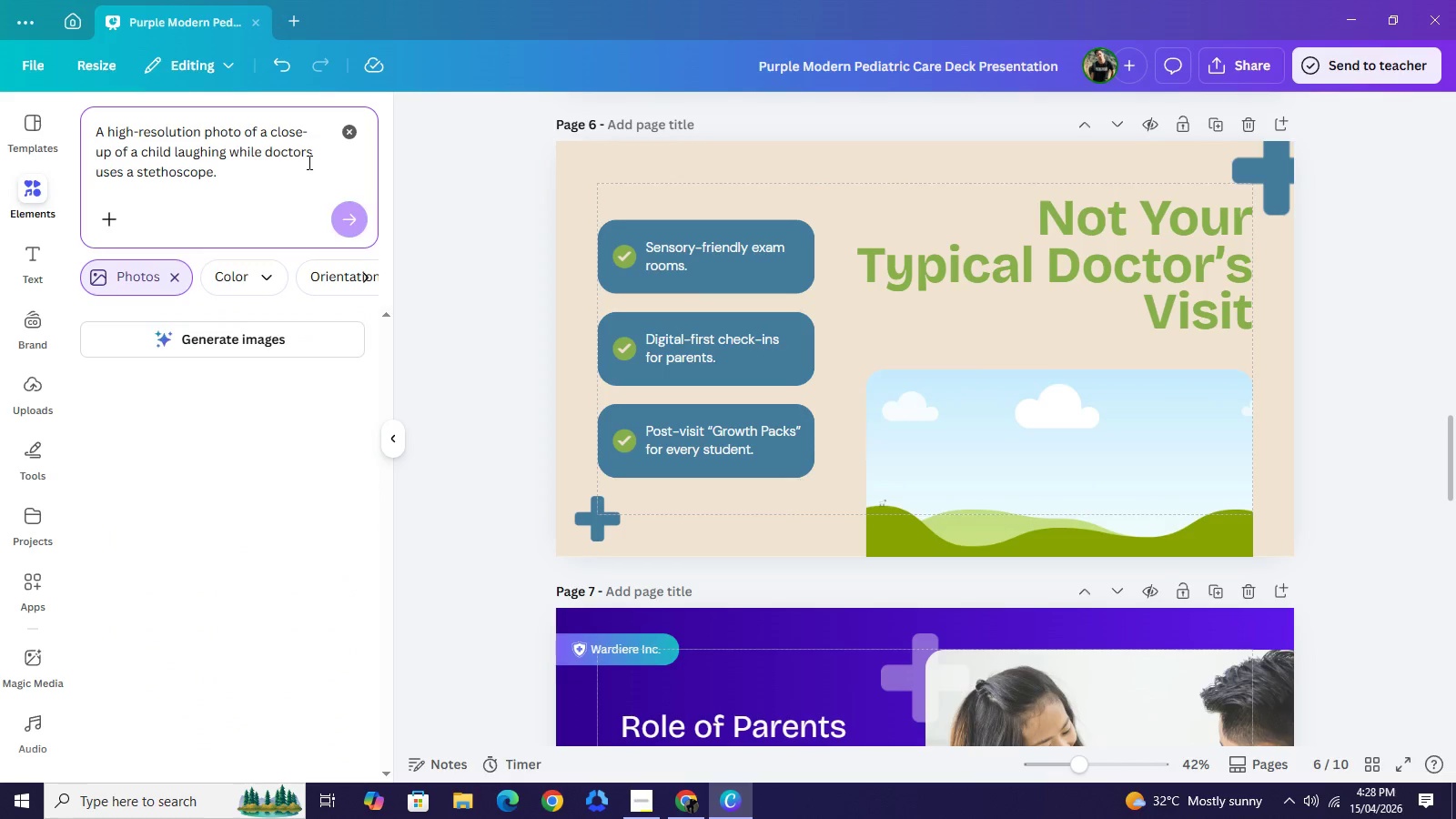 
key(Enter)
 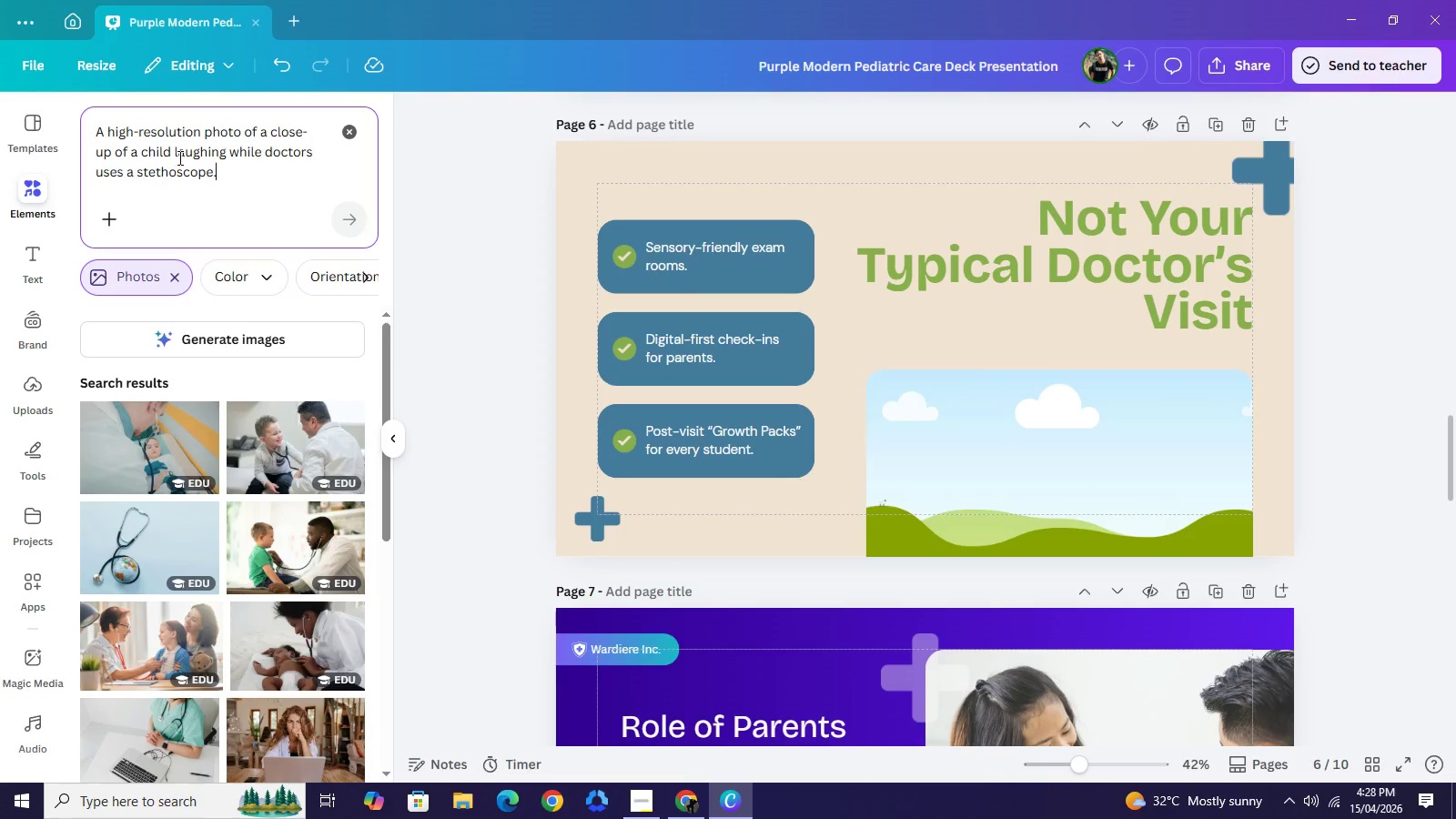 
wait(6.03)
 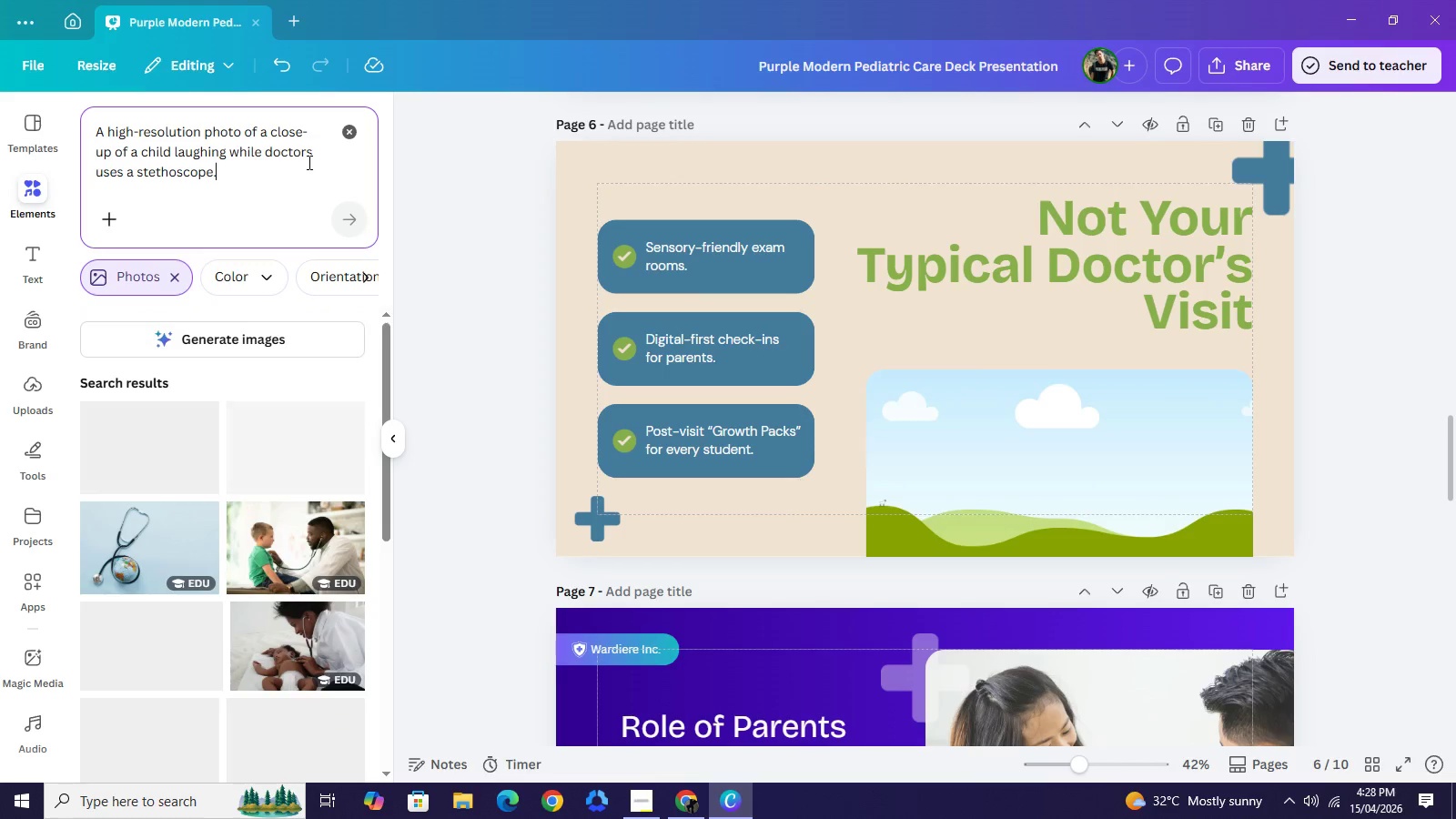 
left_click([254, 440])
 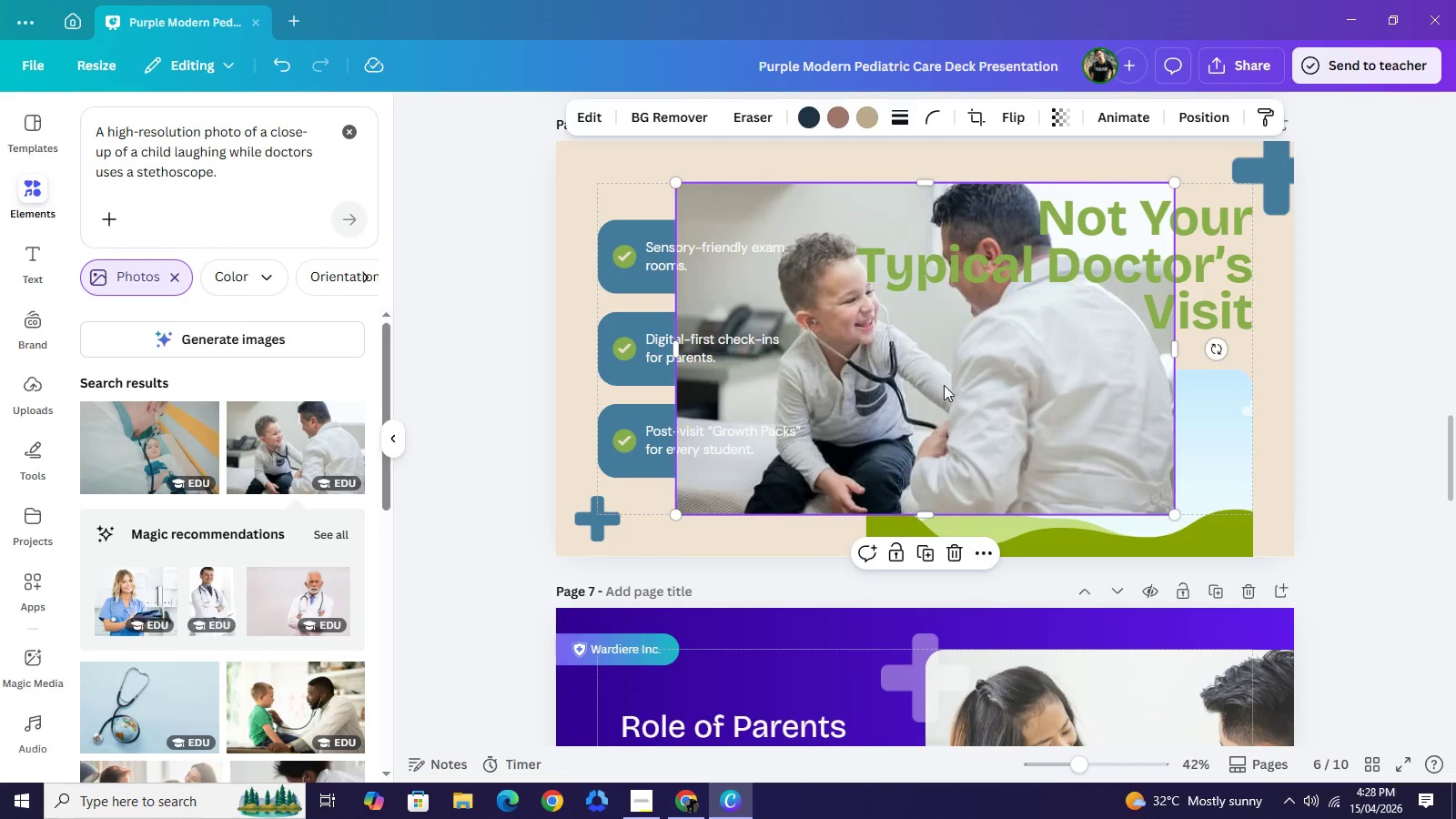 
left_click_drag(start_coordinate=[962, 386], to_coordinate=[1088, 453])
 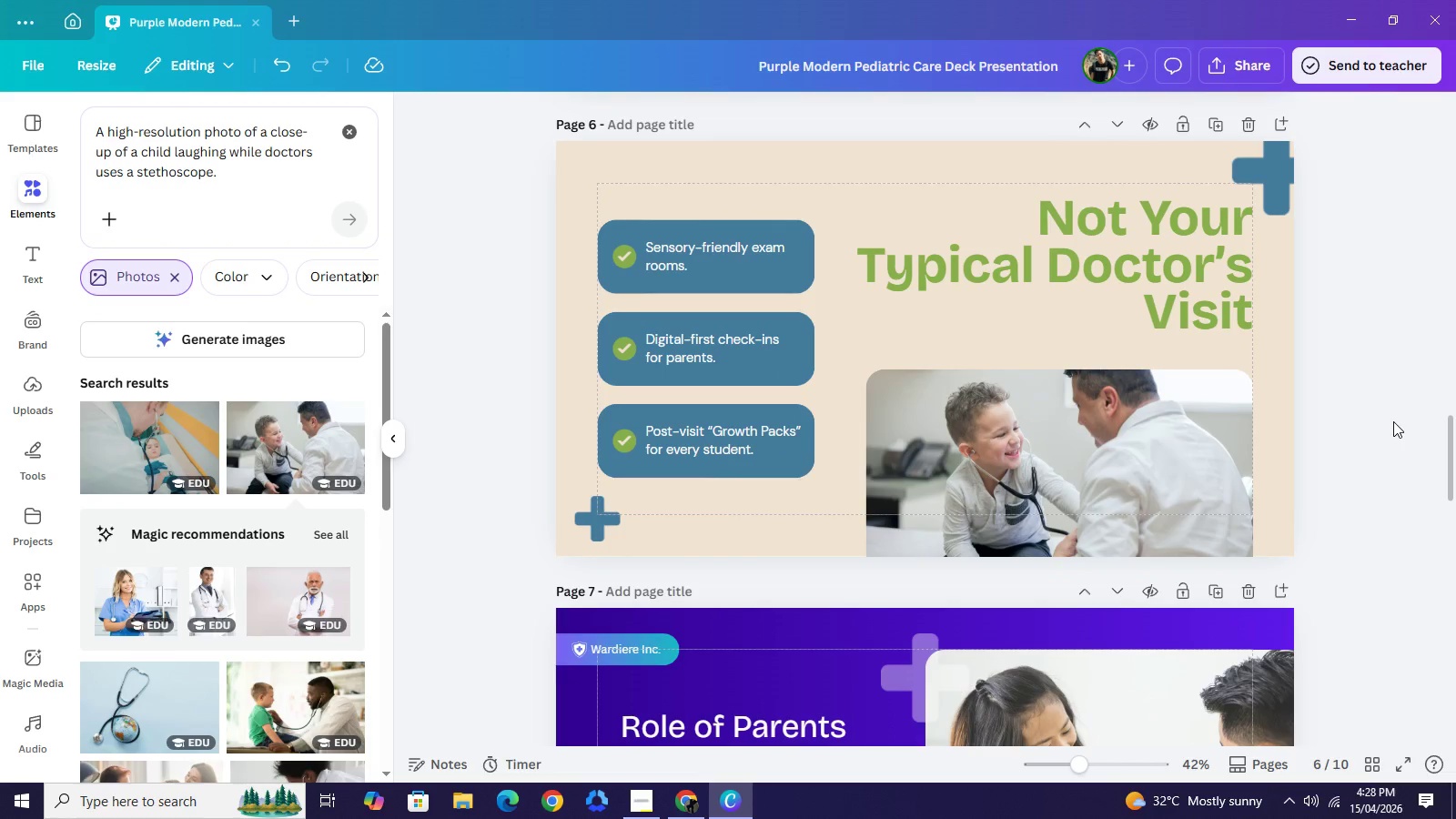 
left_click([1393, 421])
 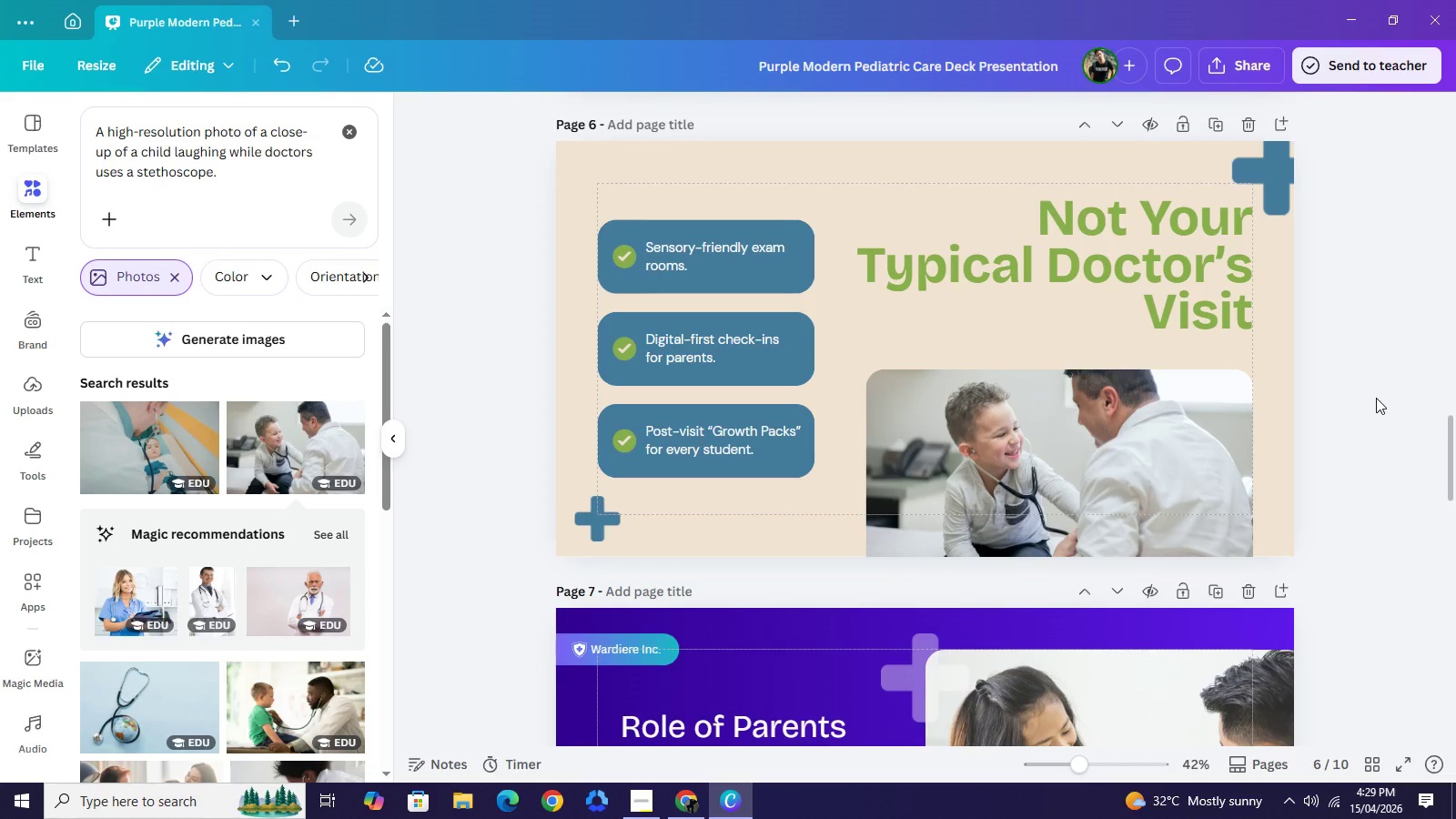 
wait(28.08)
 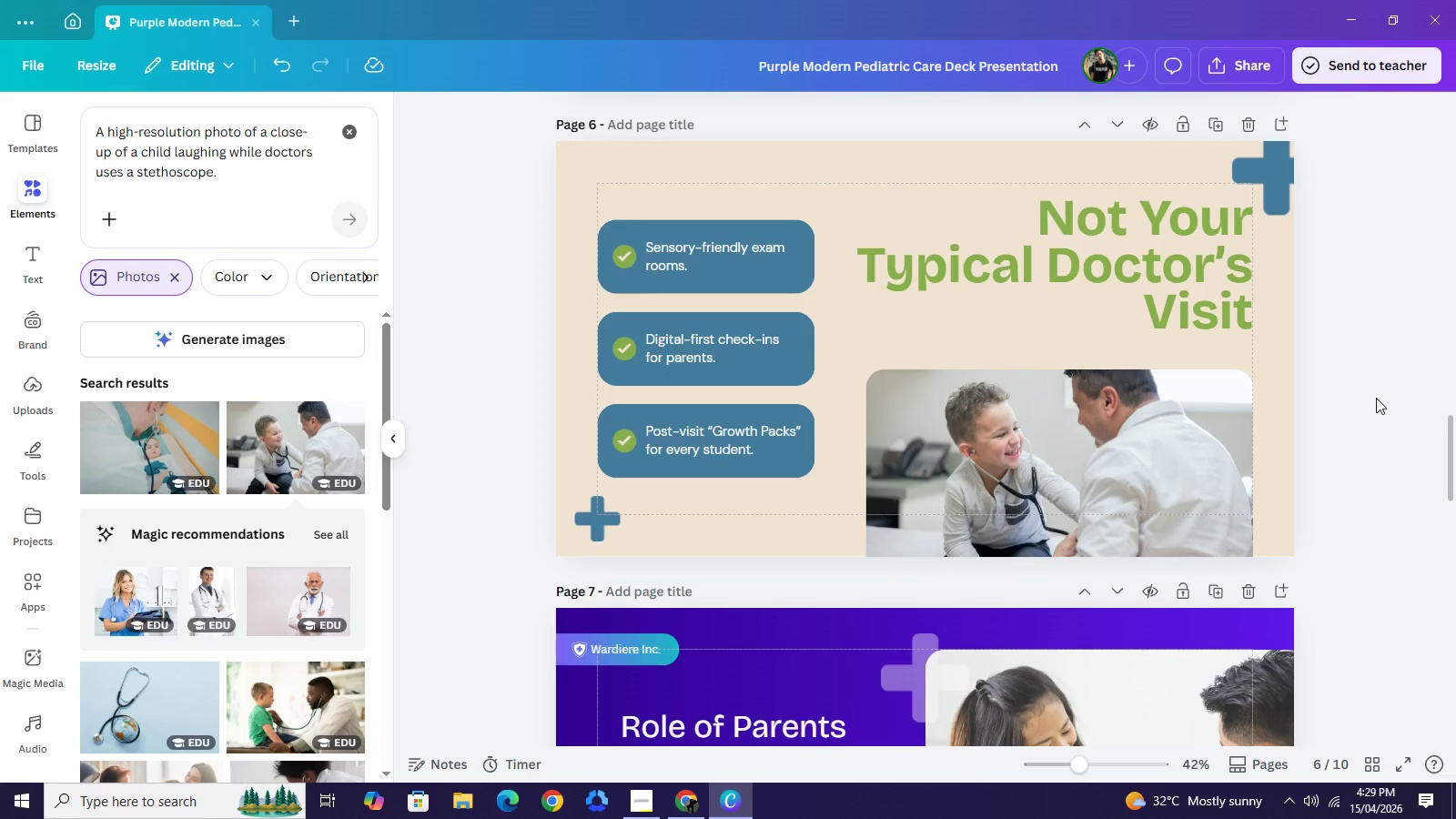 
left_click([745, 241])
 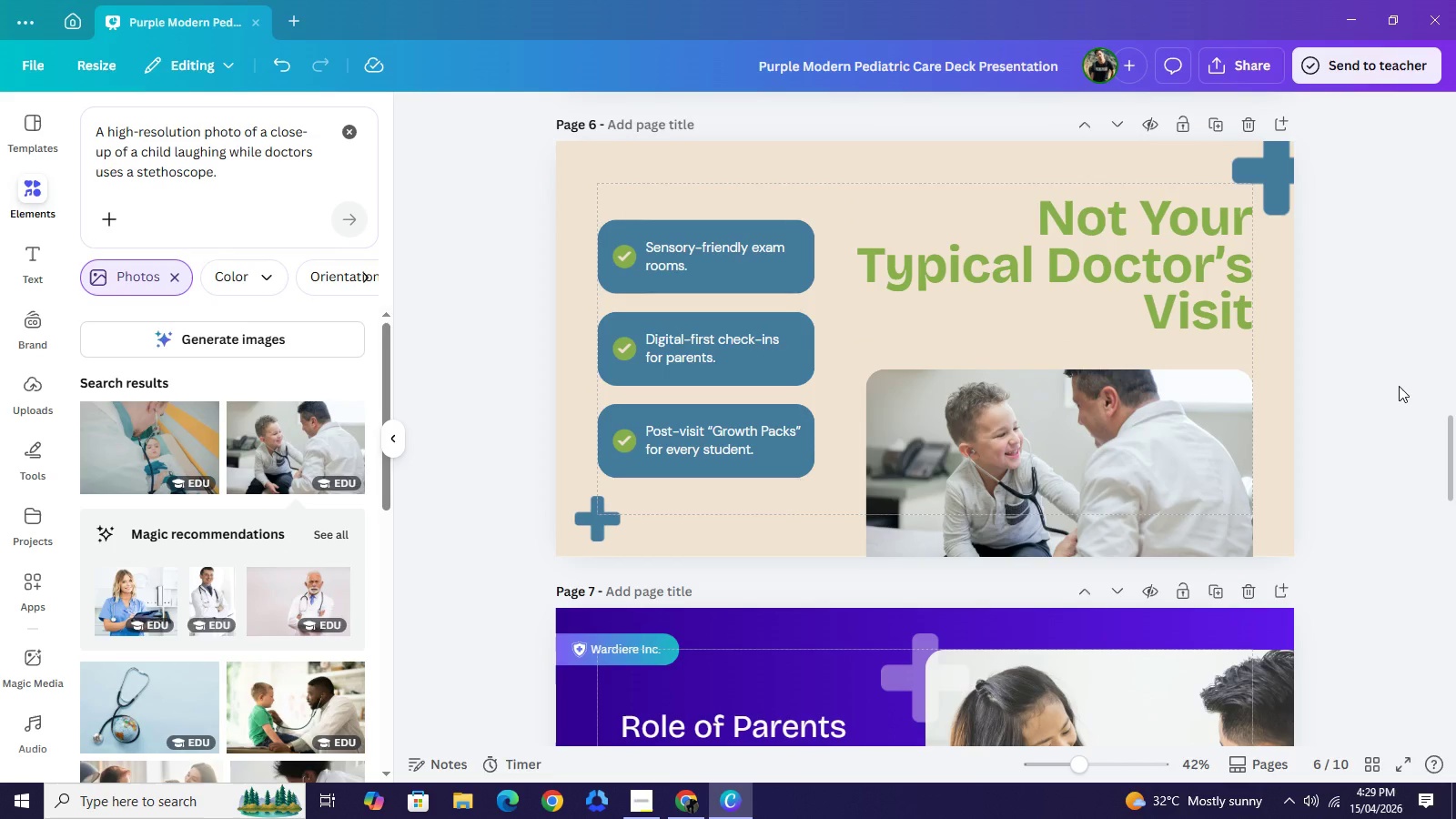 
scroll: coordinate [1380, 402], scroll_direction: down, amount: 3.0
 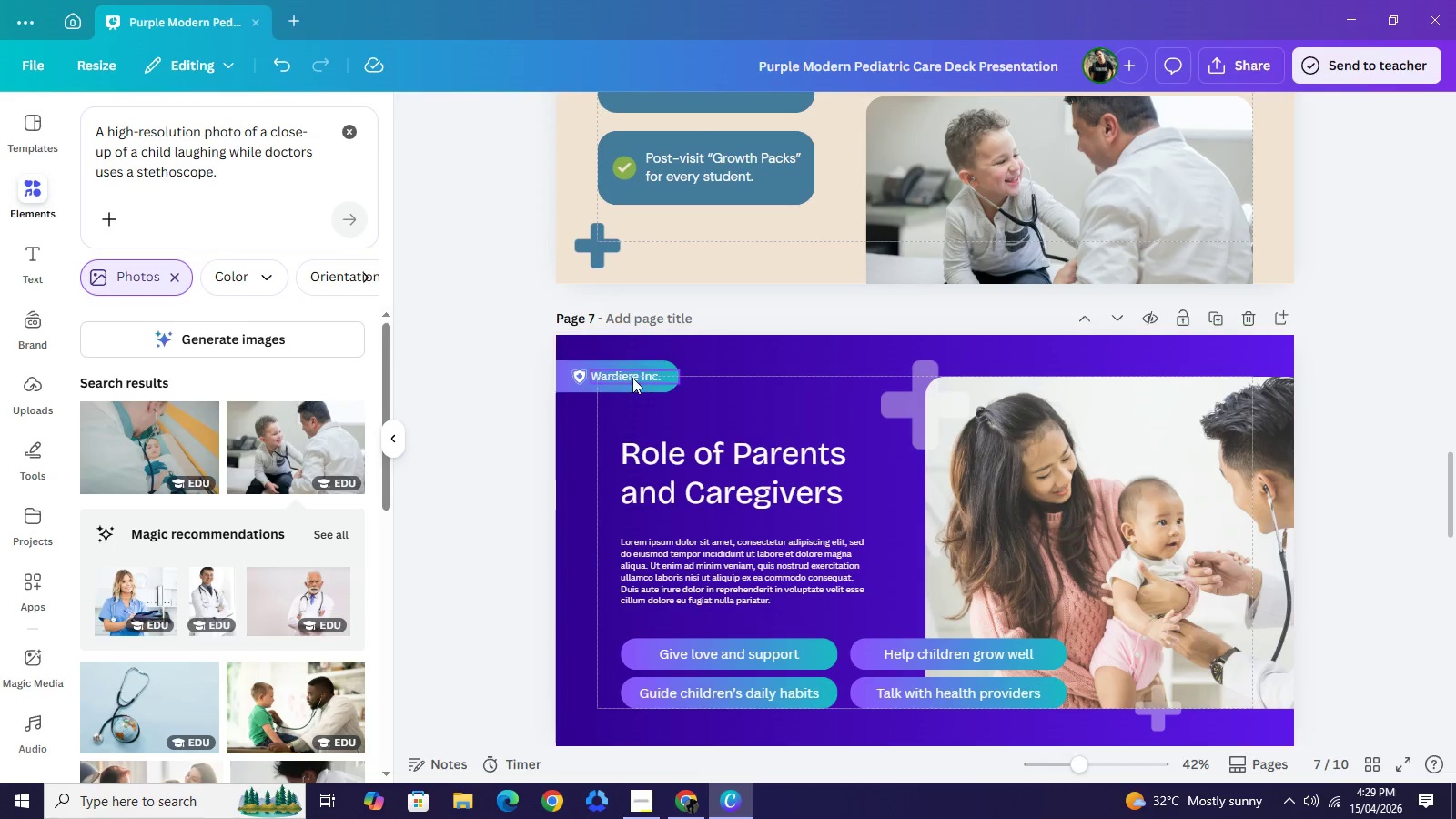 
left_click([632, 378])
 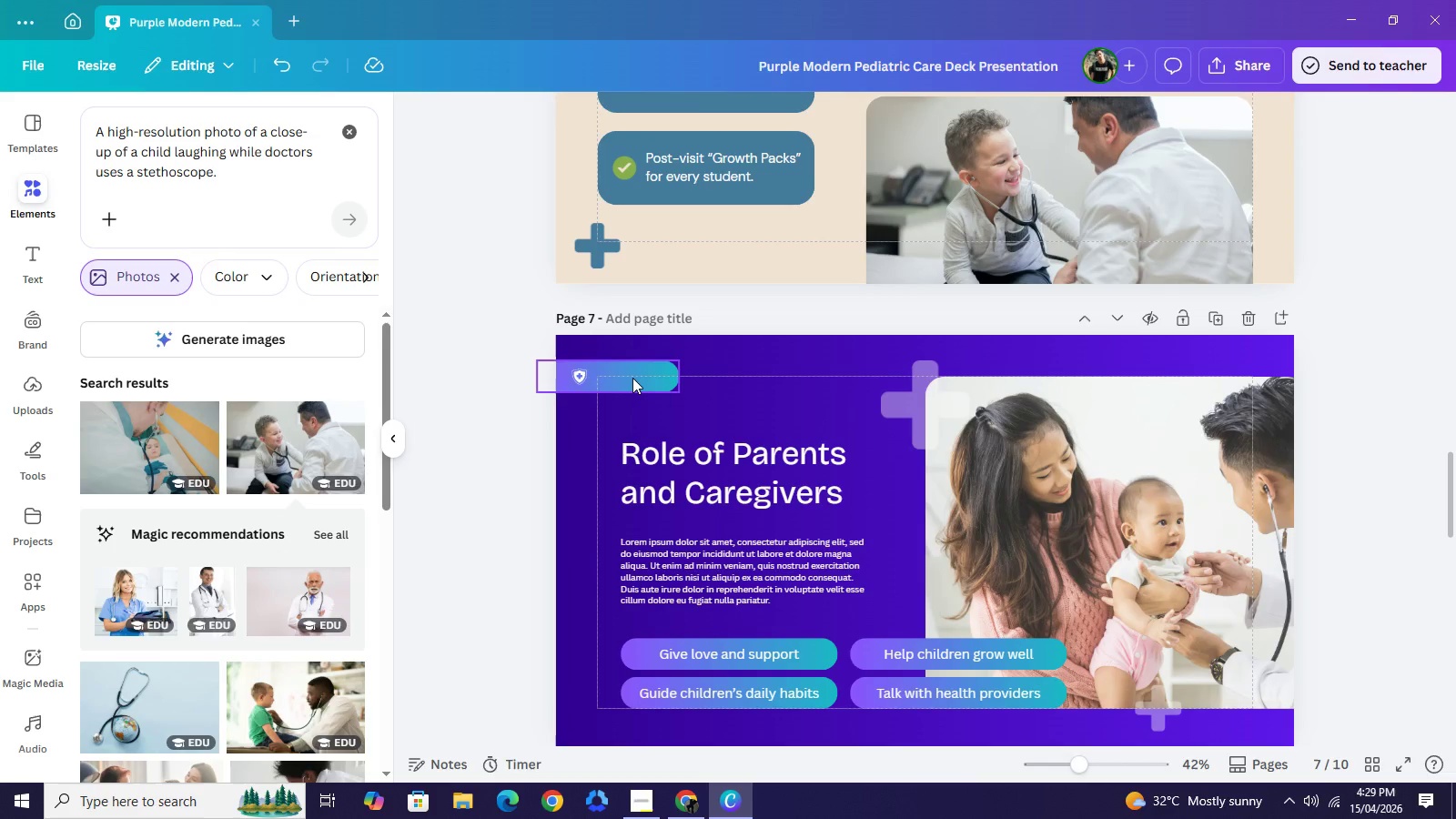 
key(Backspace)
 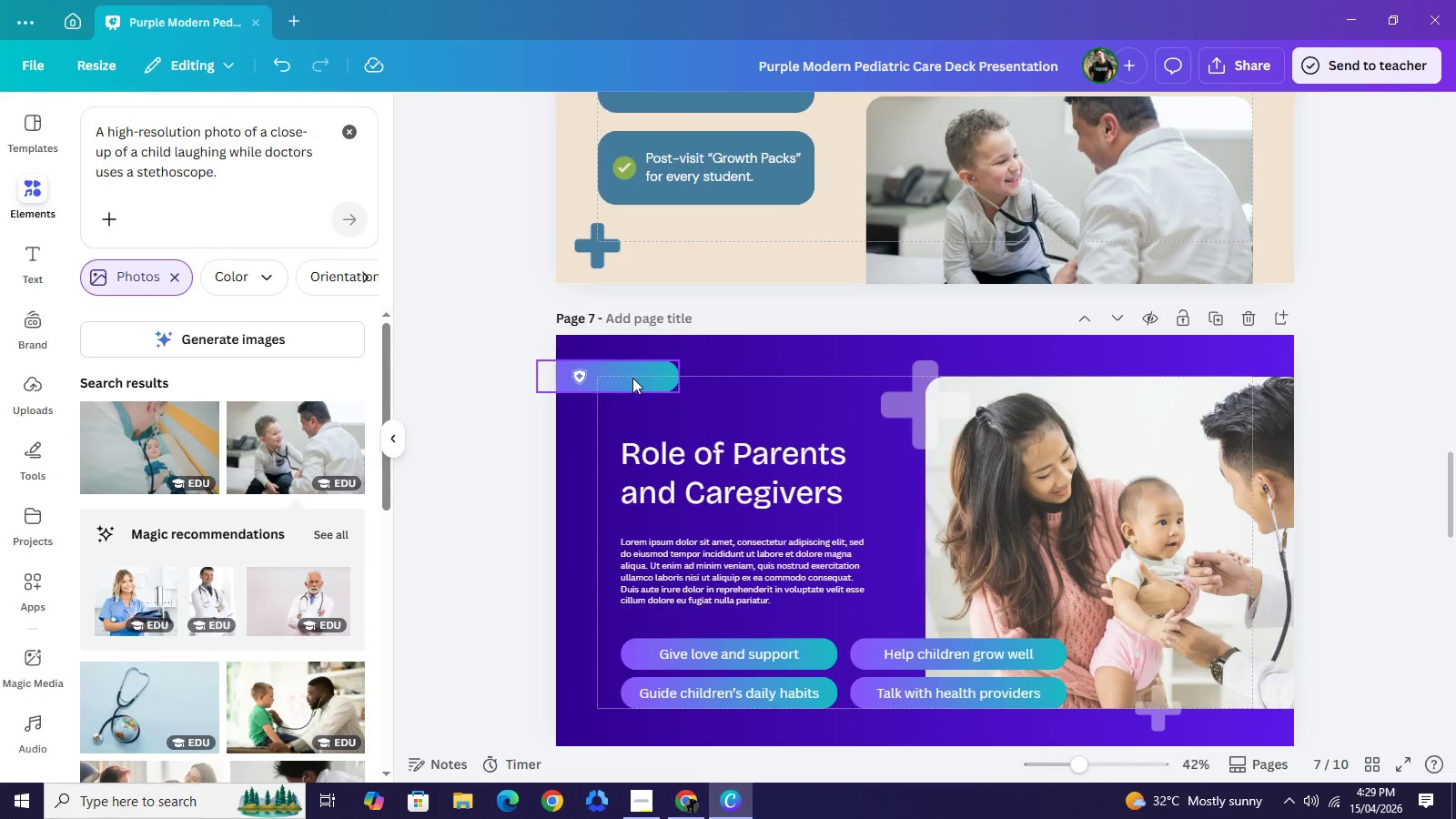 
left_click([632, 378])
 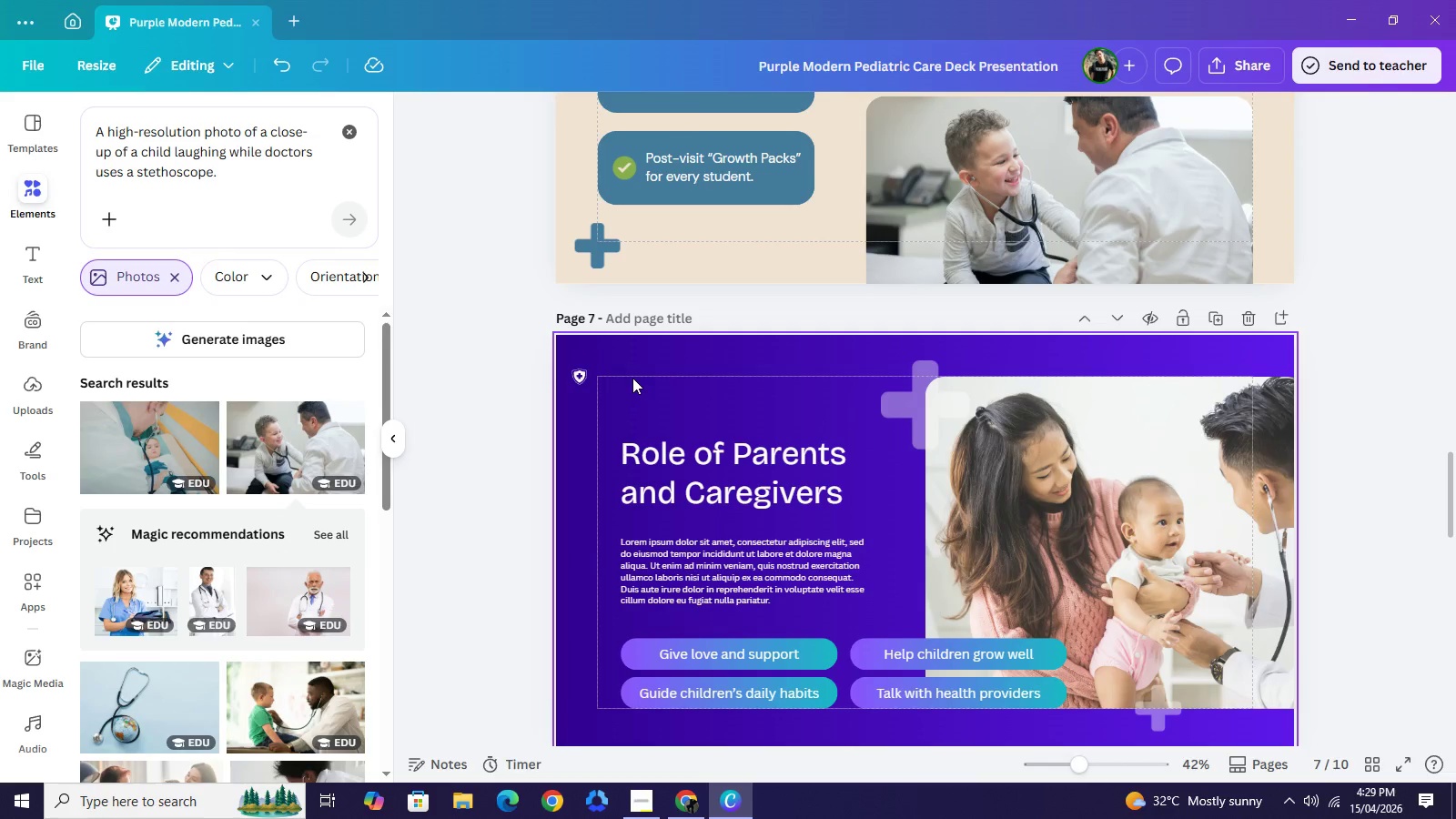 
key(Backspace)
 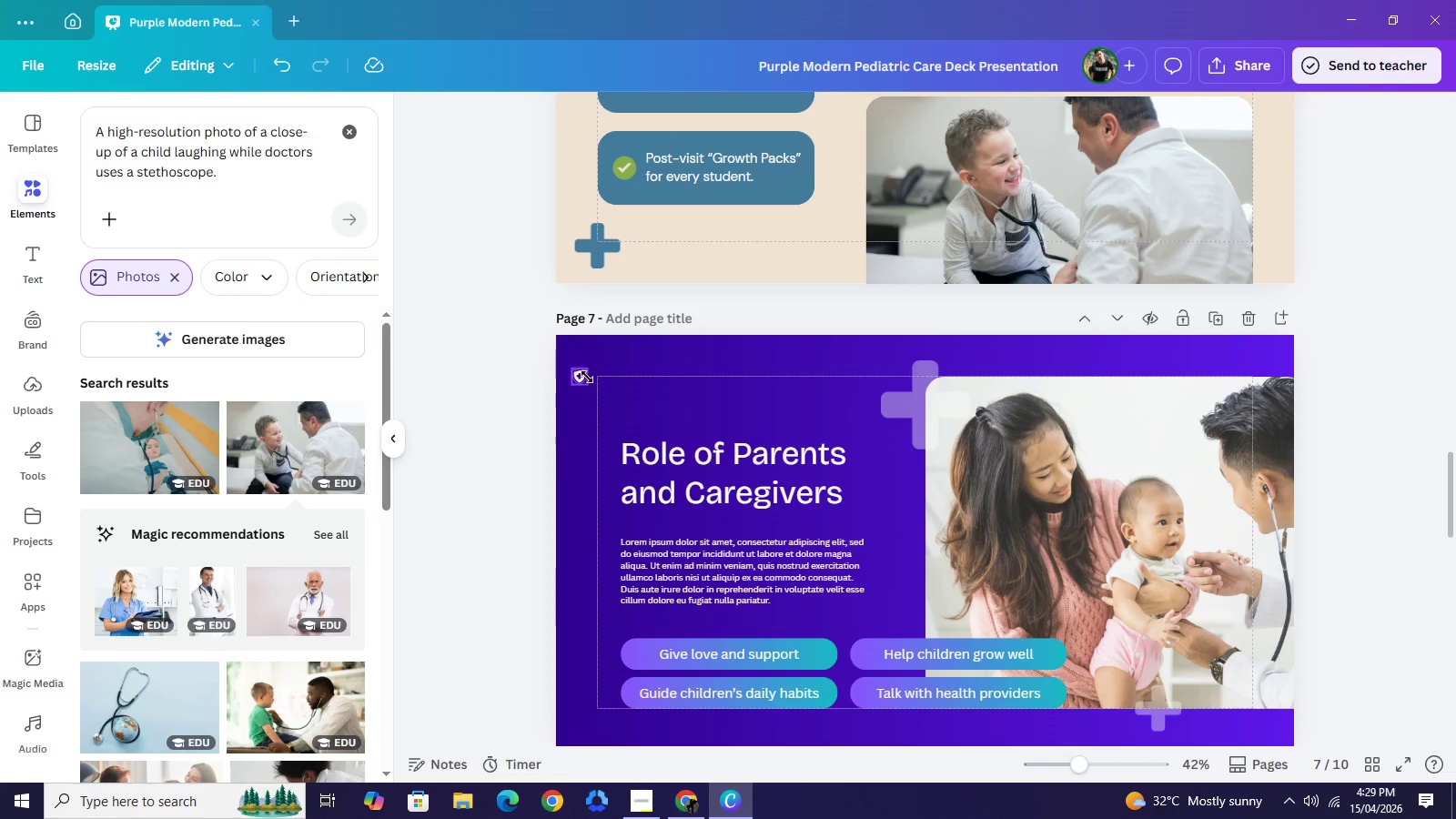 
left_click([587, 377])
 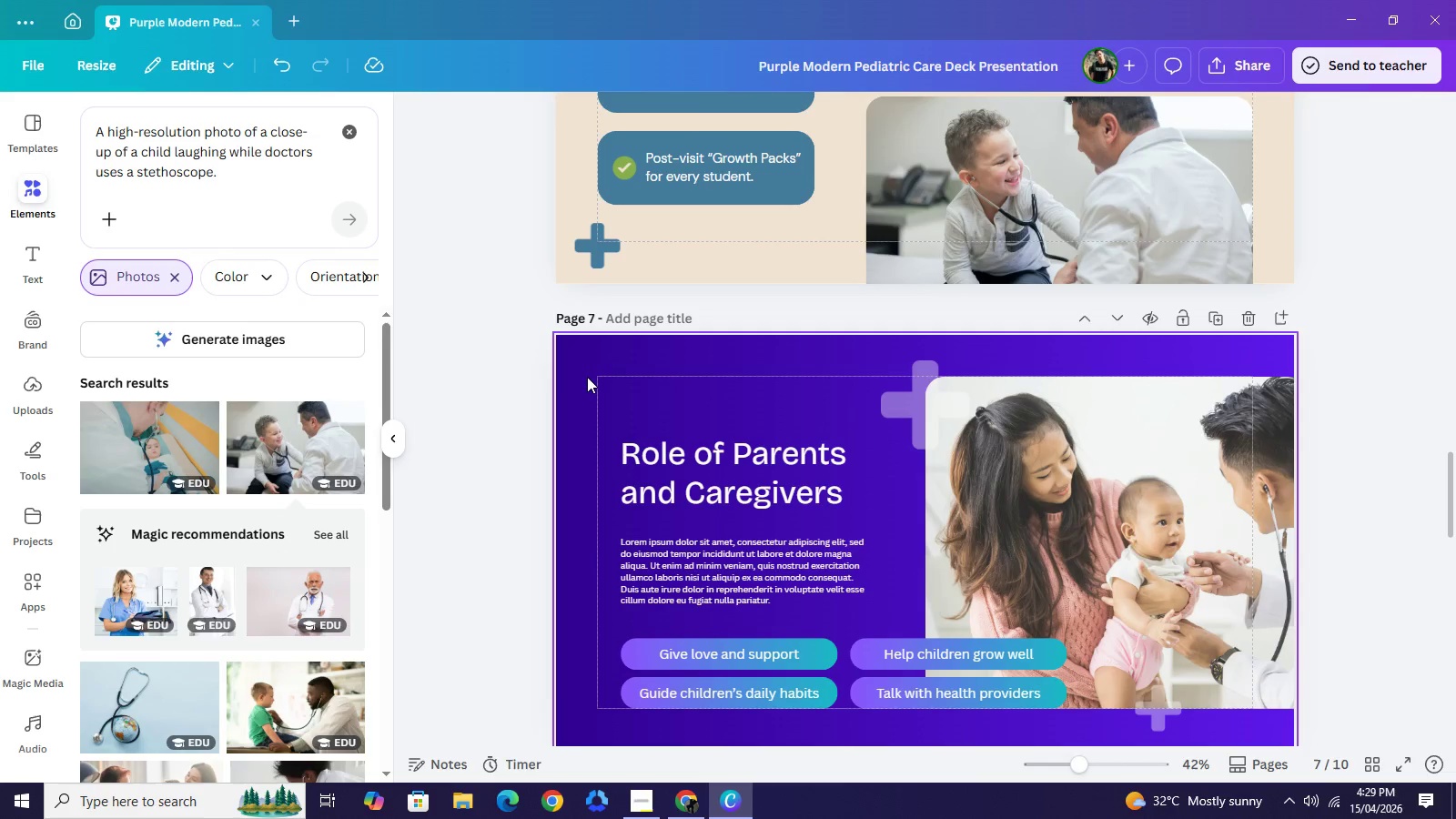 
key(Backspace)
 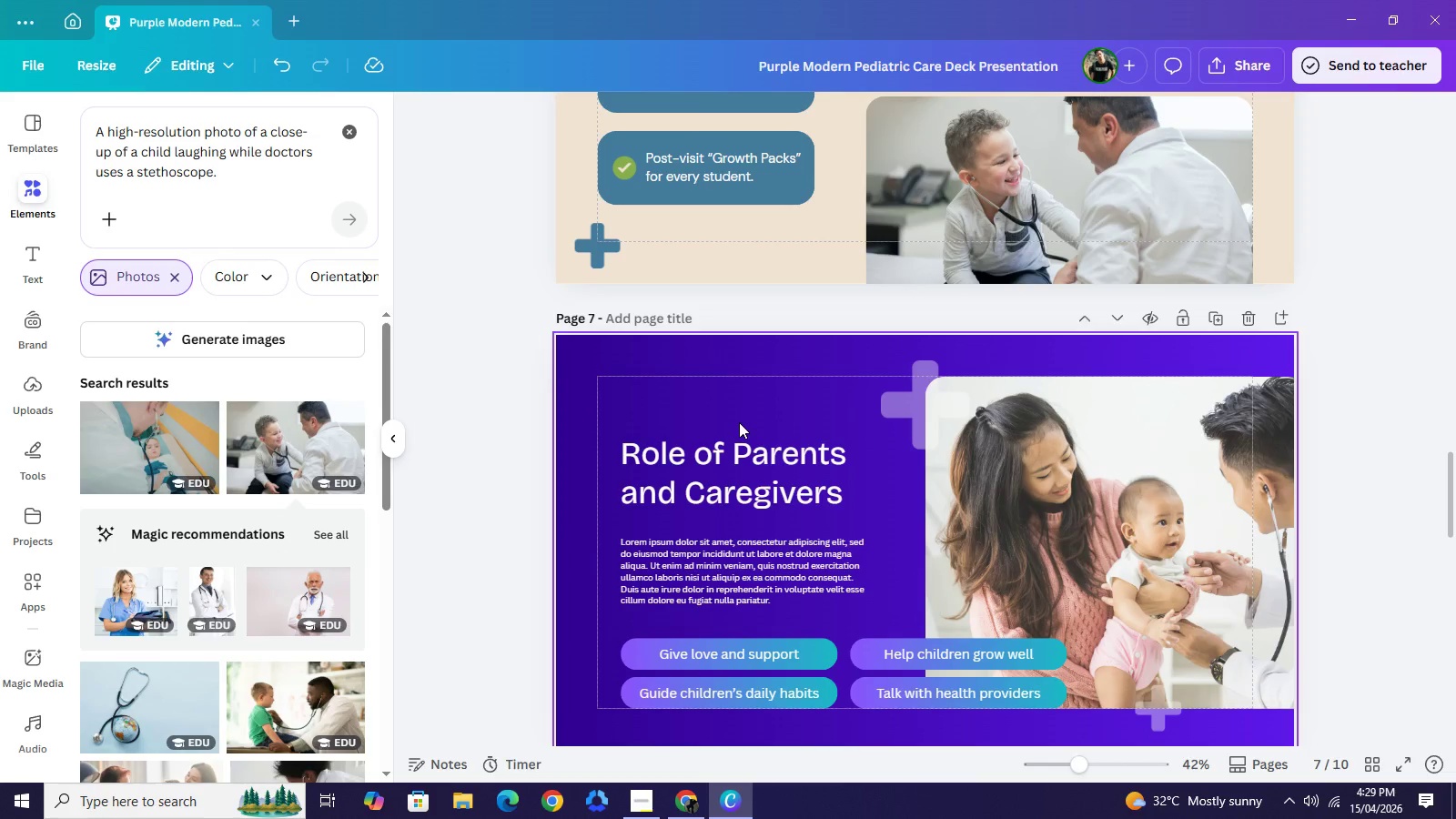 
left_click_drag(start_coordinate=[731, 396], to_coordinate=[727, 572])
 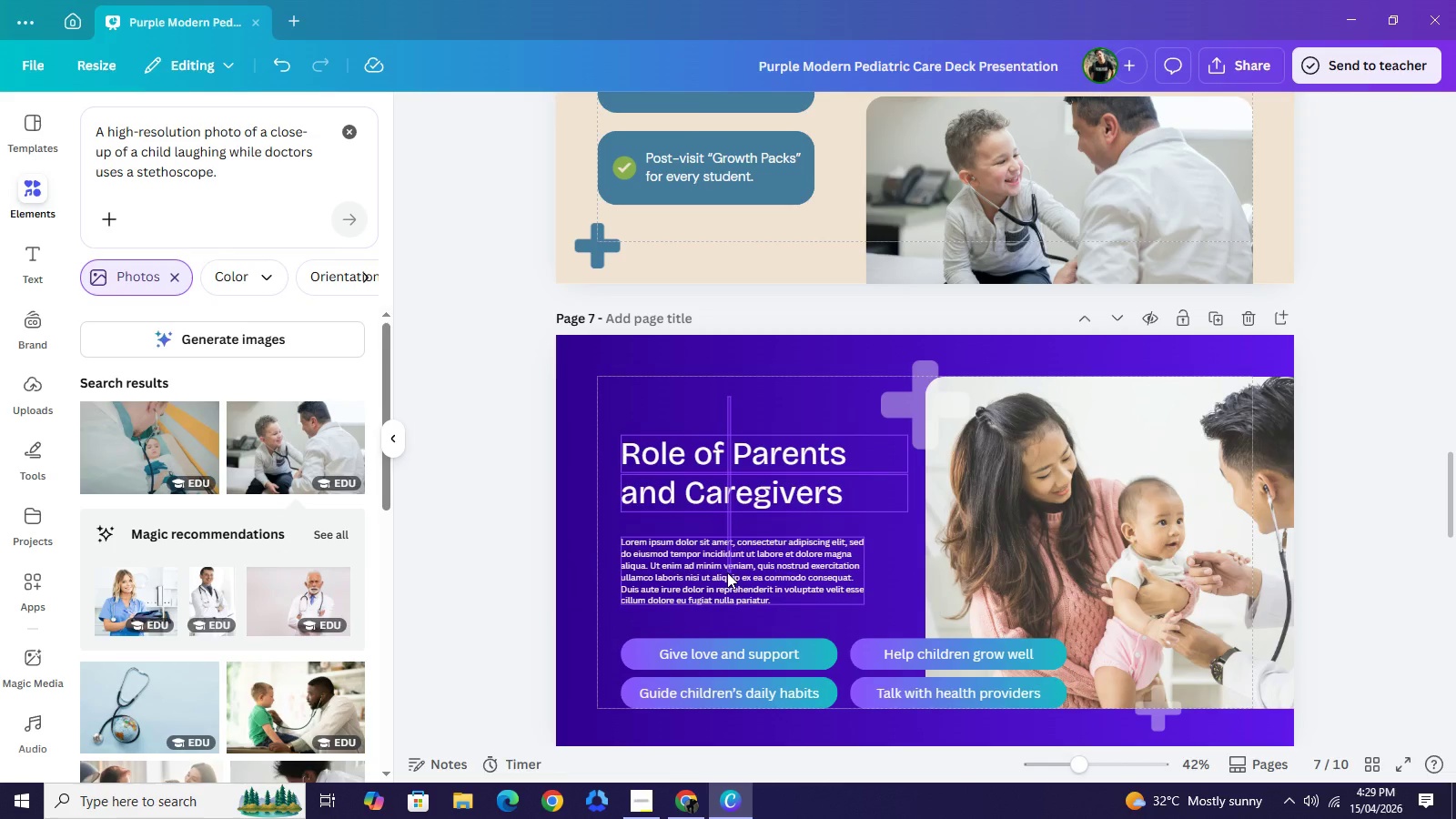 
key(Backspace)
 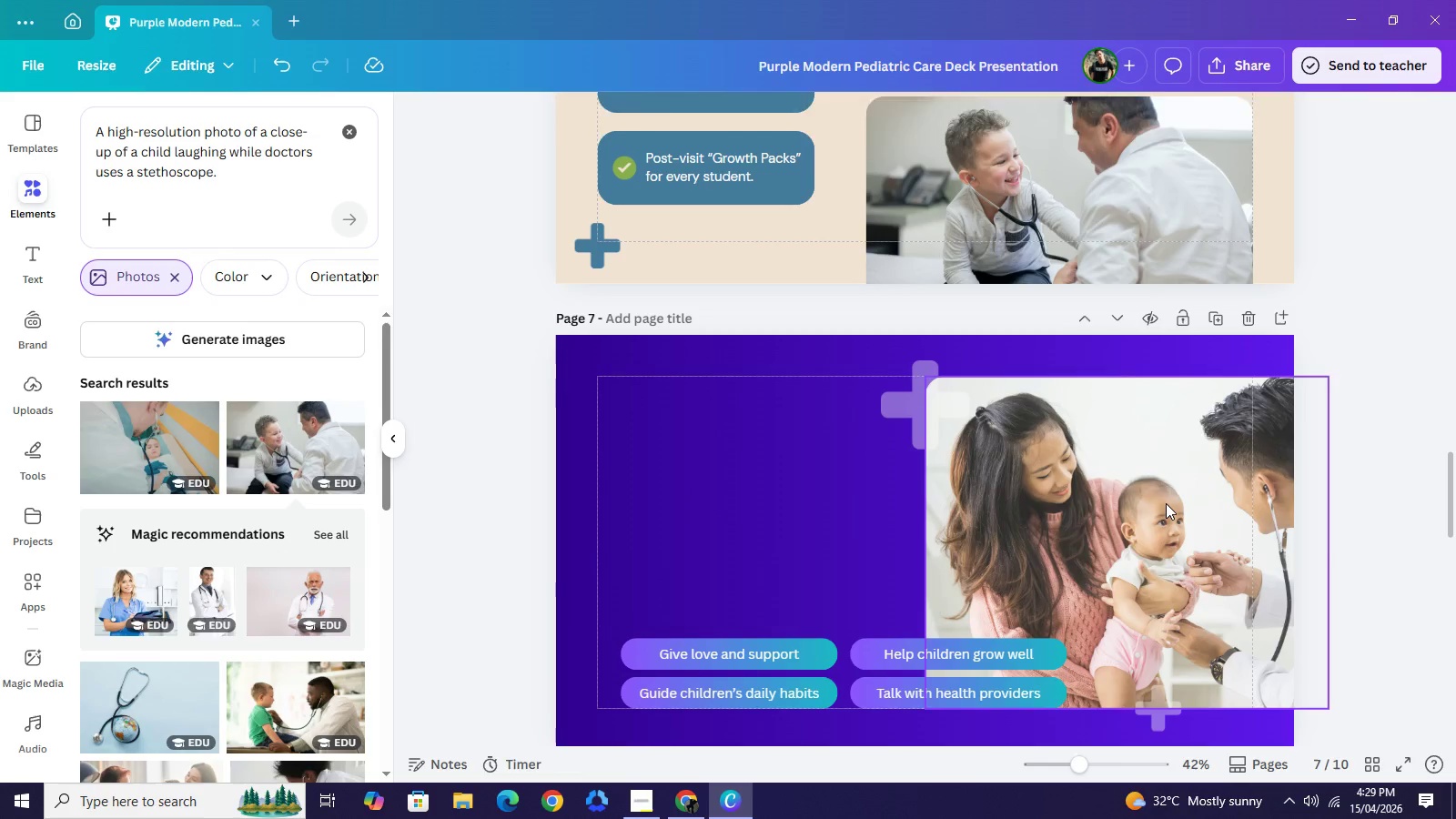 
left_click([1166, 503])
 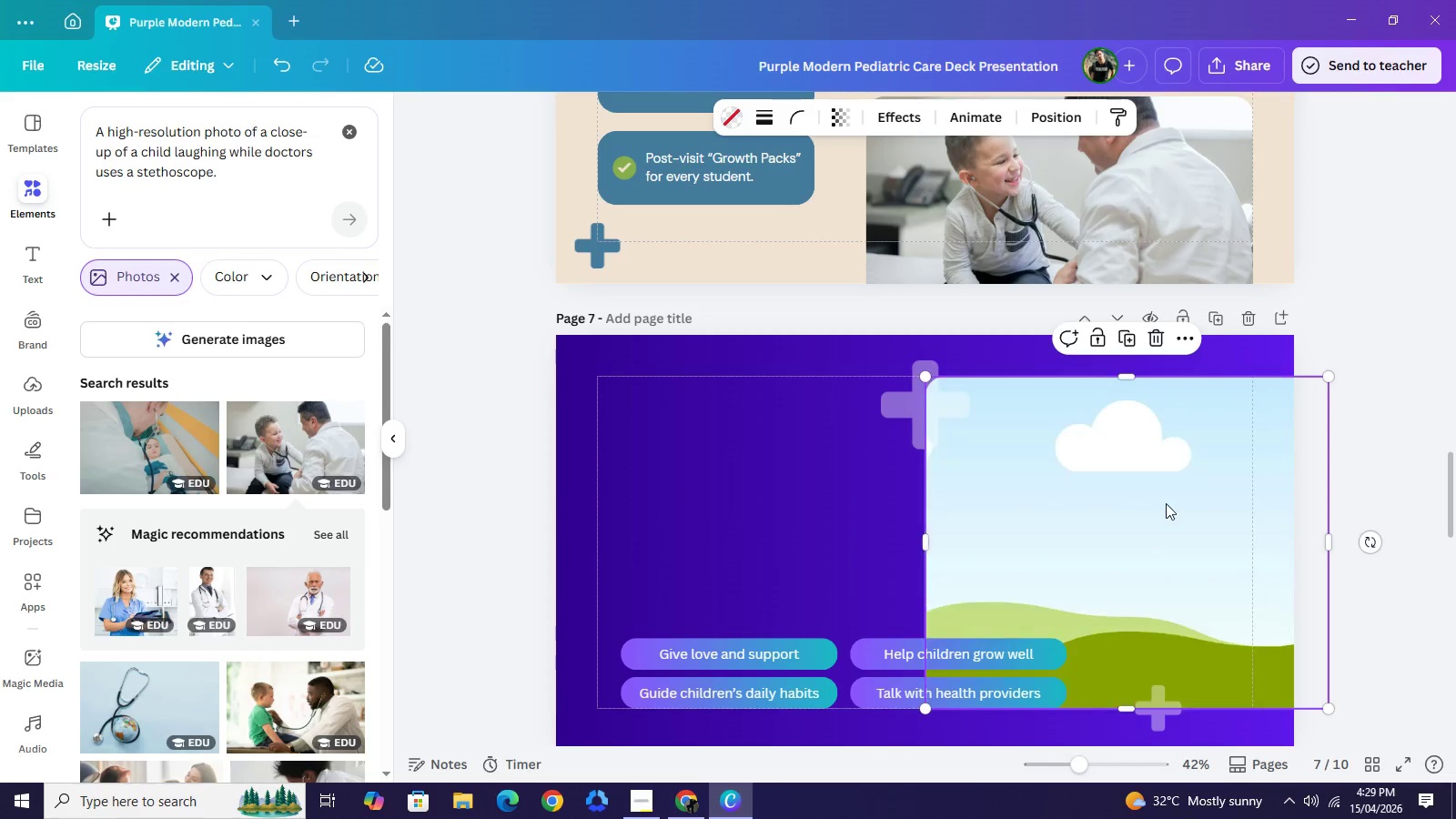 
key(Backspace)
 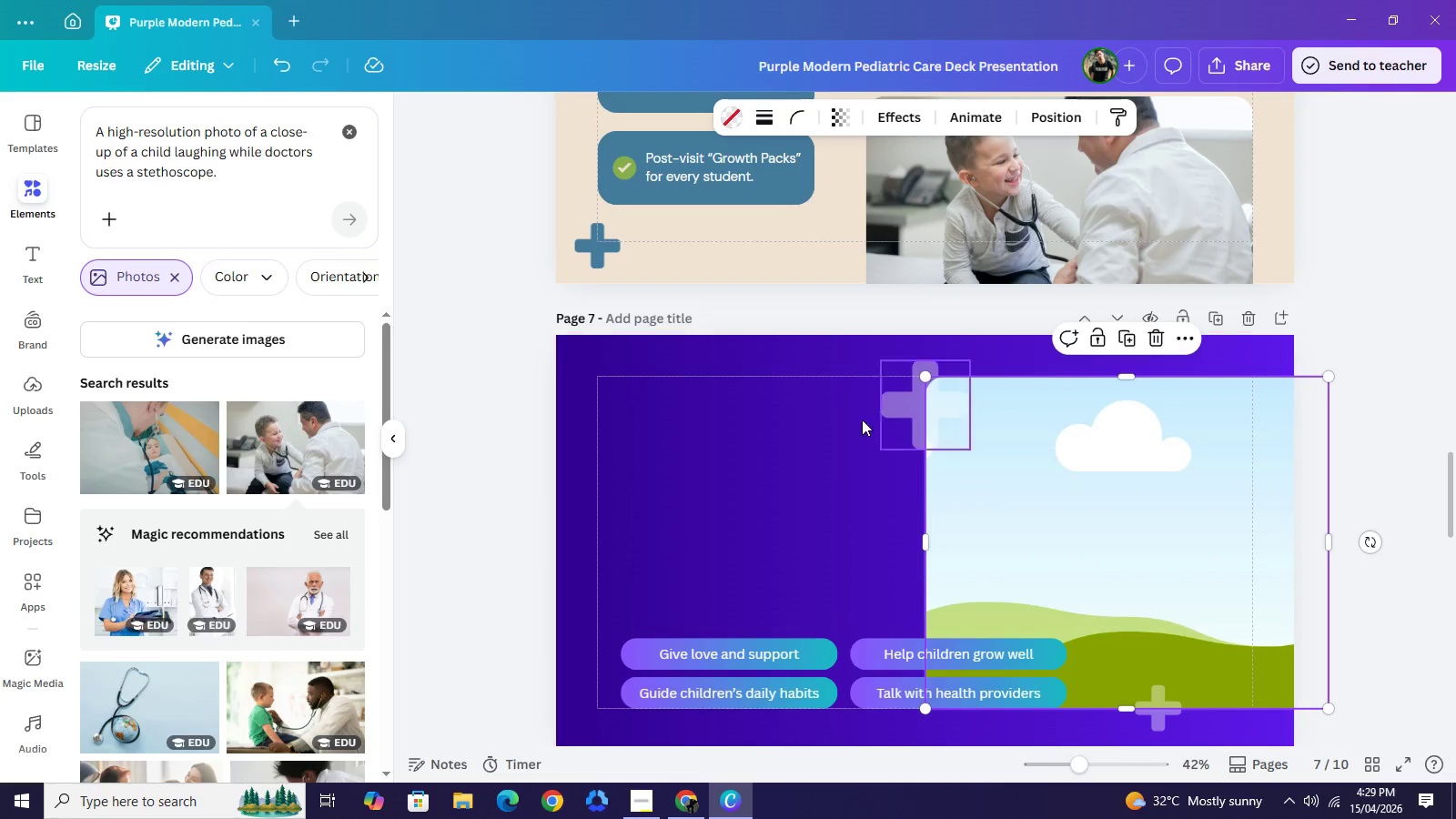 
left_click([814, 430])
 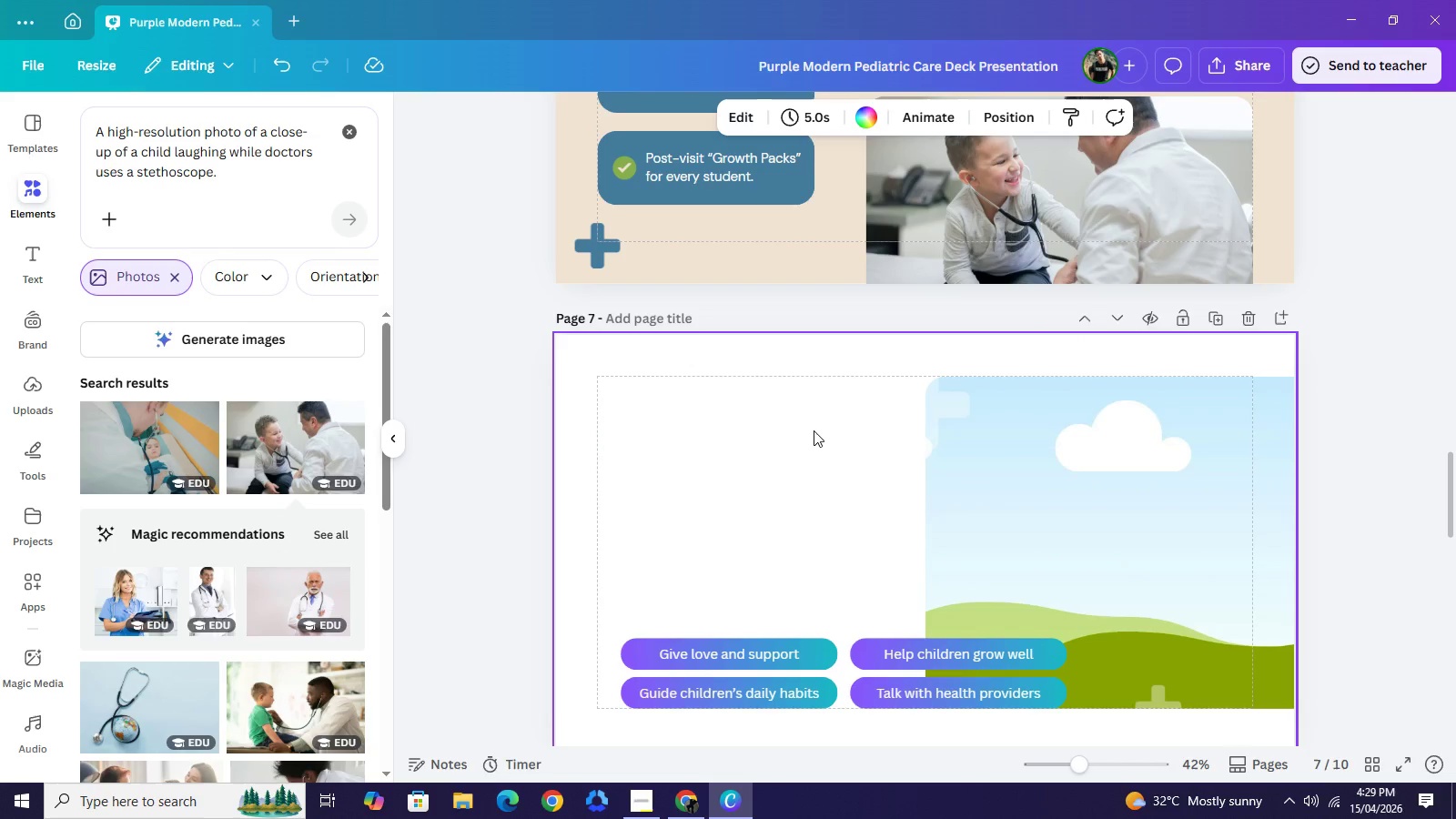 
key(Backspace)
 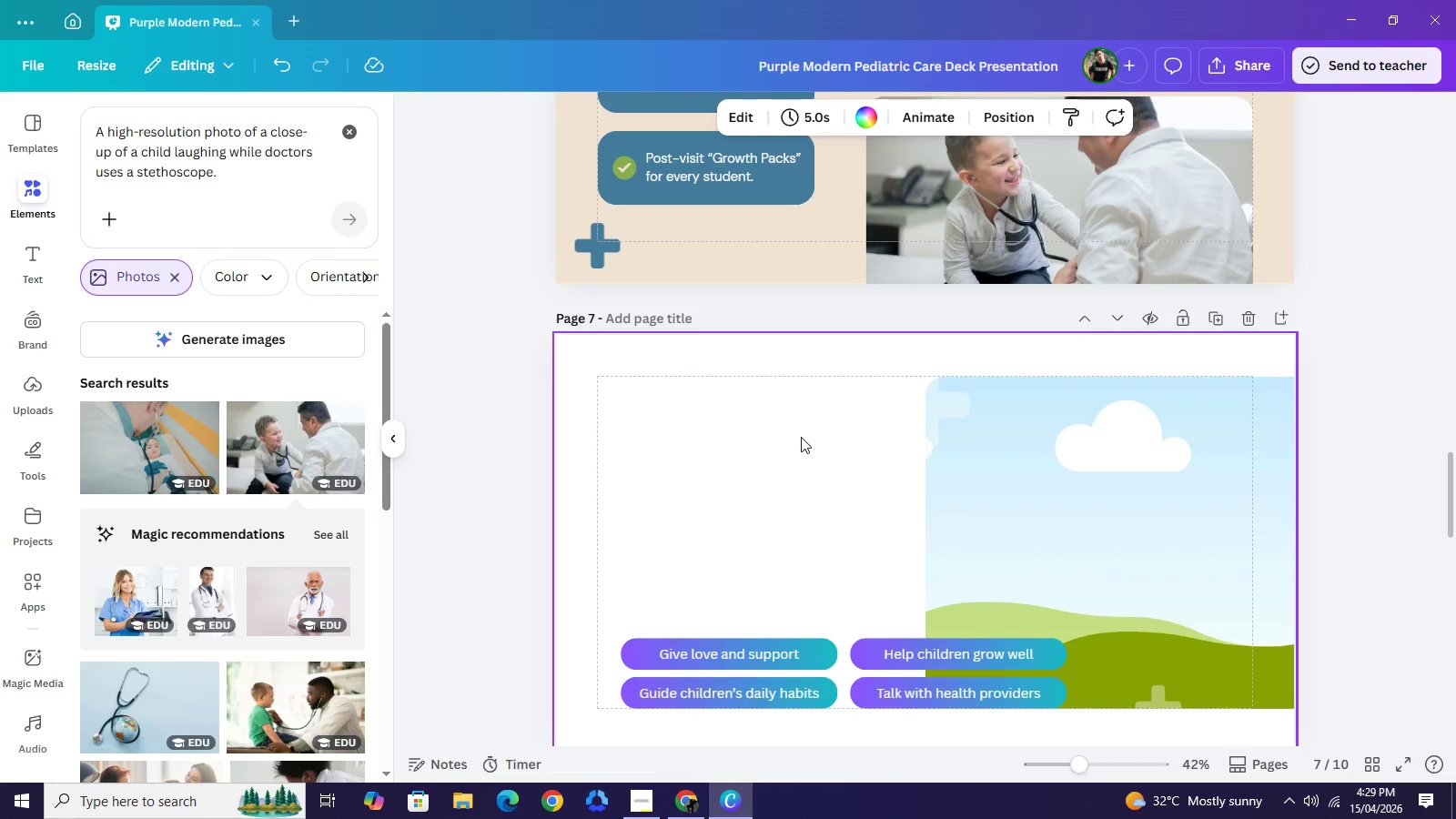 
left_click([801, 437])
 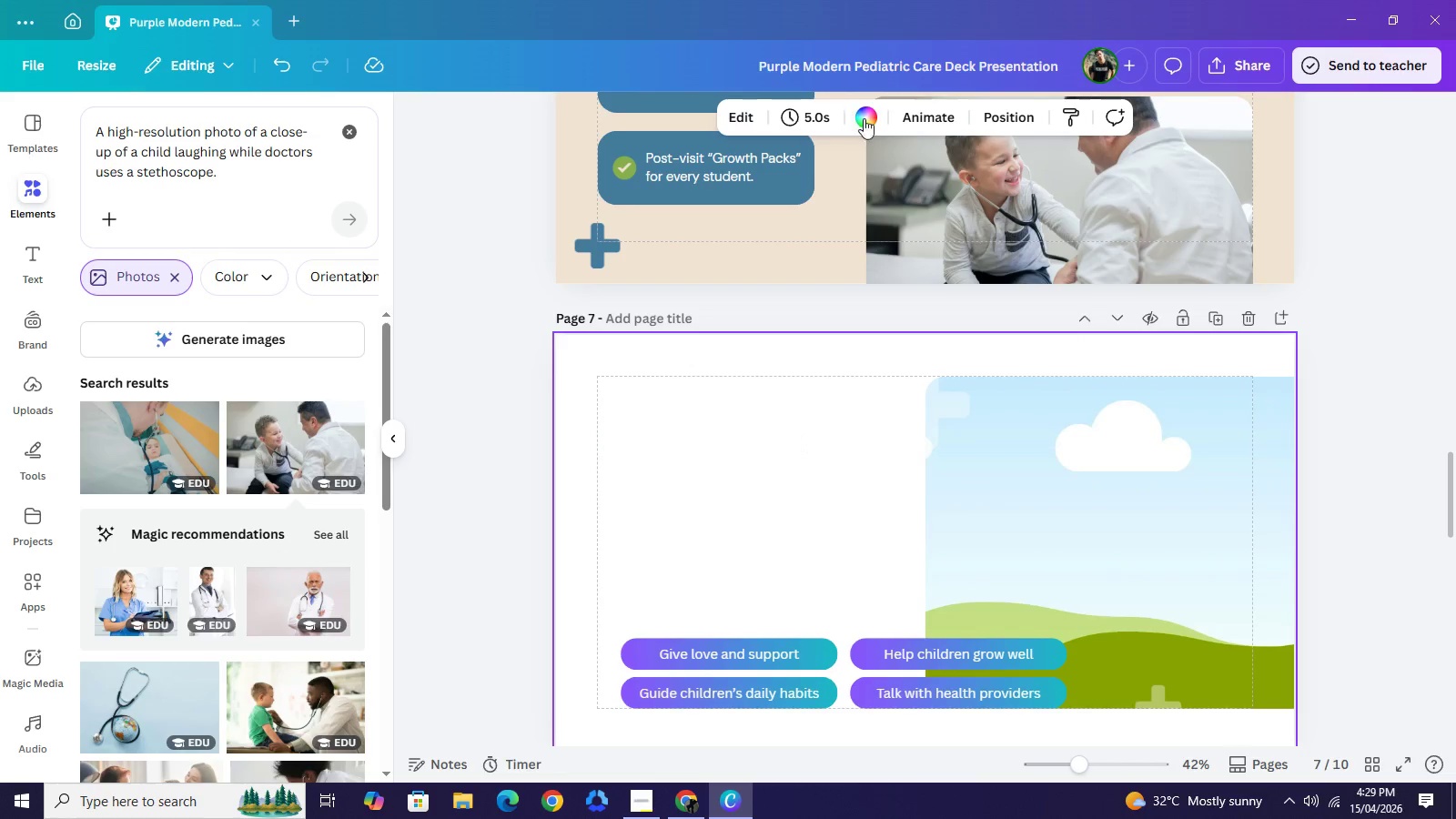 
left_click([871, 121])
 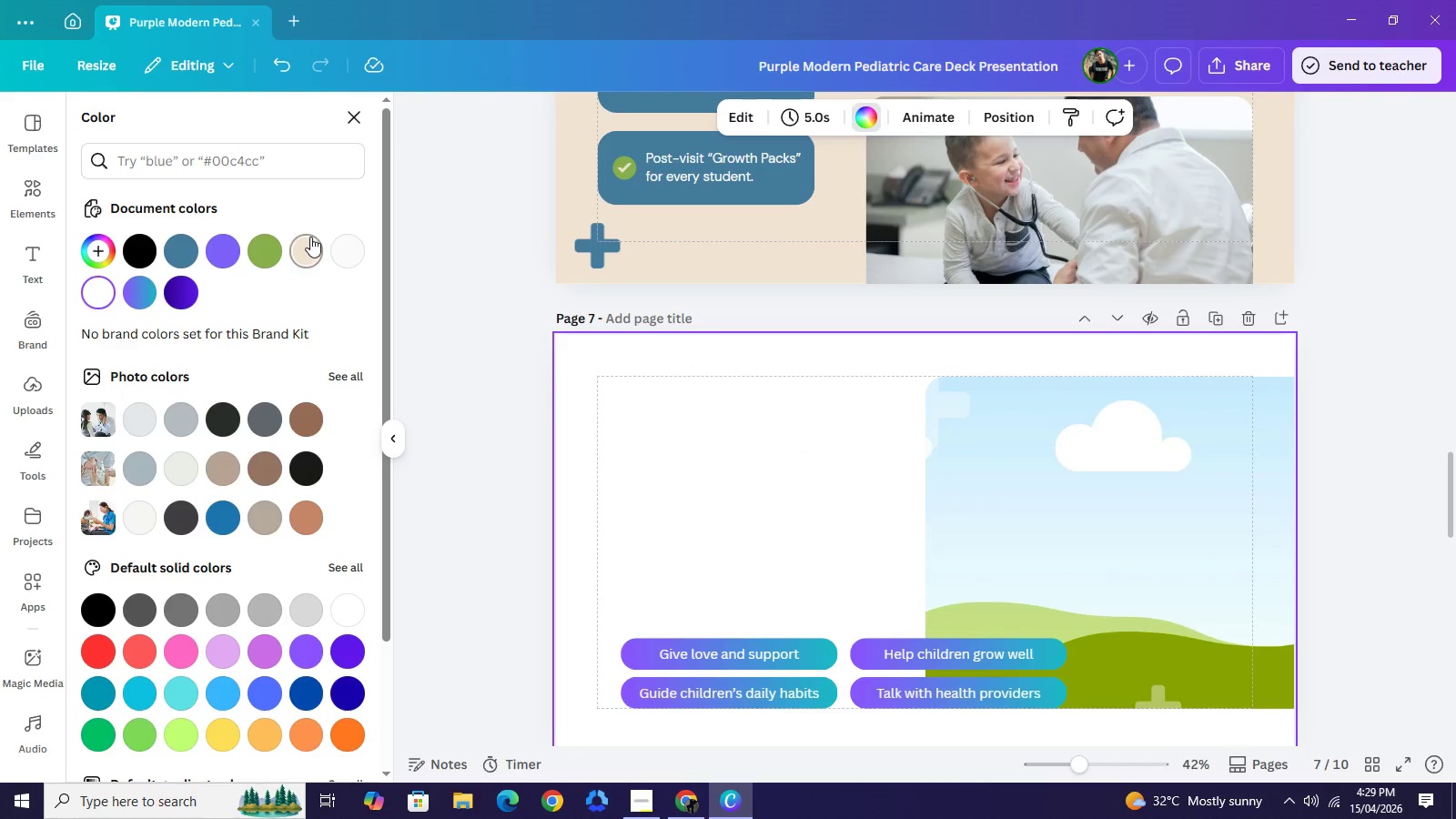 
left_click([310, 237])
 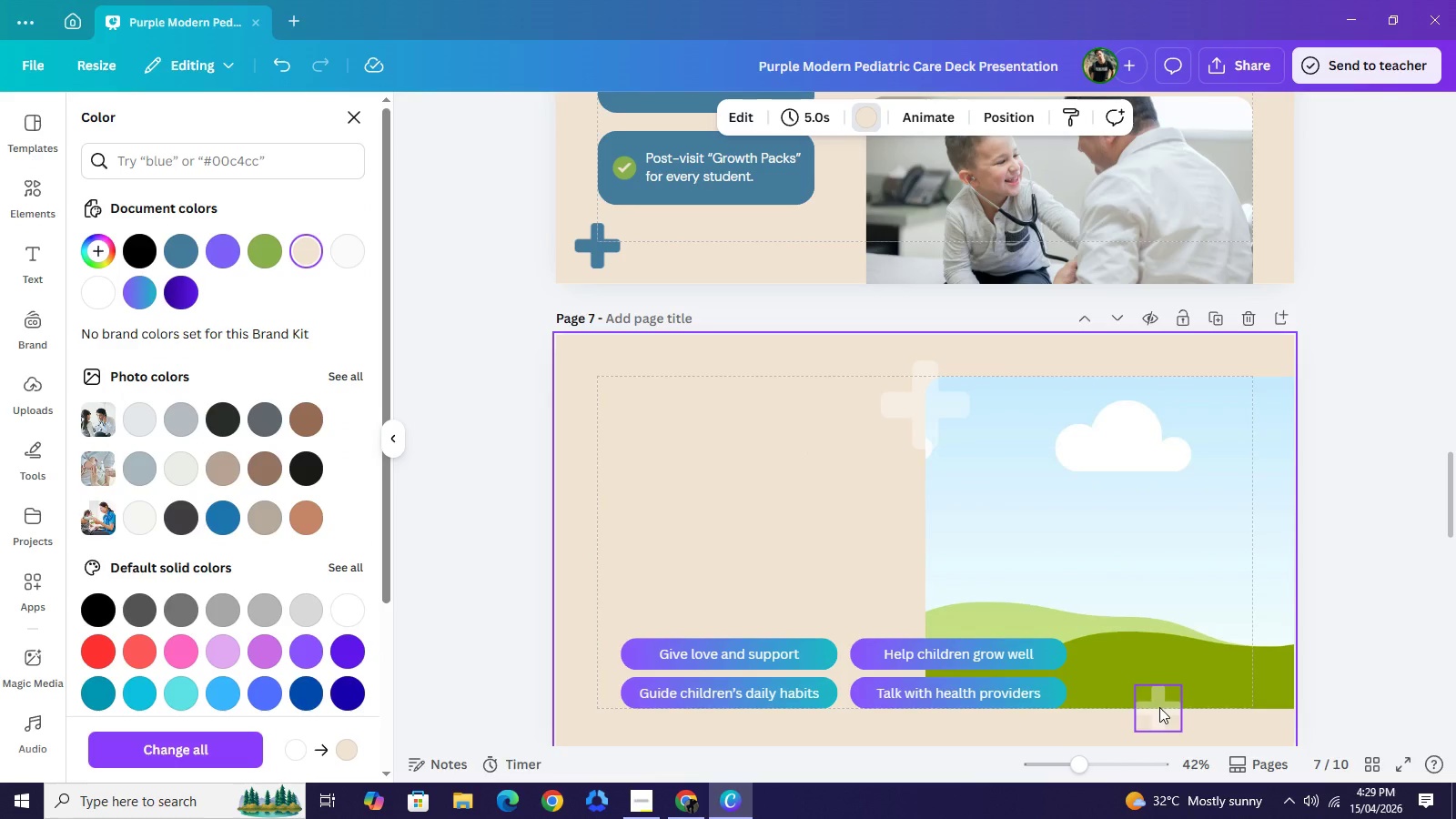 
left_click([1159, 707])
 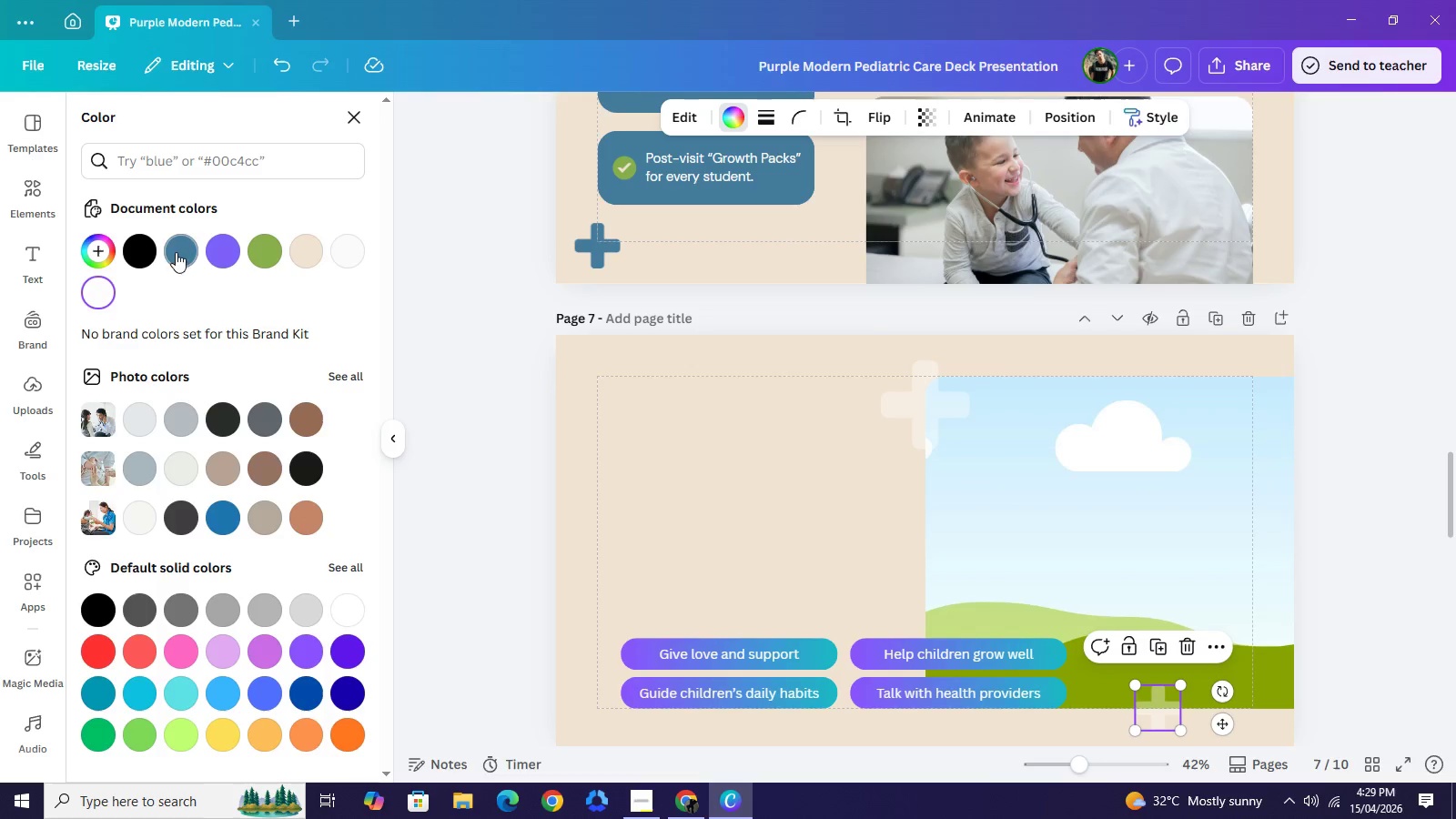 
left_click([176, 252])
 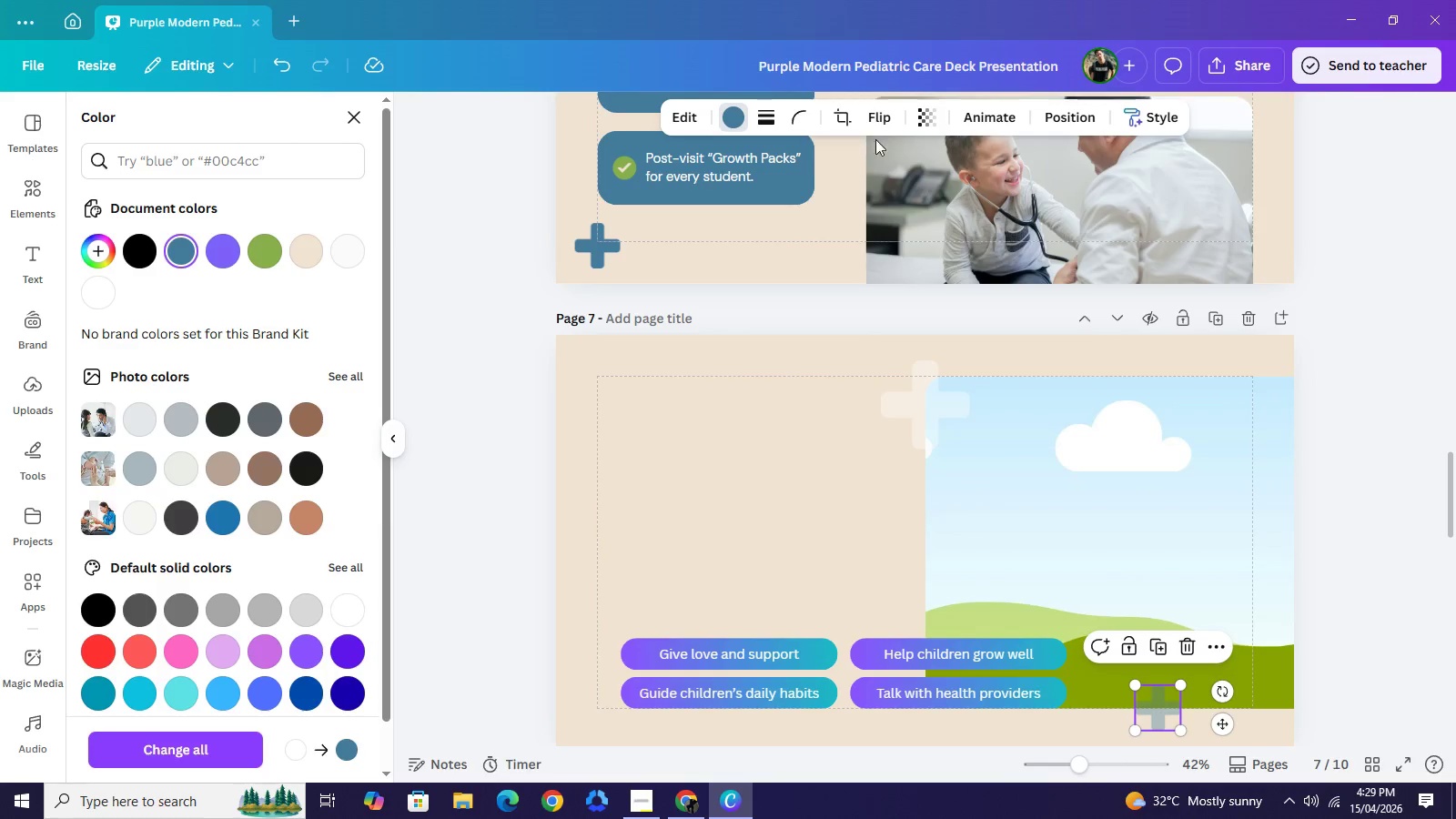 
left_click([937, 120])
 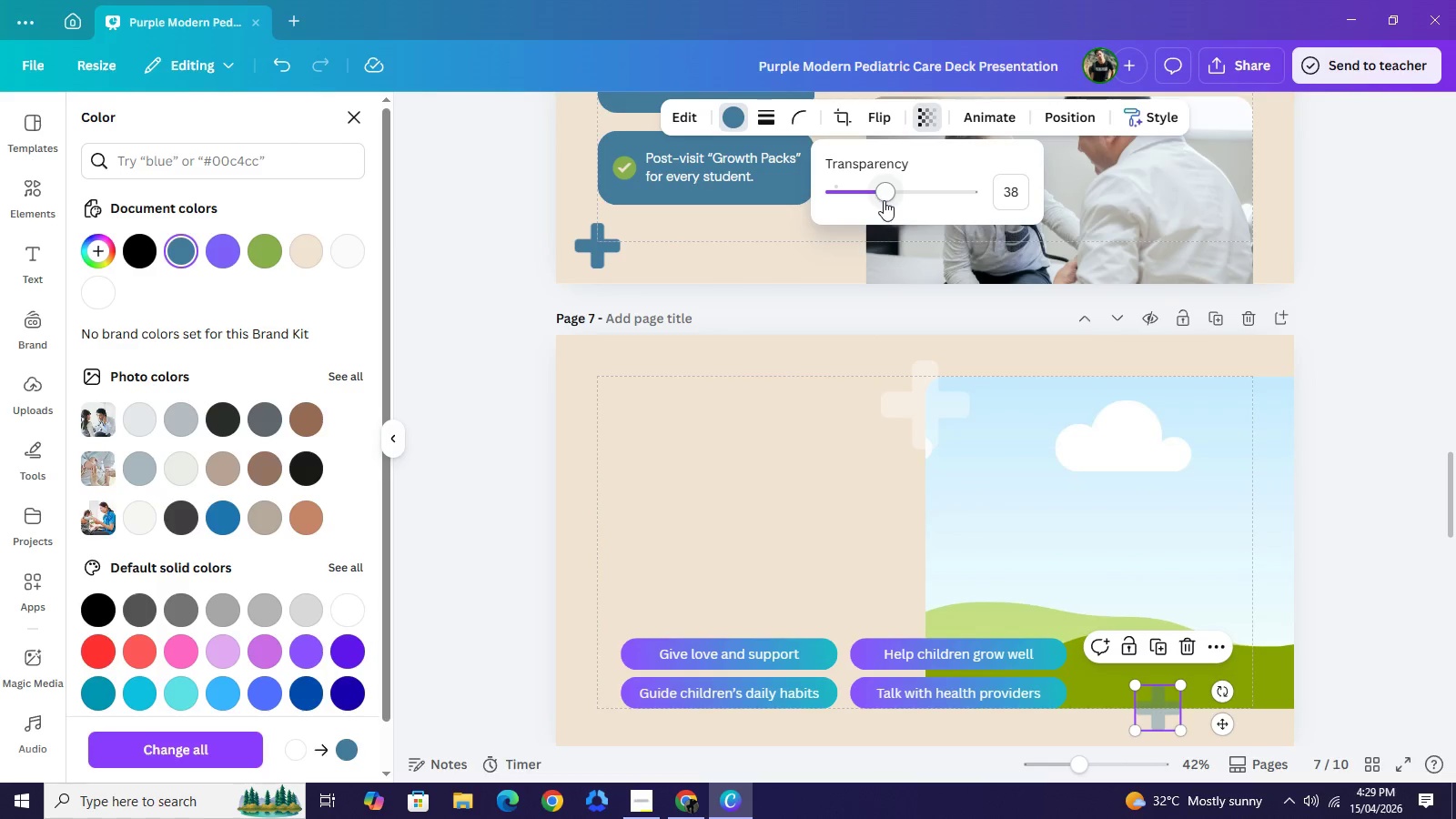 
left_click_drag(start_coordinate=[884, 200], to_coordinate=[1026, 199])
 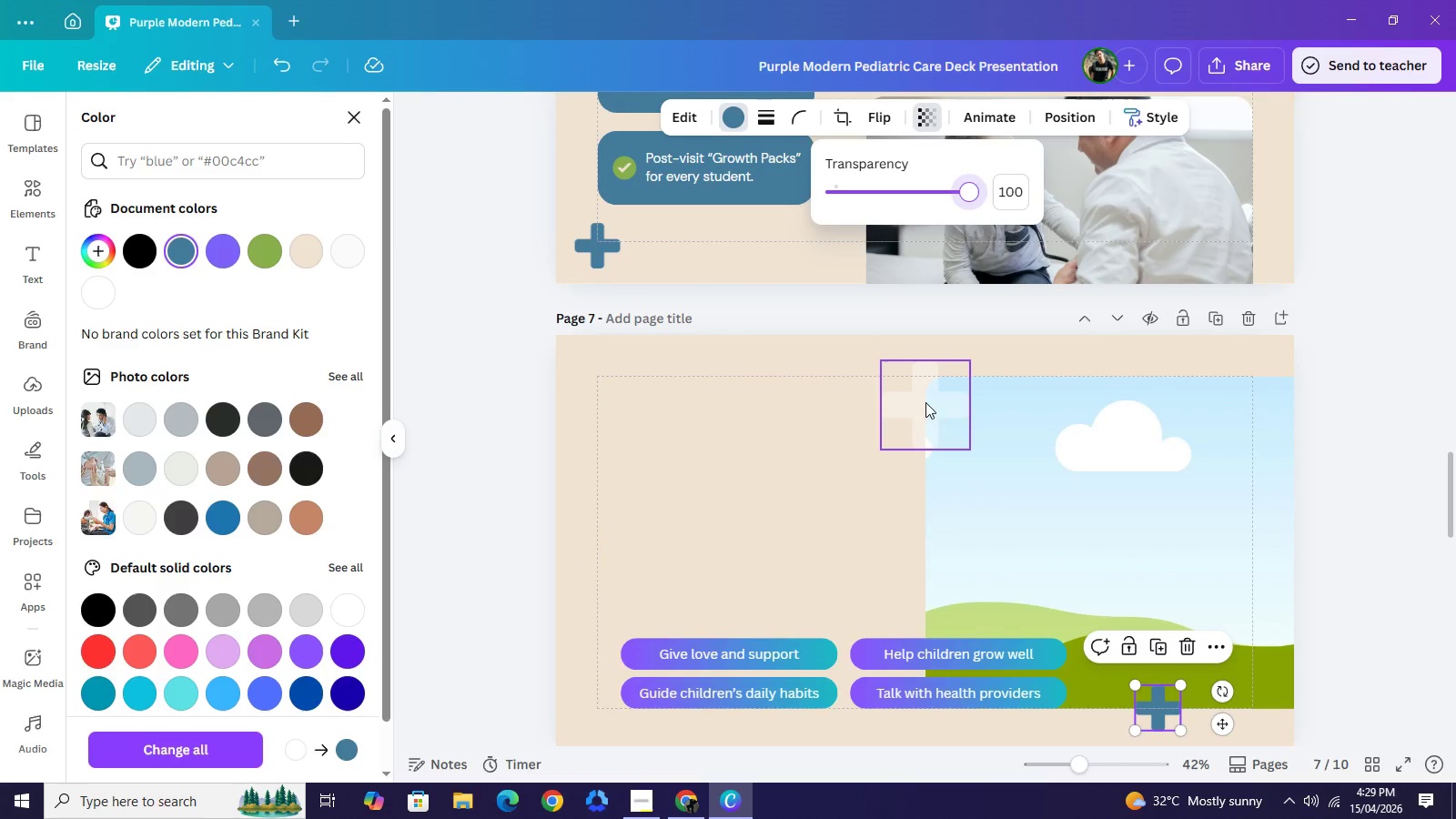 
left_click([929, 402])
 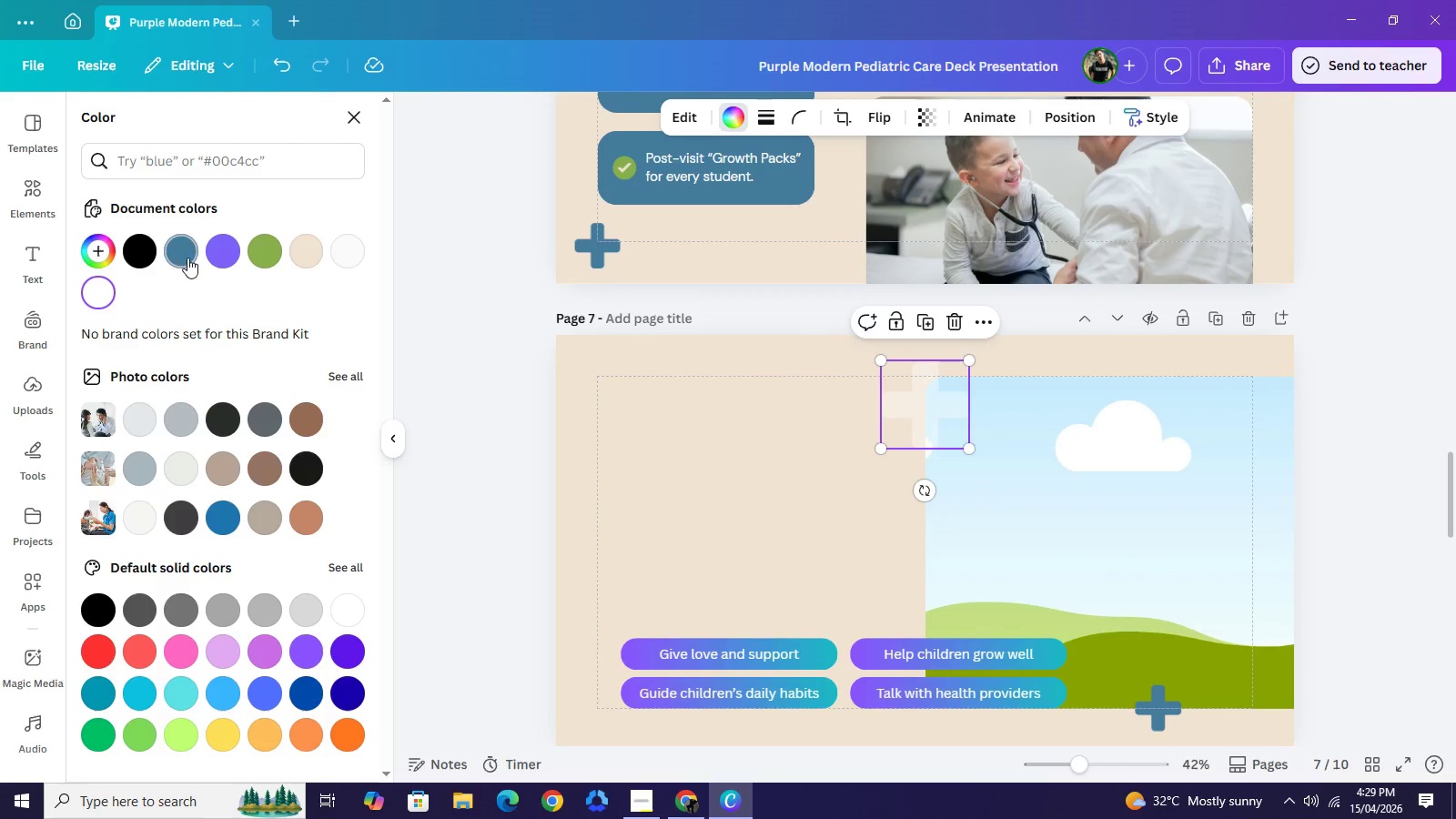 
left_click([187, 256])
 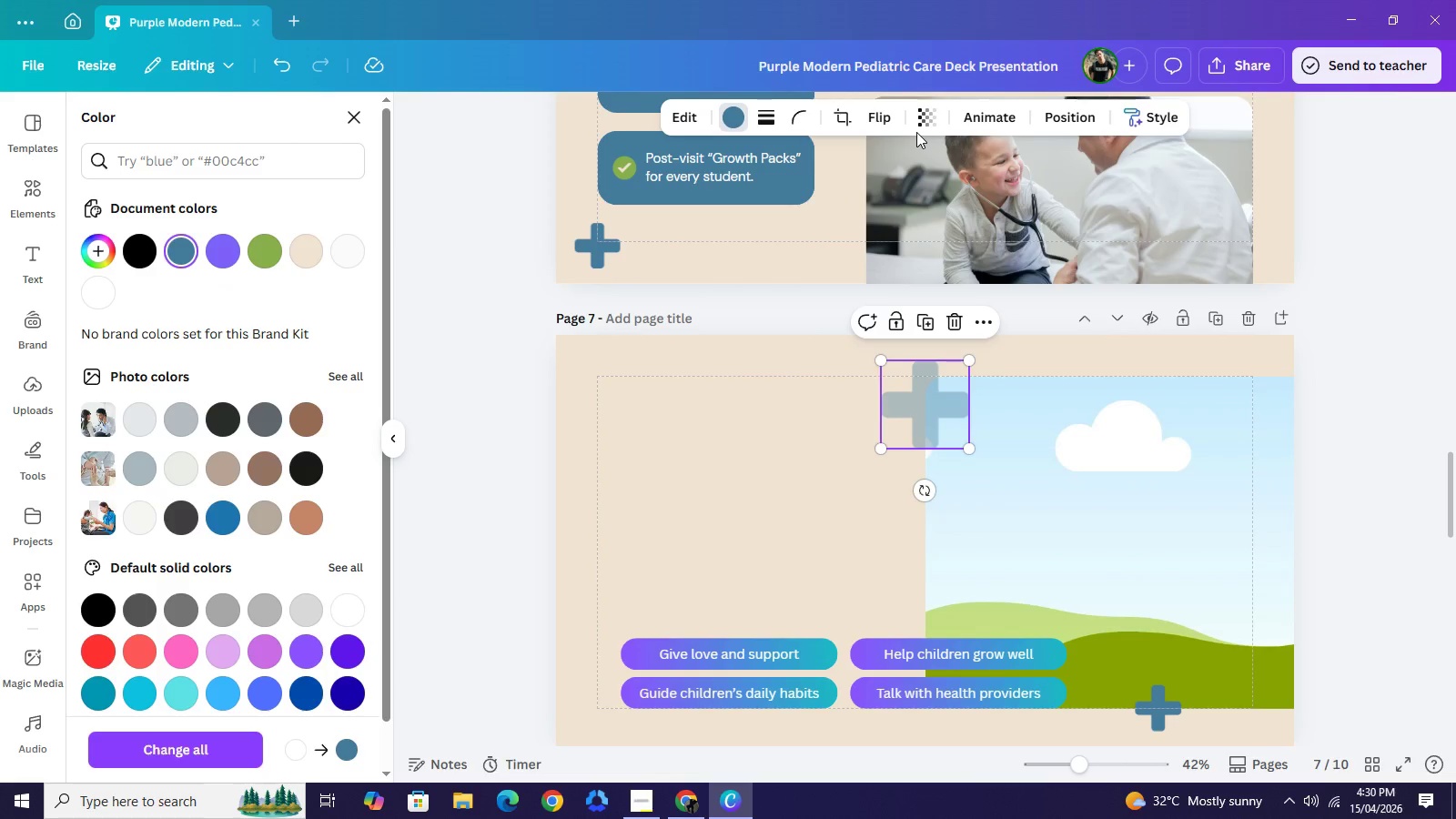 
left_click([916, 132])
 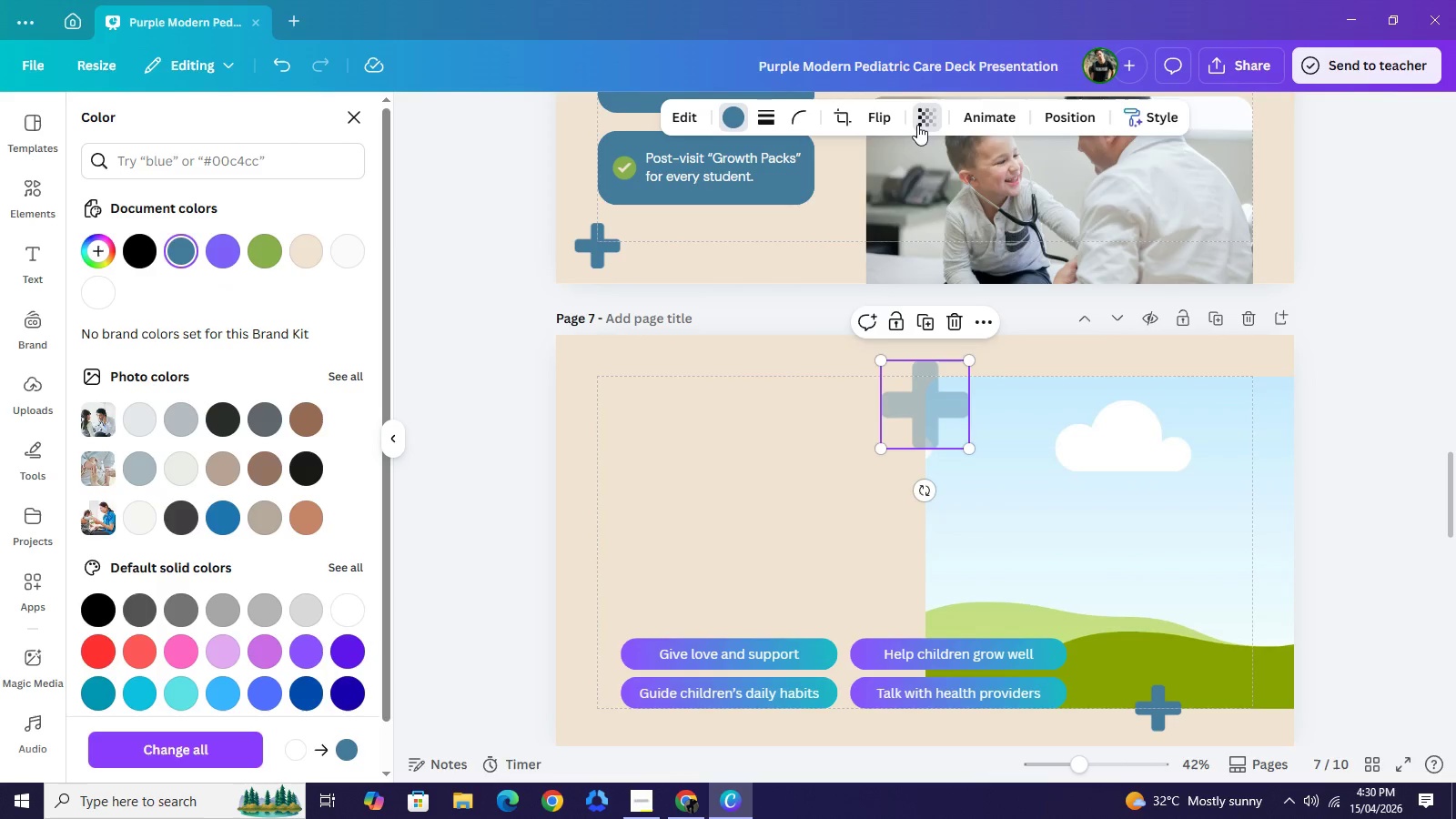 
left_click([917, 125])
 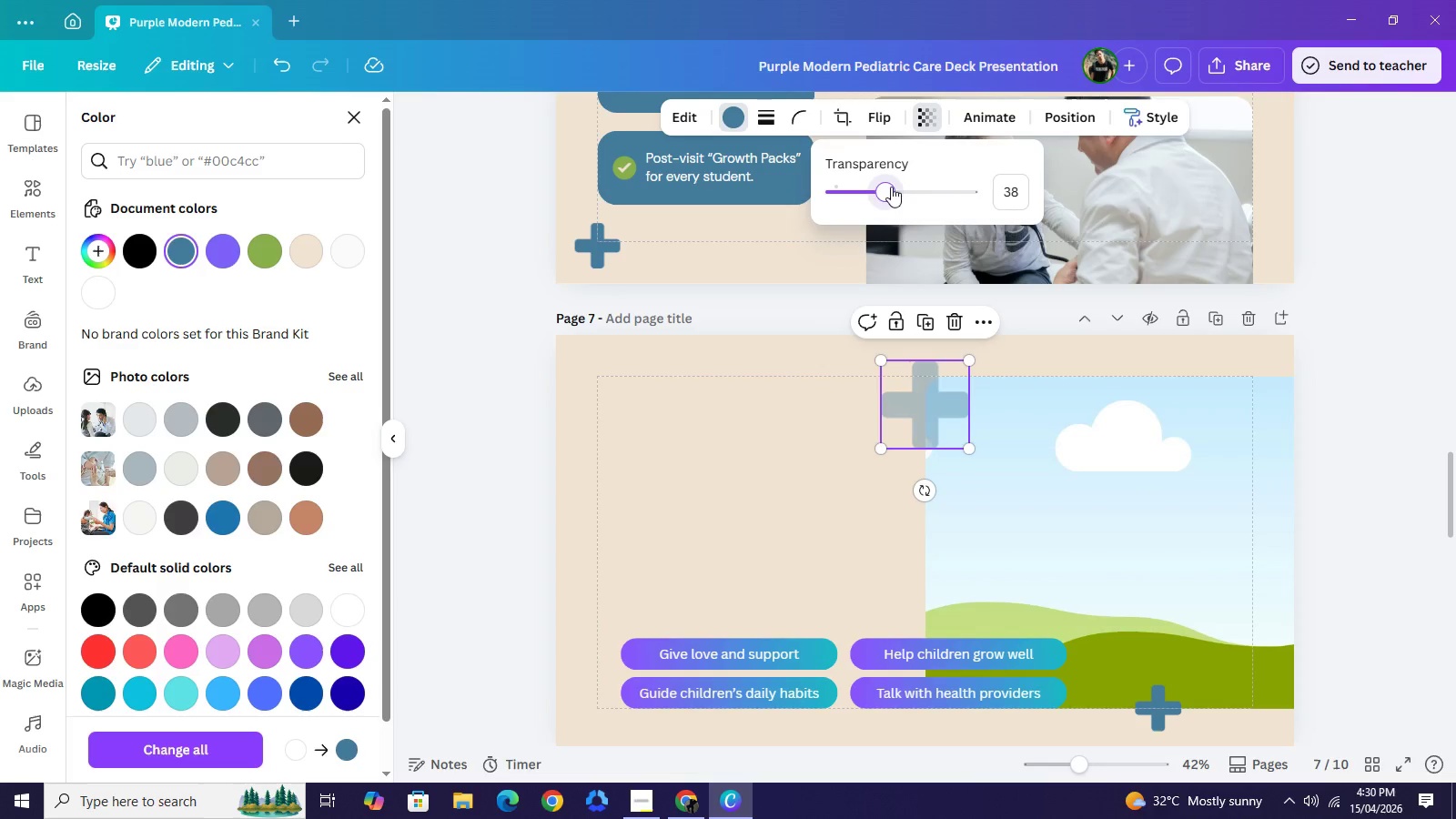 
left_click_drag(start_coordinate=[885, 186], to_coordinate=[1005, 202])
 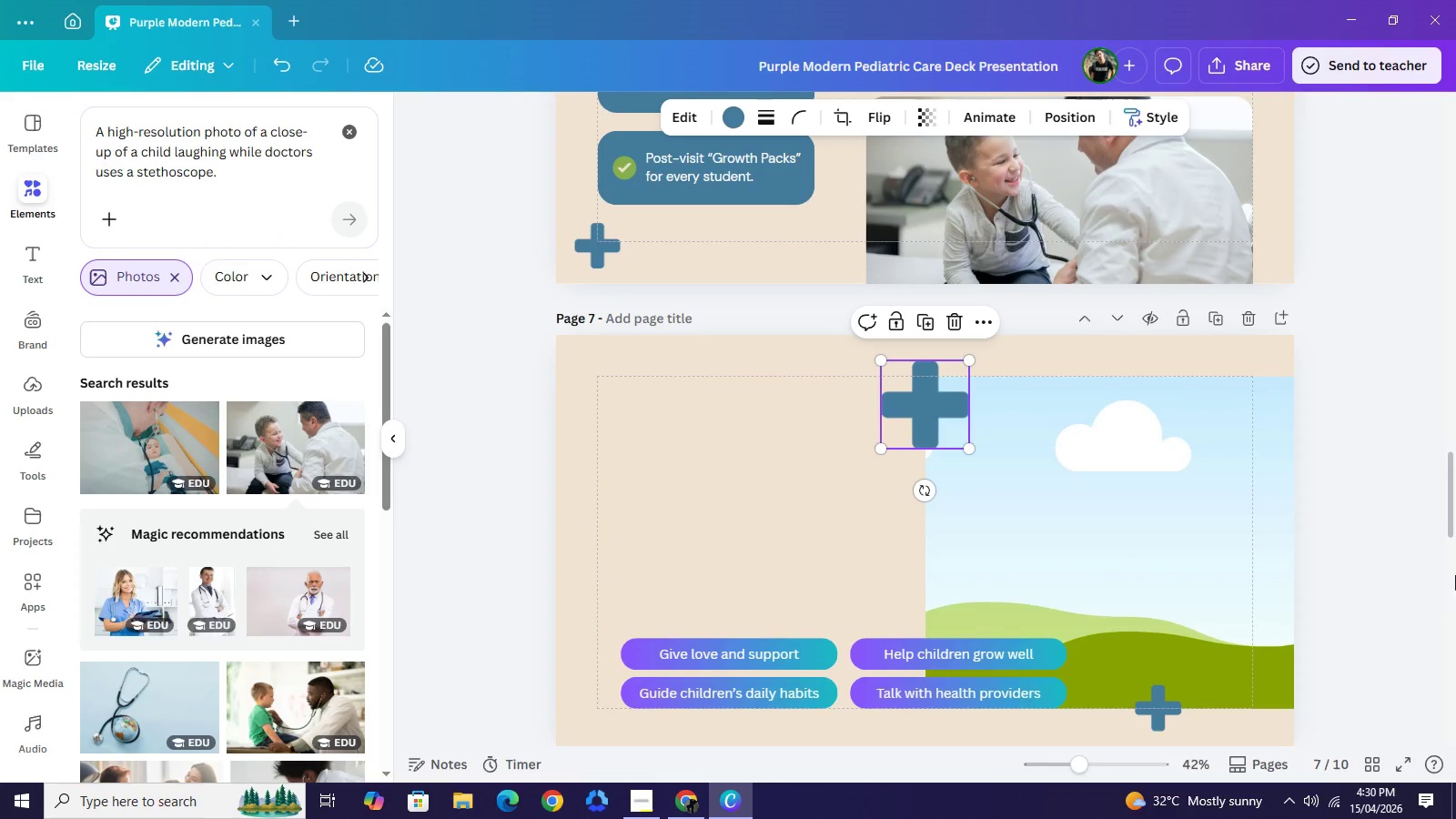 
wait(7.77)
 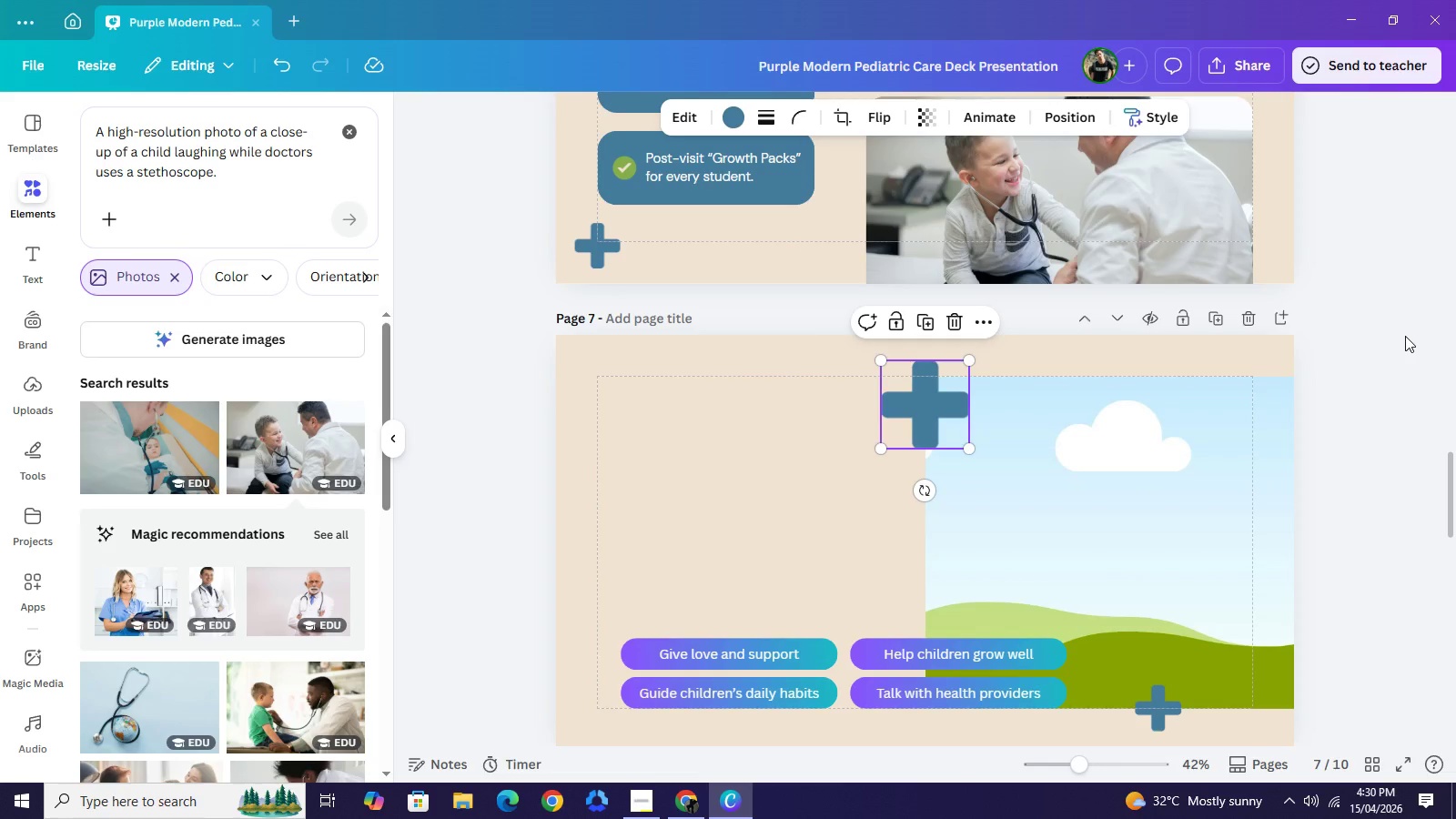 
left_click_drag(start_coordinate=[789, 609], to_coordinate=[894, 713])
 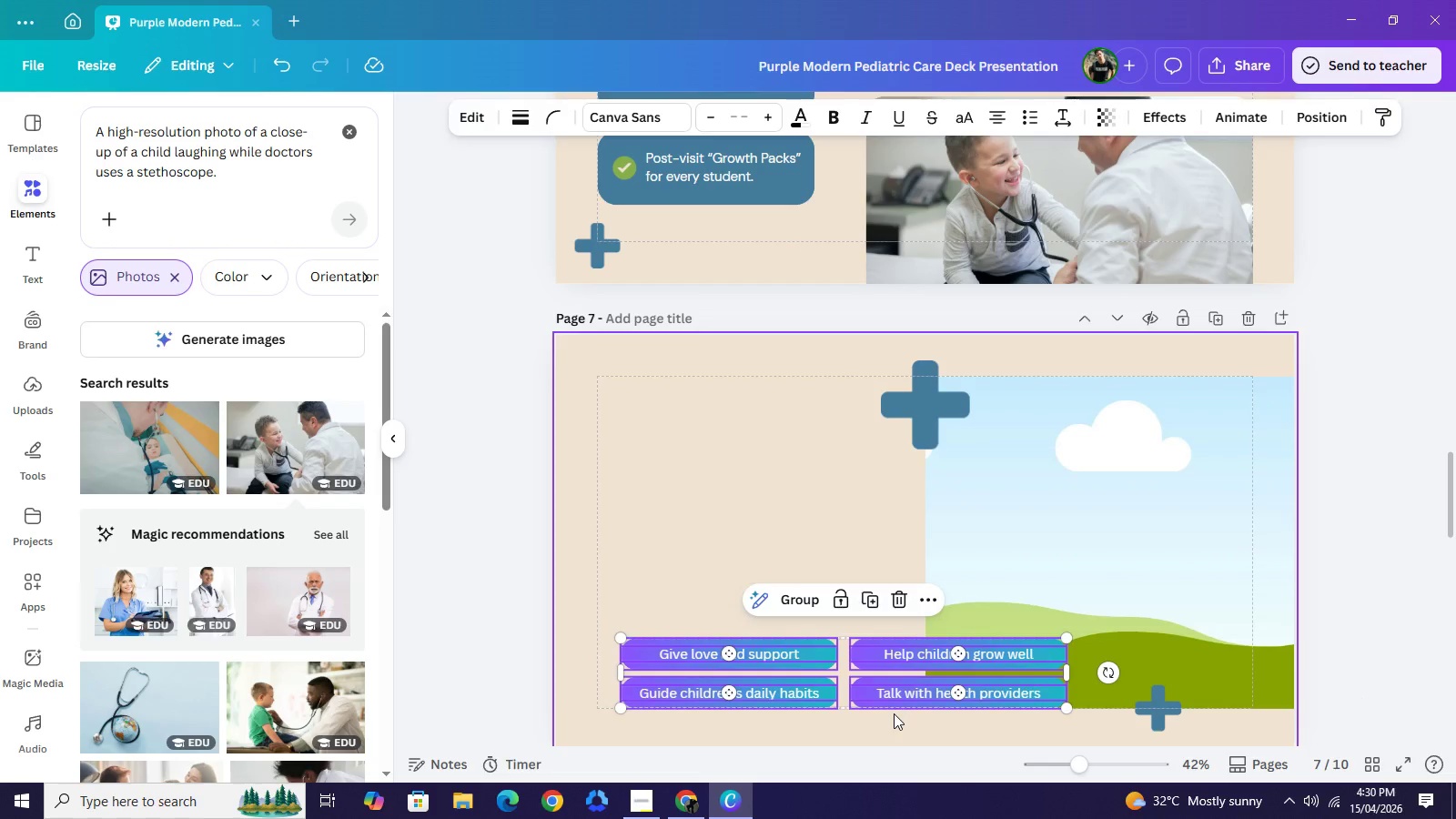 
key(Backspace)
 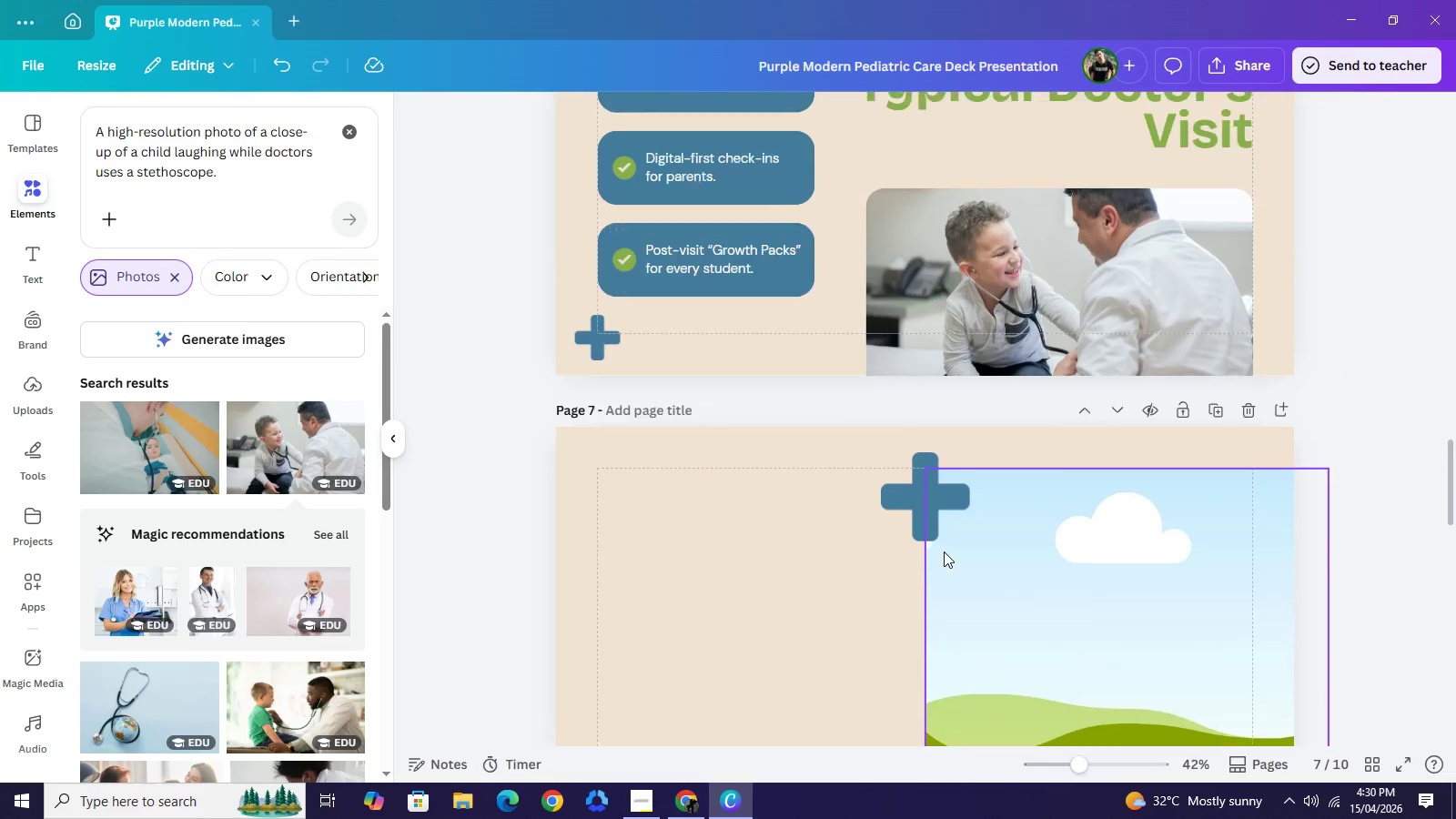 
scroll: coordinate [944, 551], scroll_direction: up, amount: 8.0
 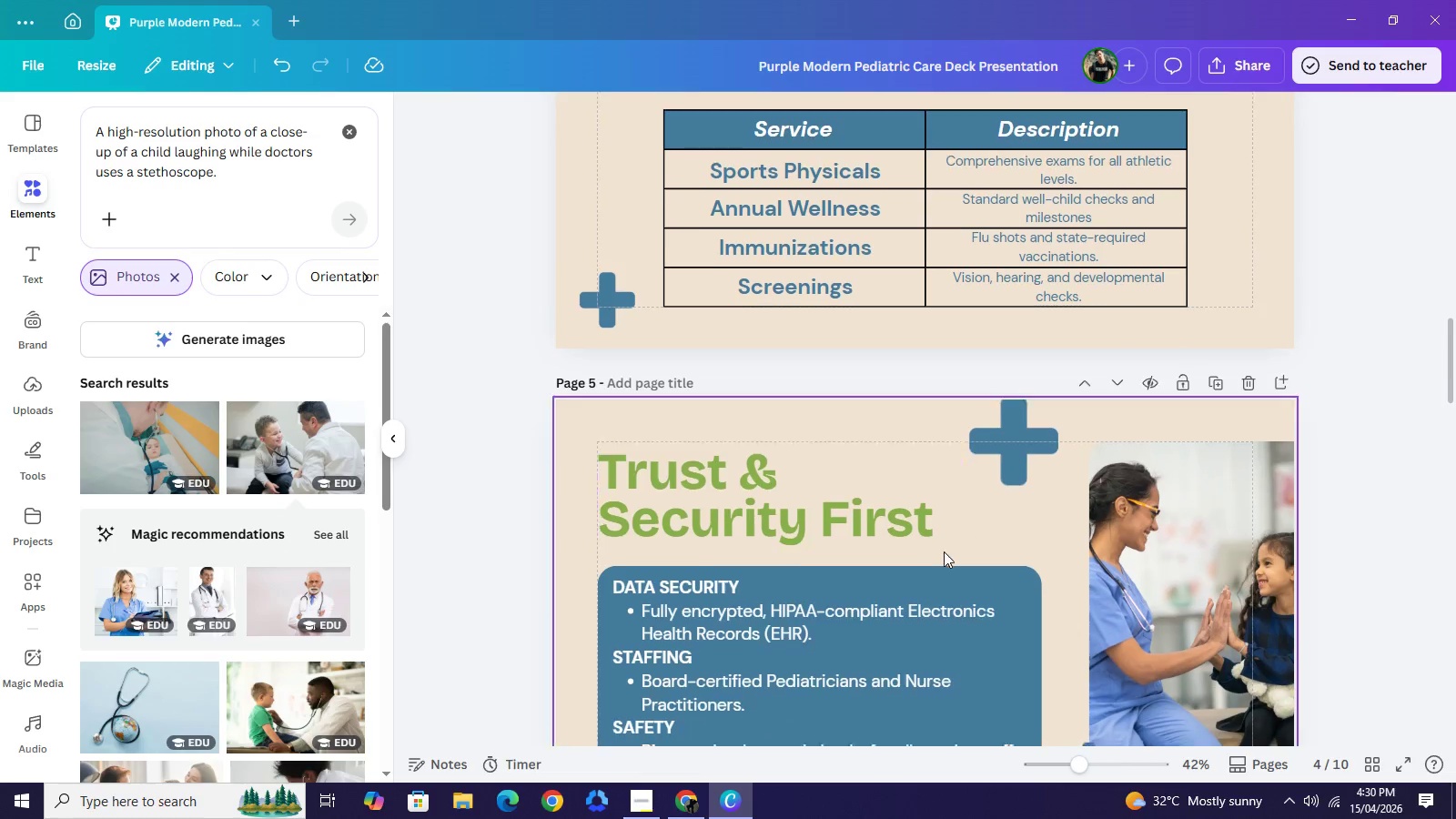 
scroll: coordinate [944, 551], scroll_direction: down, amount: 2.0
 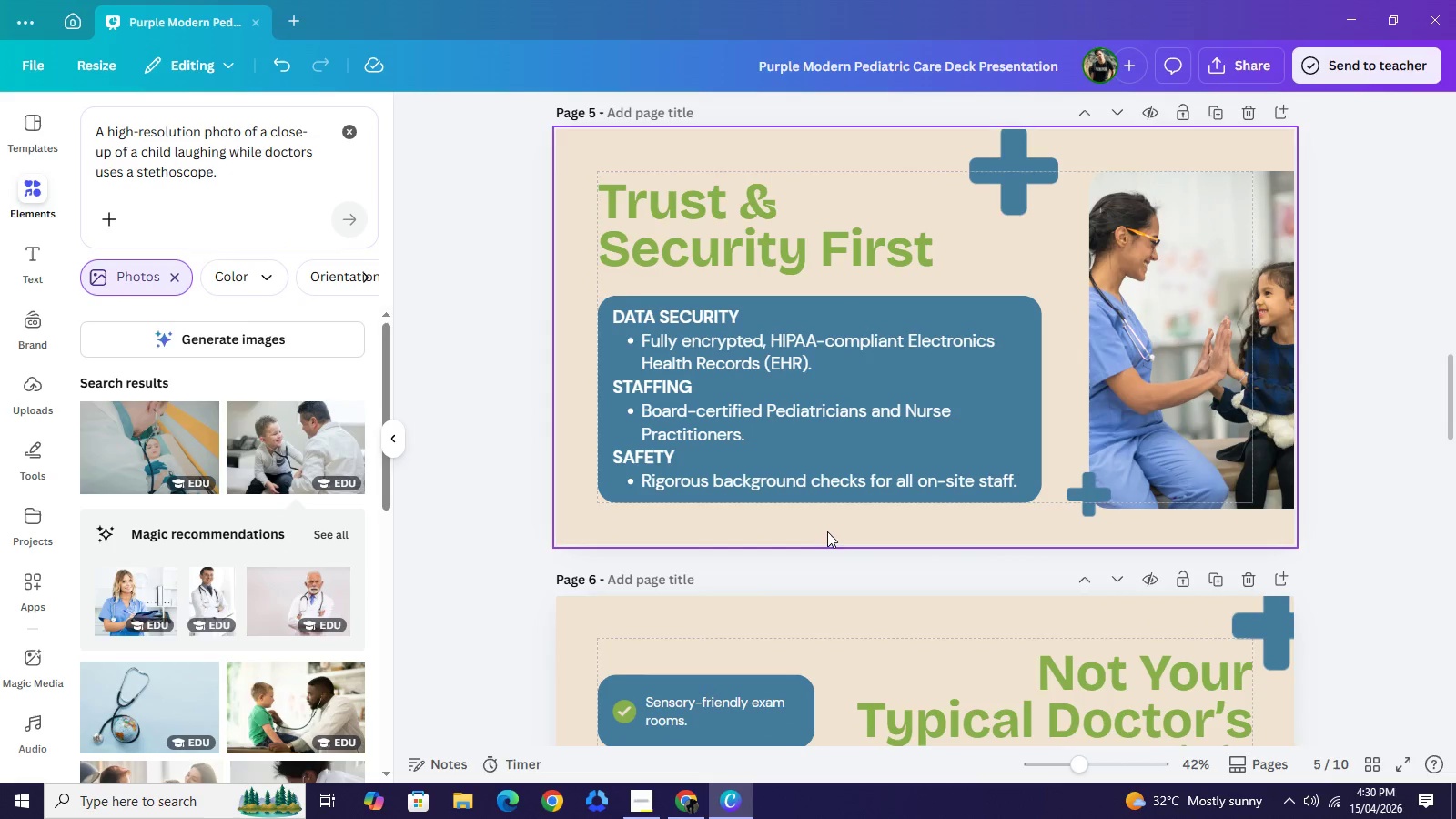 
left_click_drag(start_coordinate=[825, 528], to_coordinate=[802, 352])
 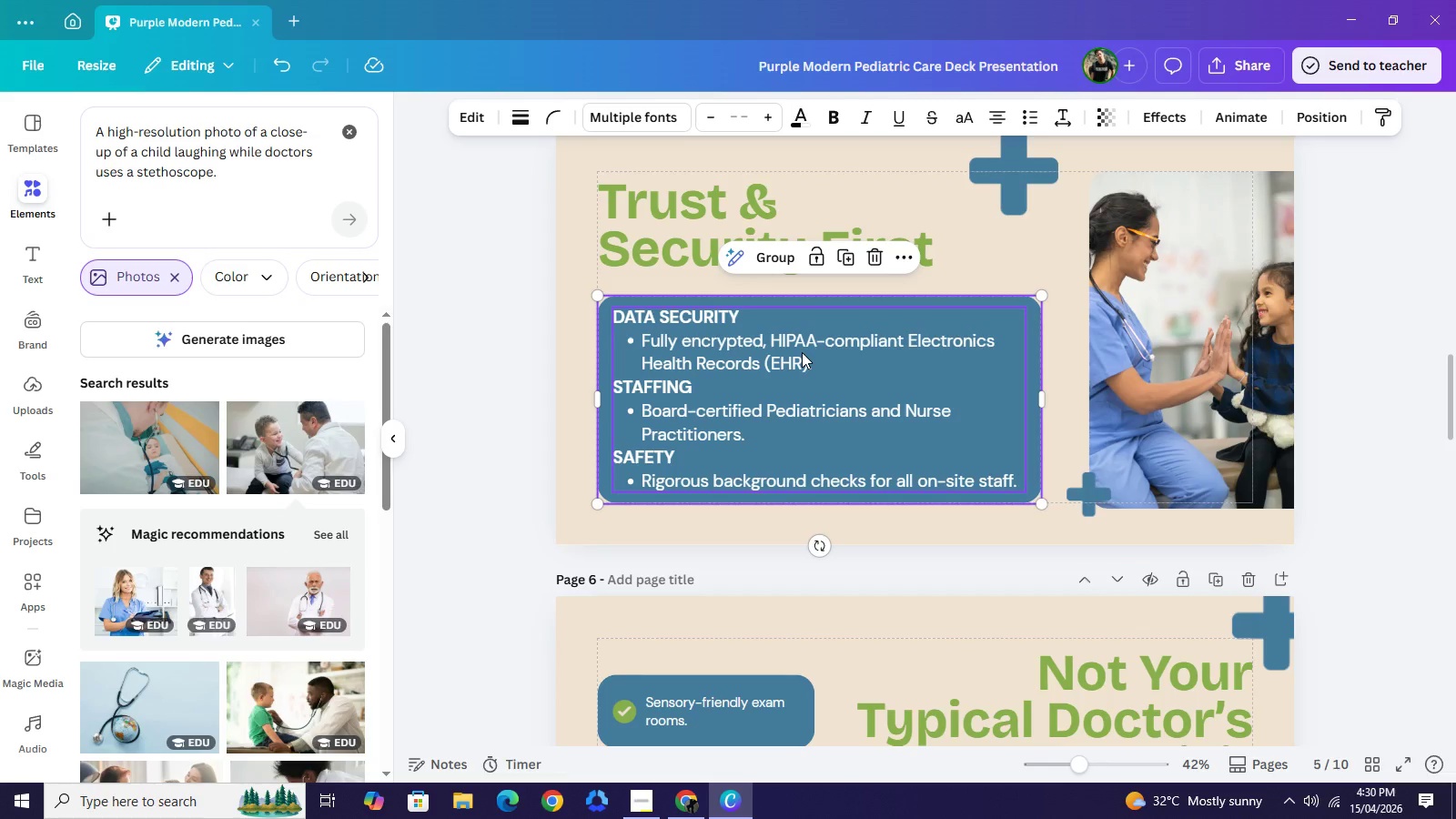 
key(Control+C)
 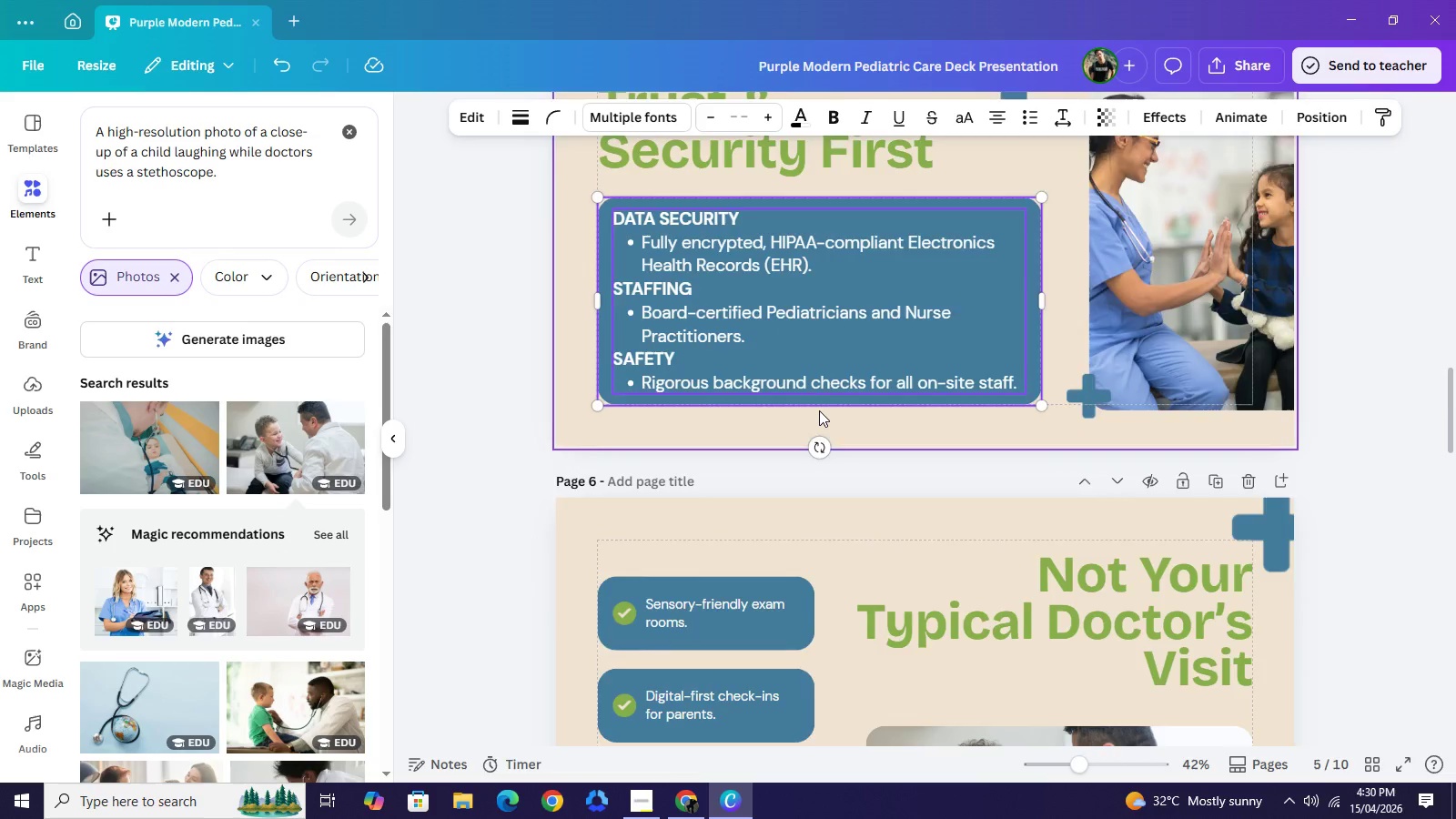 
scroll: coordinate [819, 411], scroll_direction: down, amount: 5.0
 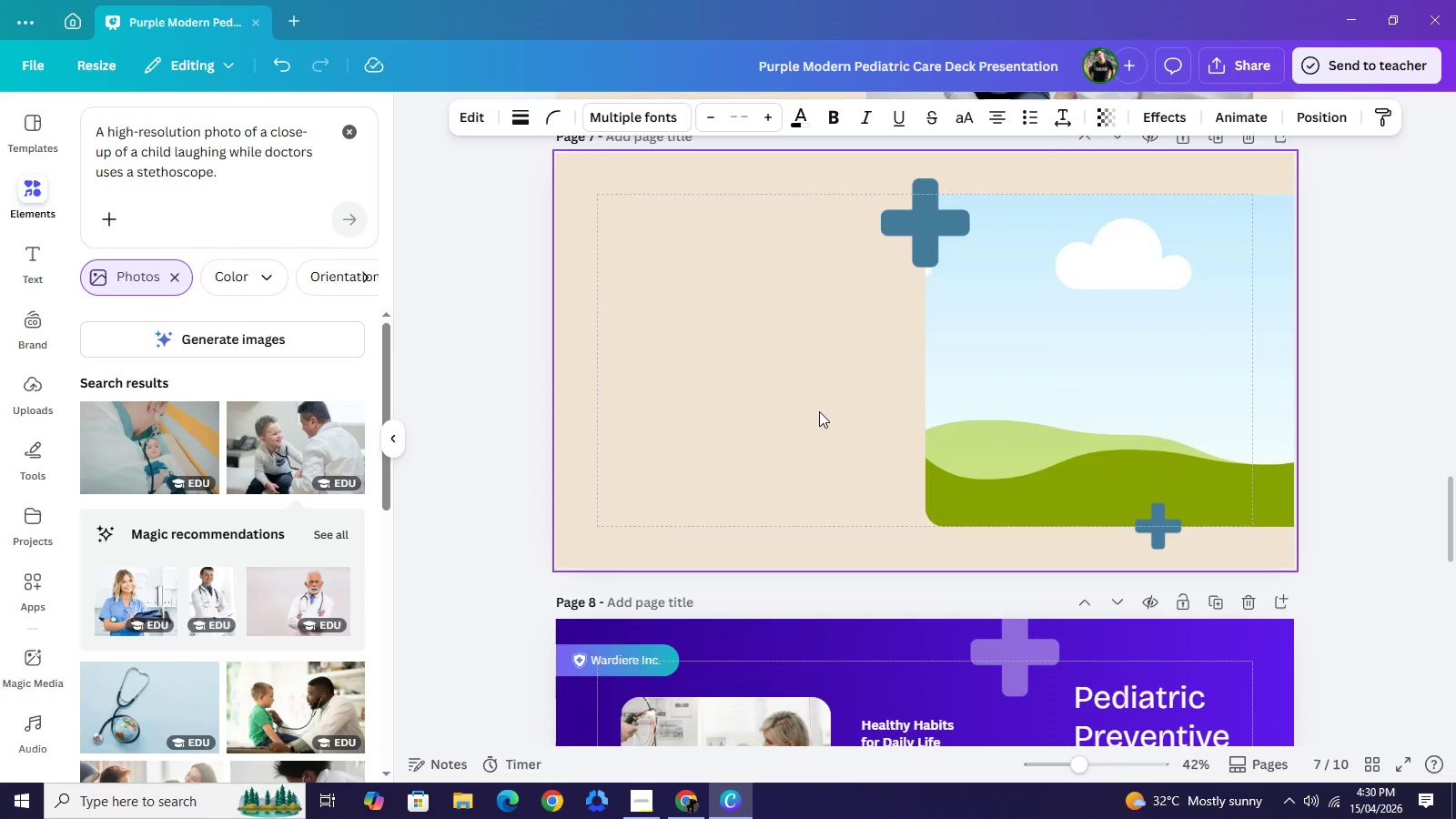 
scroll: coordinate [820, 411], scroll_direction: up, amount: 11.0
 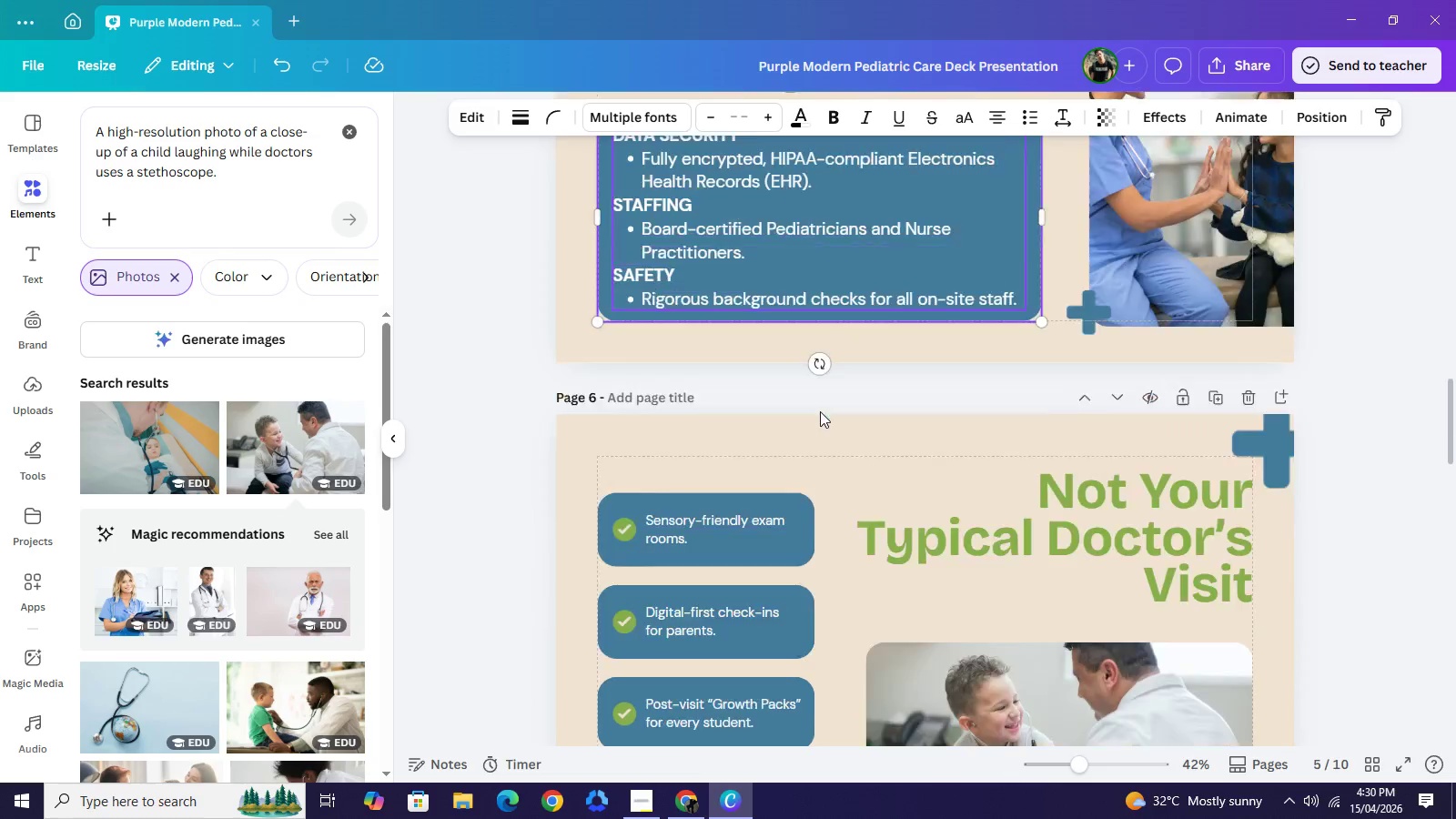 
scroll: coordinate [820, 411], scroll_direction: down, amount: 5.0
 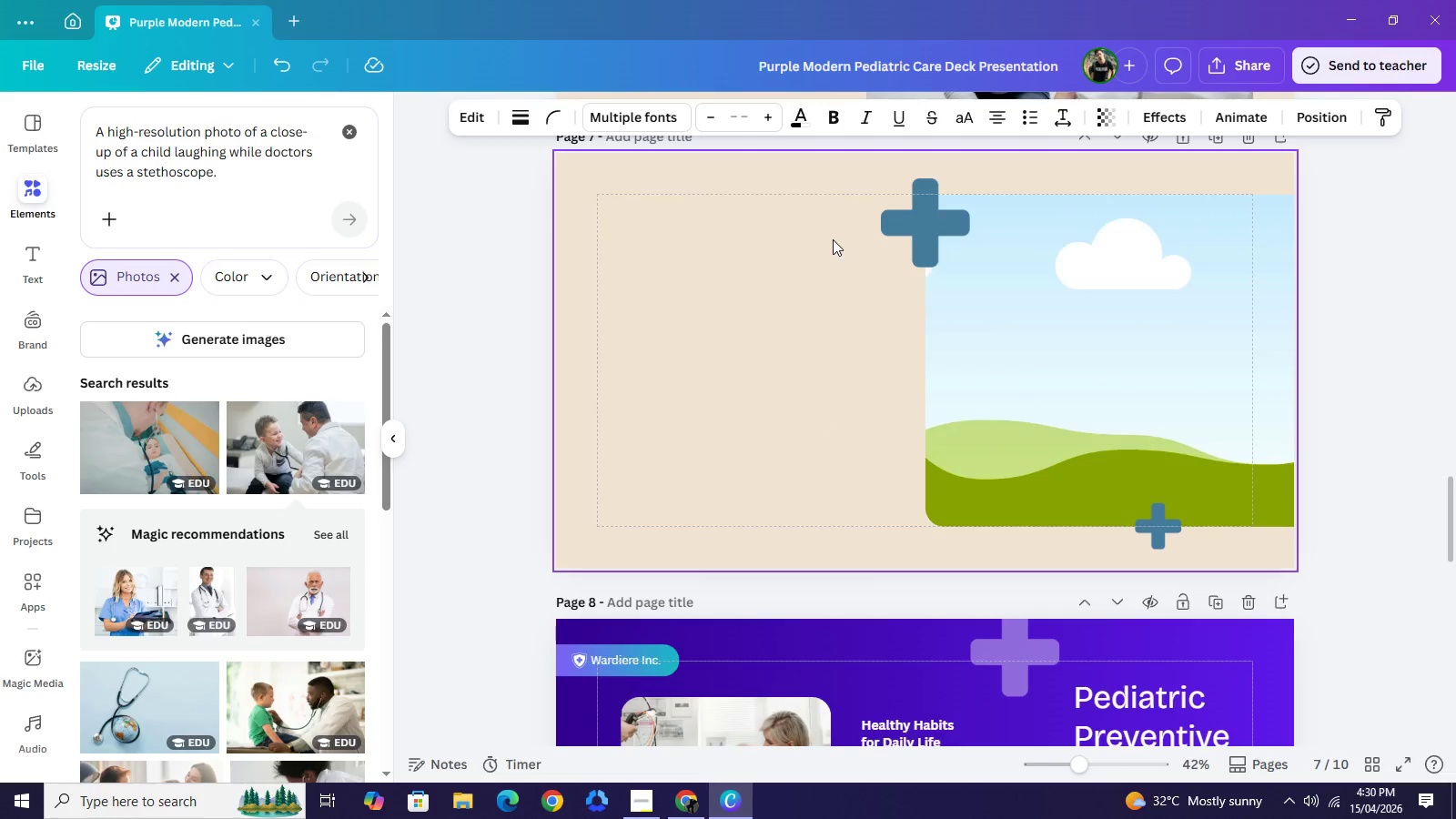 
left_click_drag(start_coordinate=[837, 218], to_coordinate=[1178, 531])
 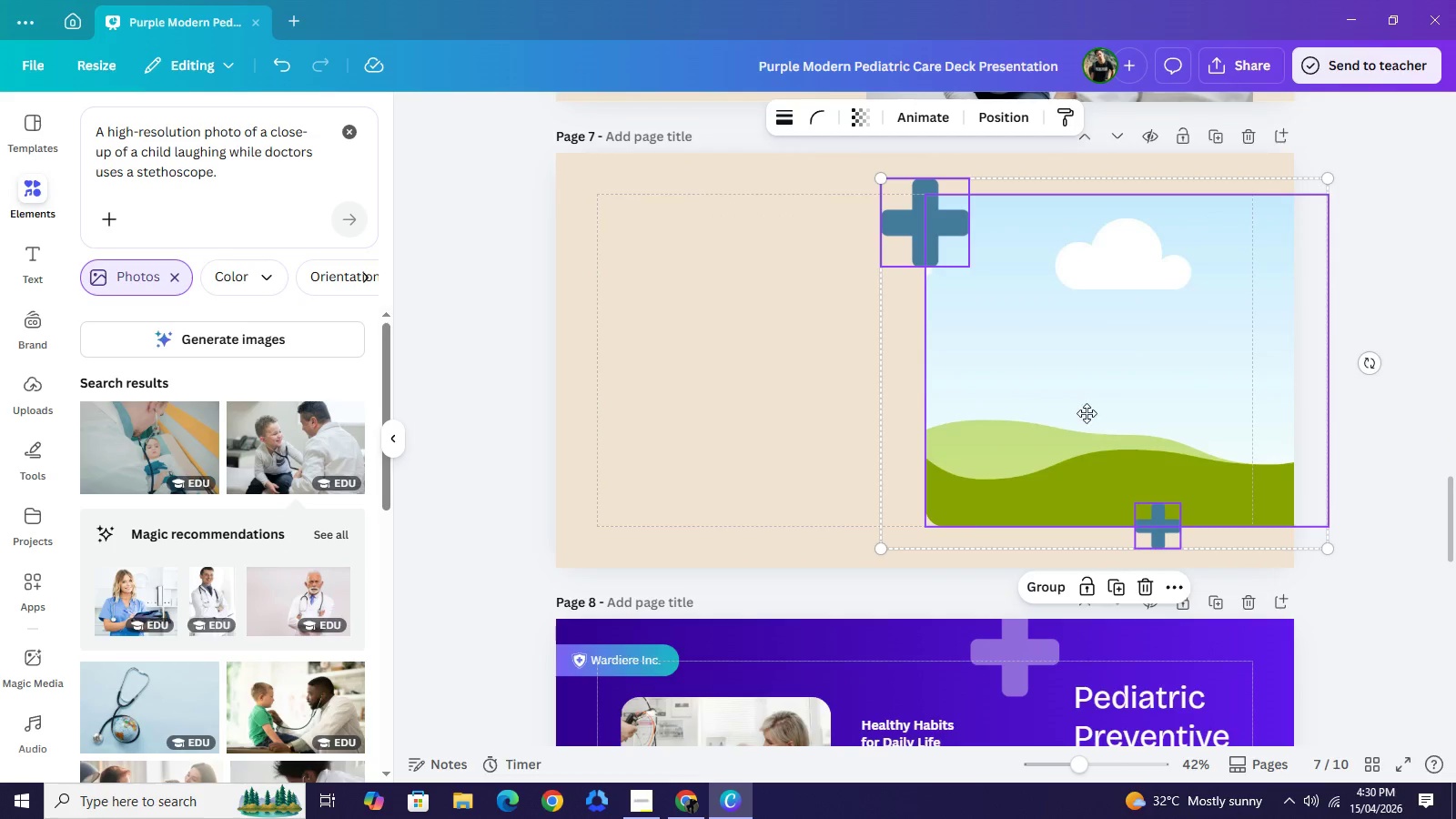 
left_click_drag(start_coordinate=[1147, 416], to_coordinate=[757, 425])
 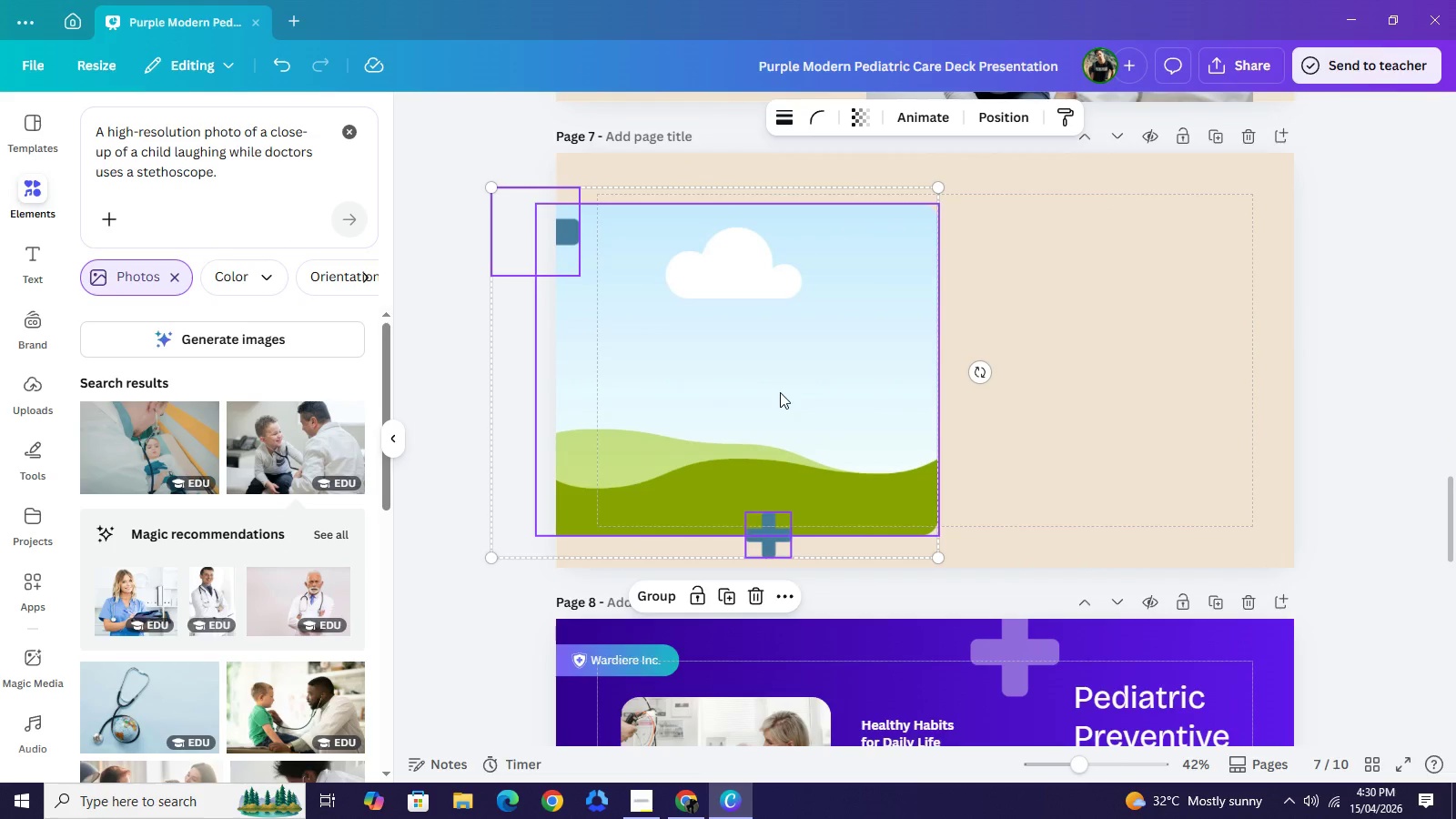 
left_click_drag(start_coordinate=[792, 392], to_coordinate=[816, 394])
 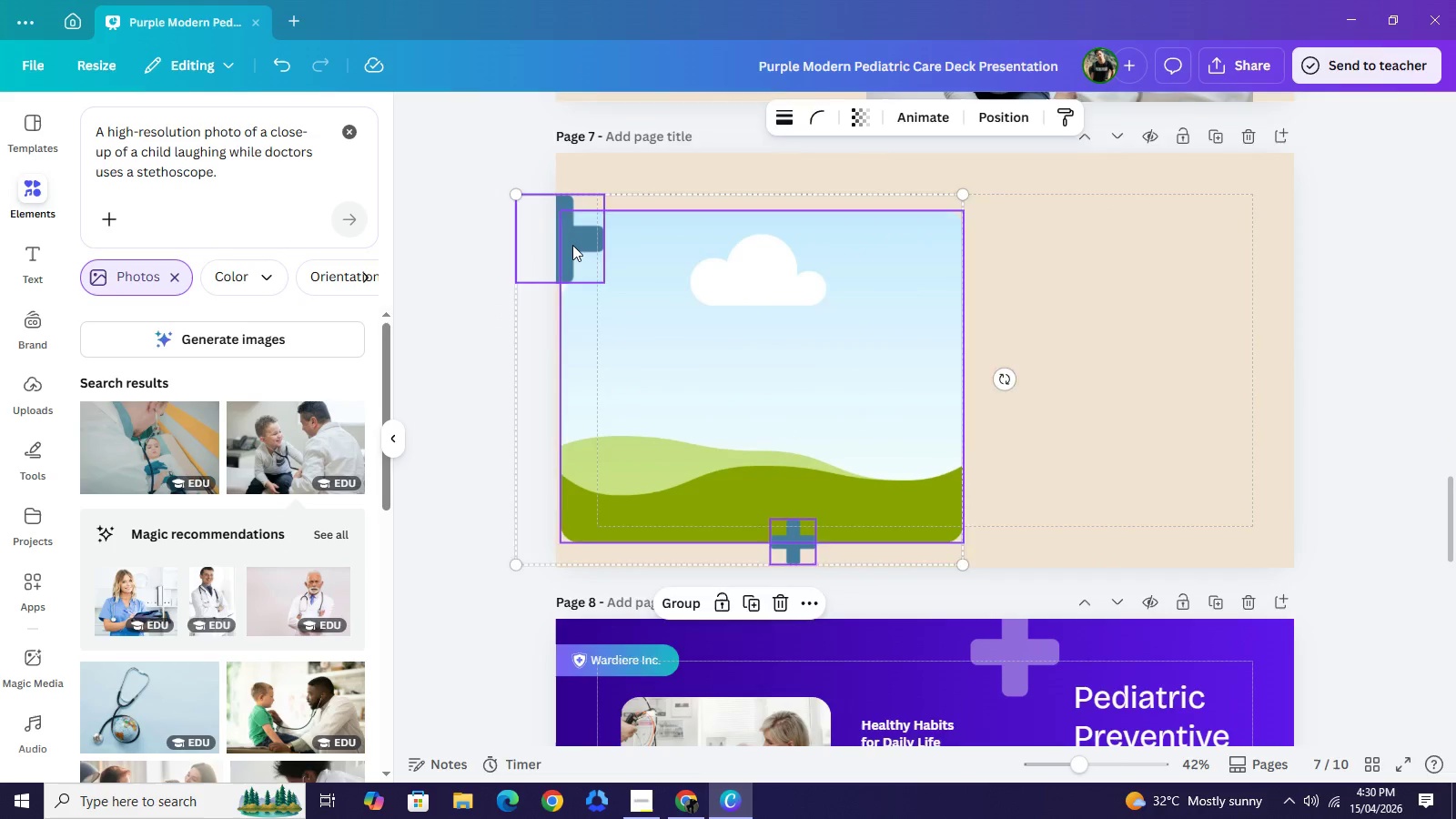 
left_click([572, 245])
 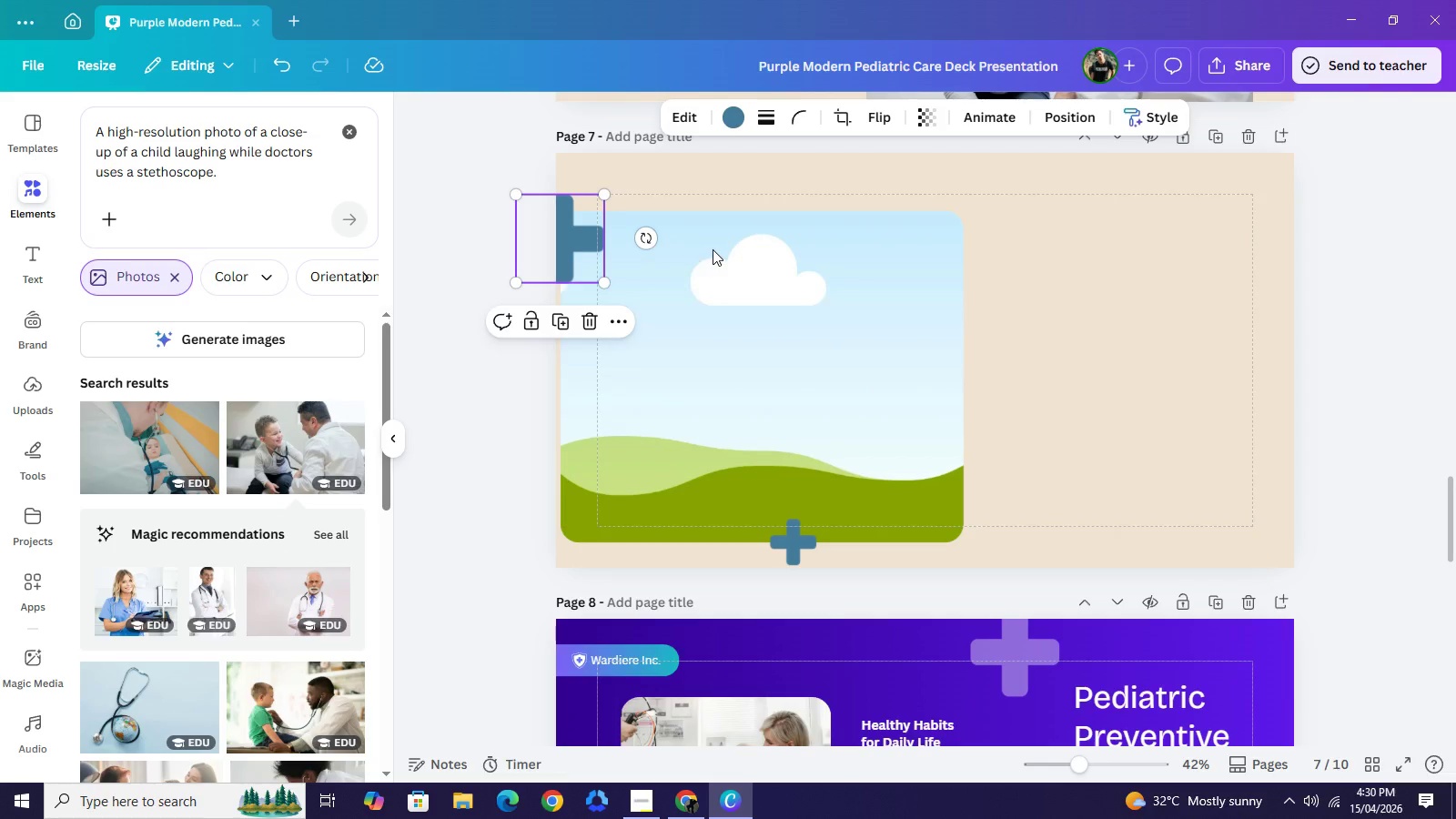 
left_click_drag(start_coordinate=[572, 245], to_coordinate=[974, 217])
 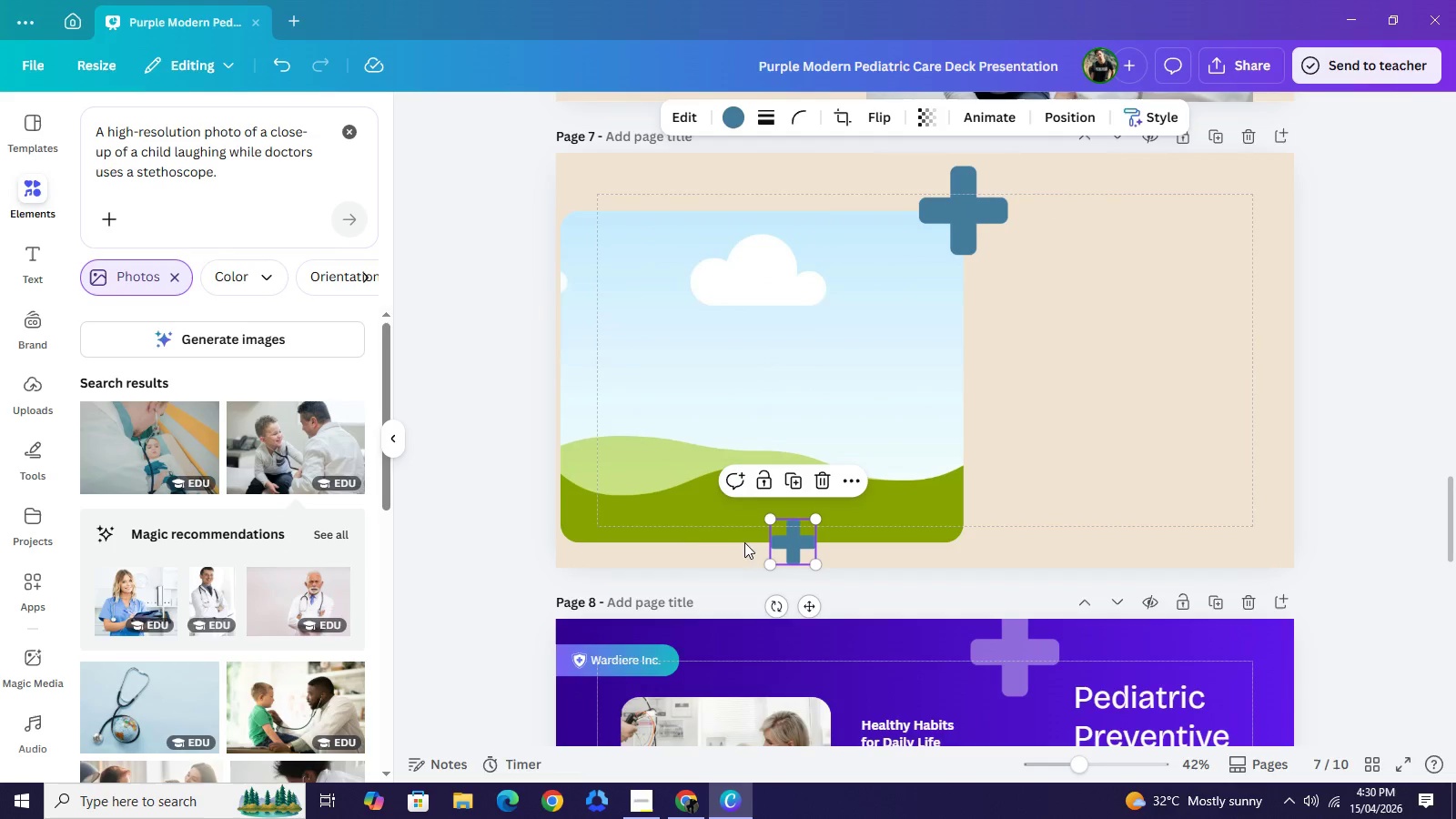 
left_click_drag(start_coordinate=[791, 543], to_coordinate=[718, 543])
 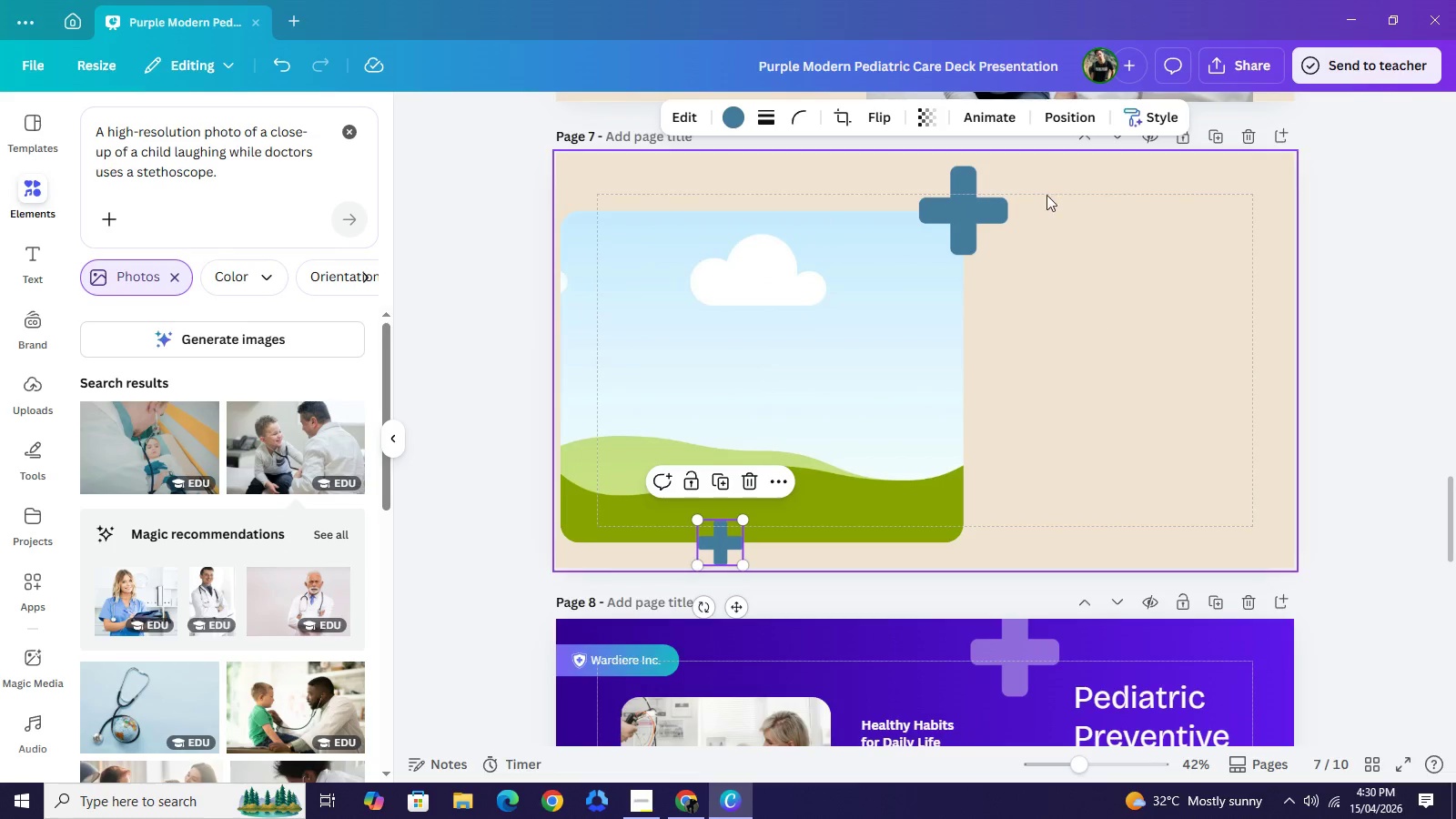 
left_click_drag(start_coordinate=[1136, 187], to_coordinate=[714, 562])
 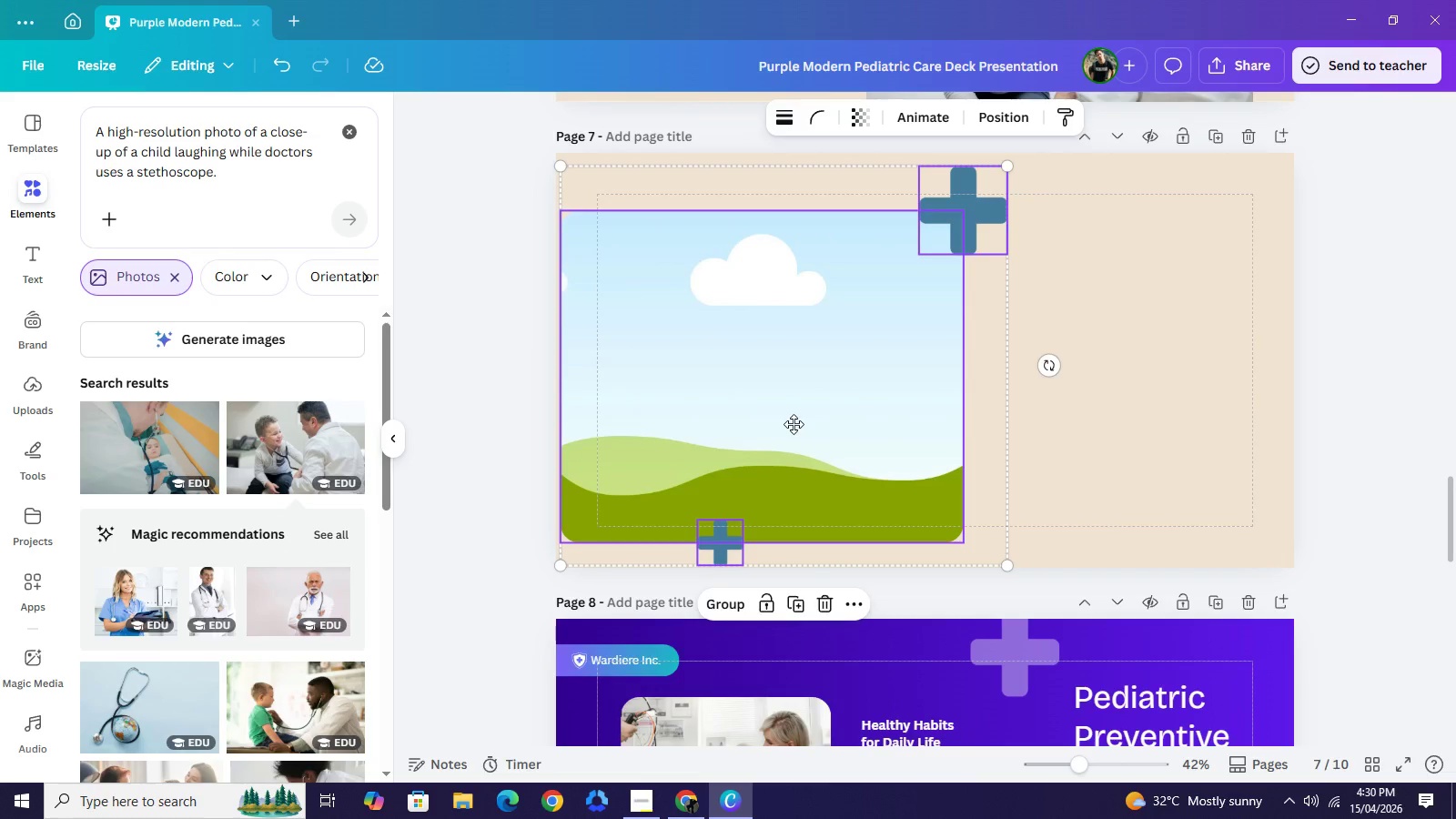 
left_click_drag(start_coordinate=[811, 429], to_coordinate=[670, 412])
 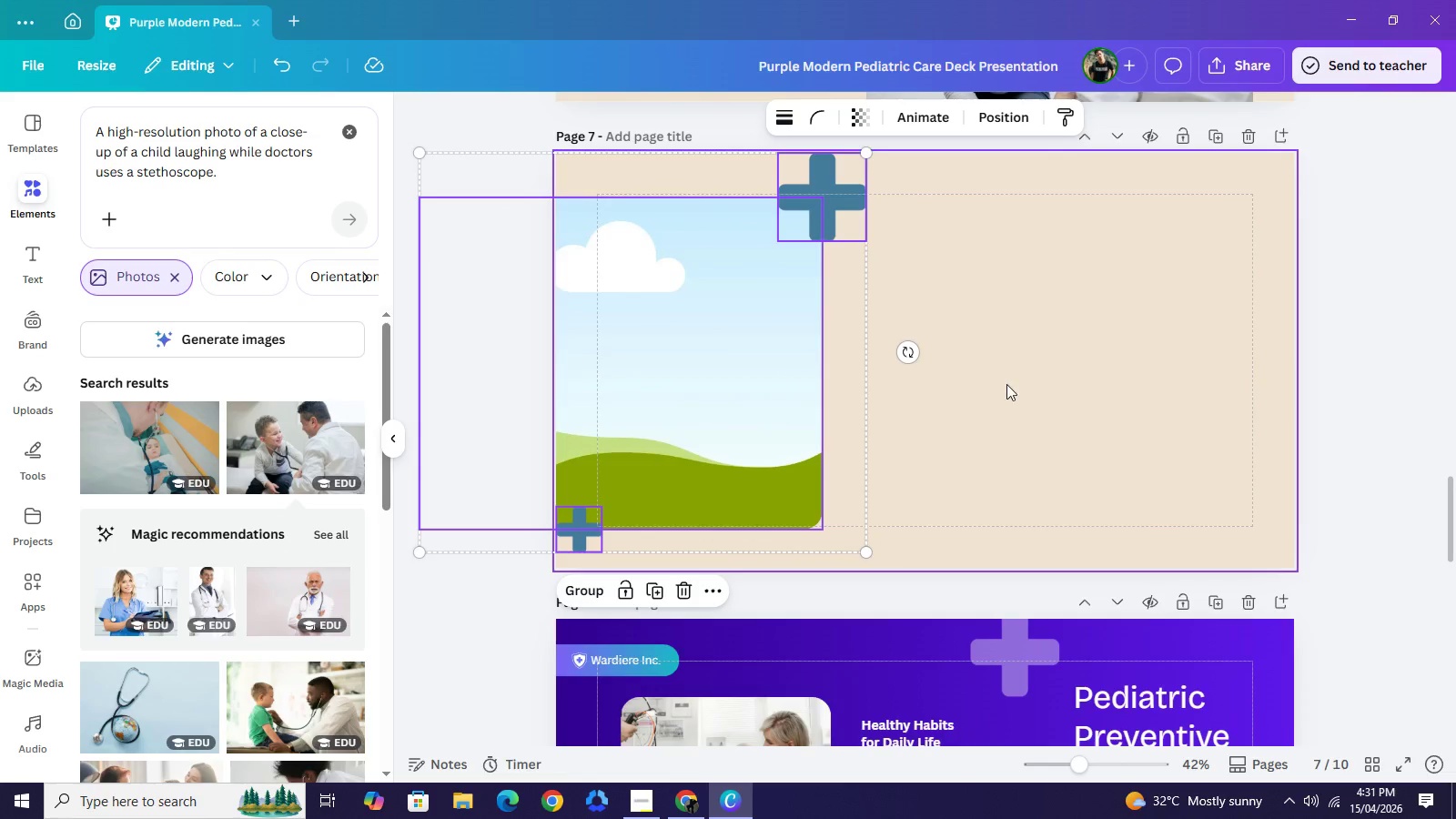 
left_click([930, 437])
 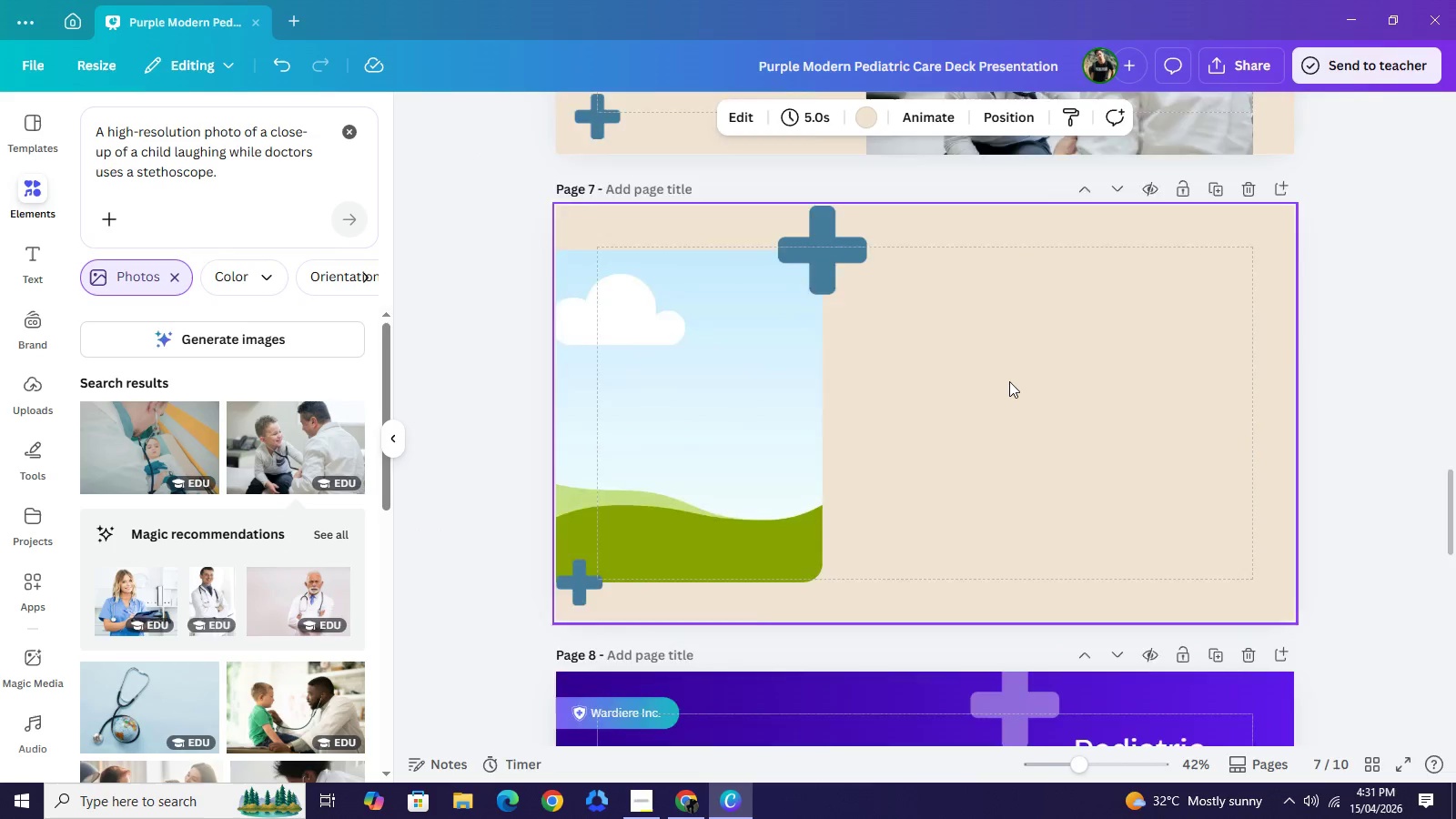 
scroll: coordinate [1009, 381], scroll_direction: up, amount: 2.0
 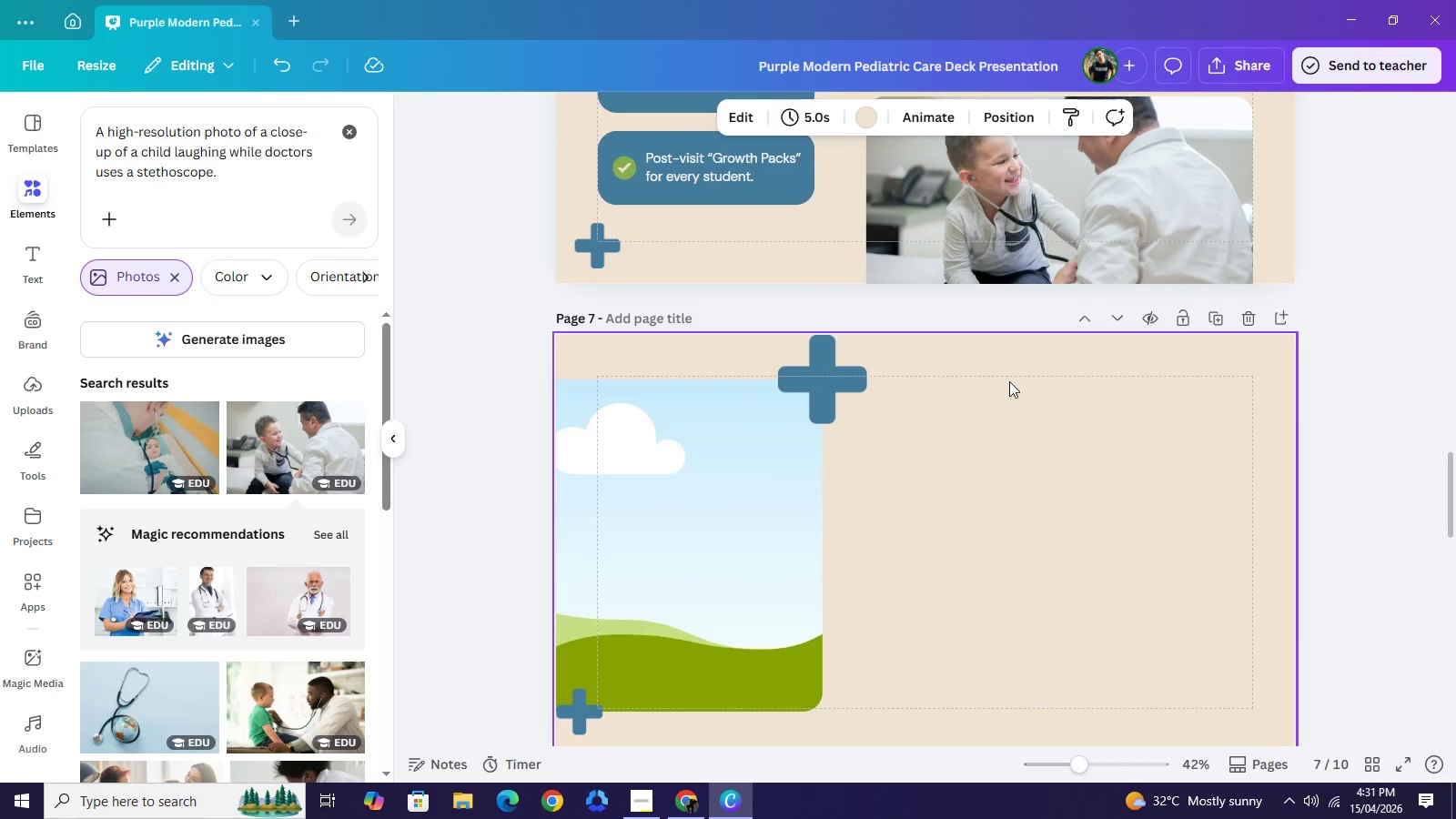 
key(Control+V)
 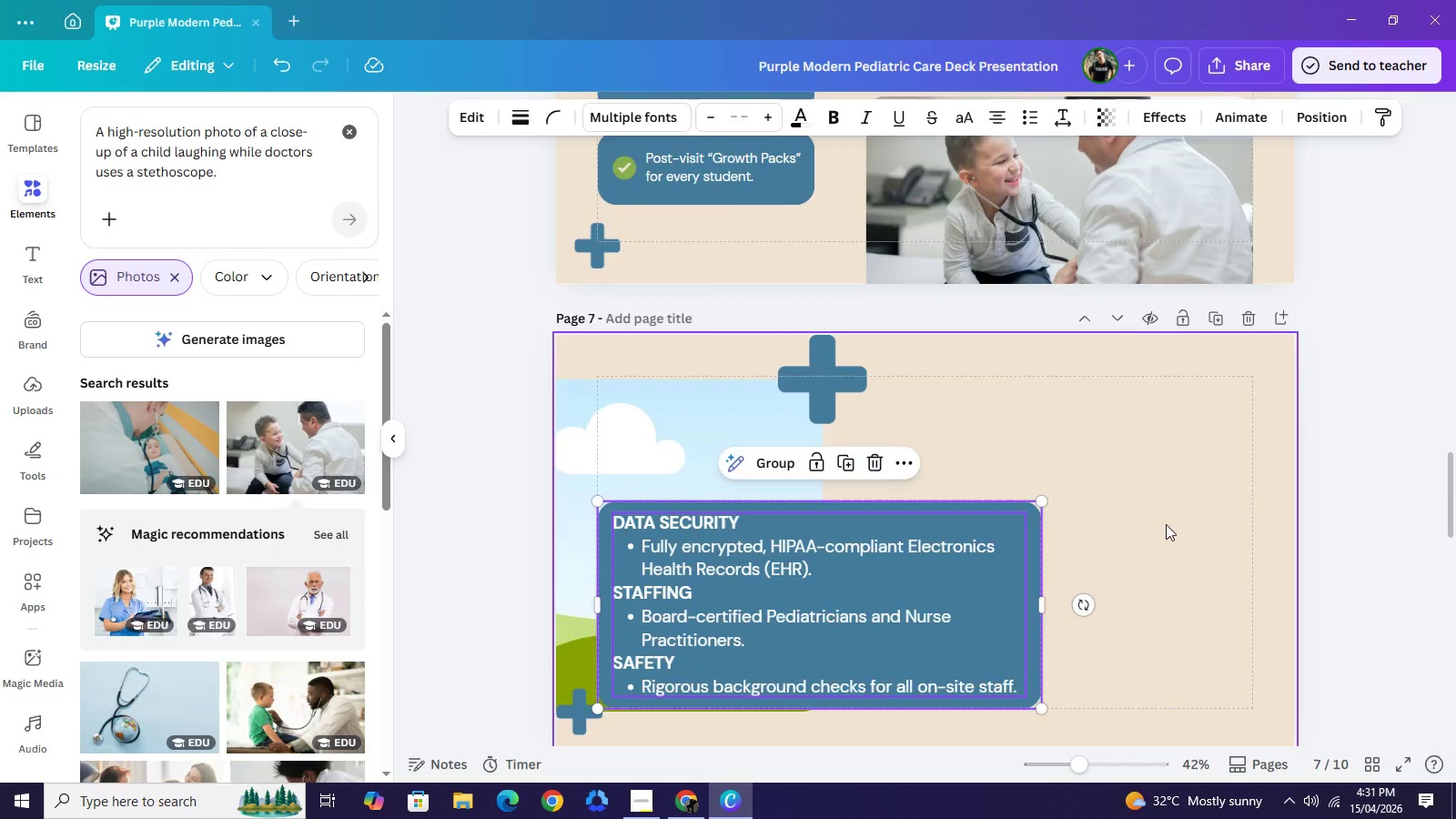 
scroll: coordinate [1166, 524], scroll_direction: down, amount: 2.0
 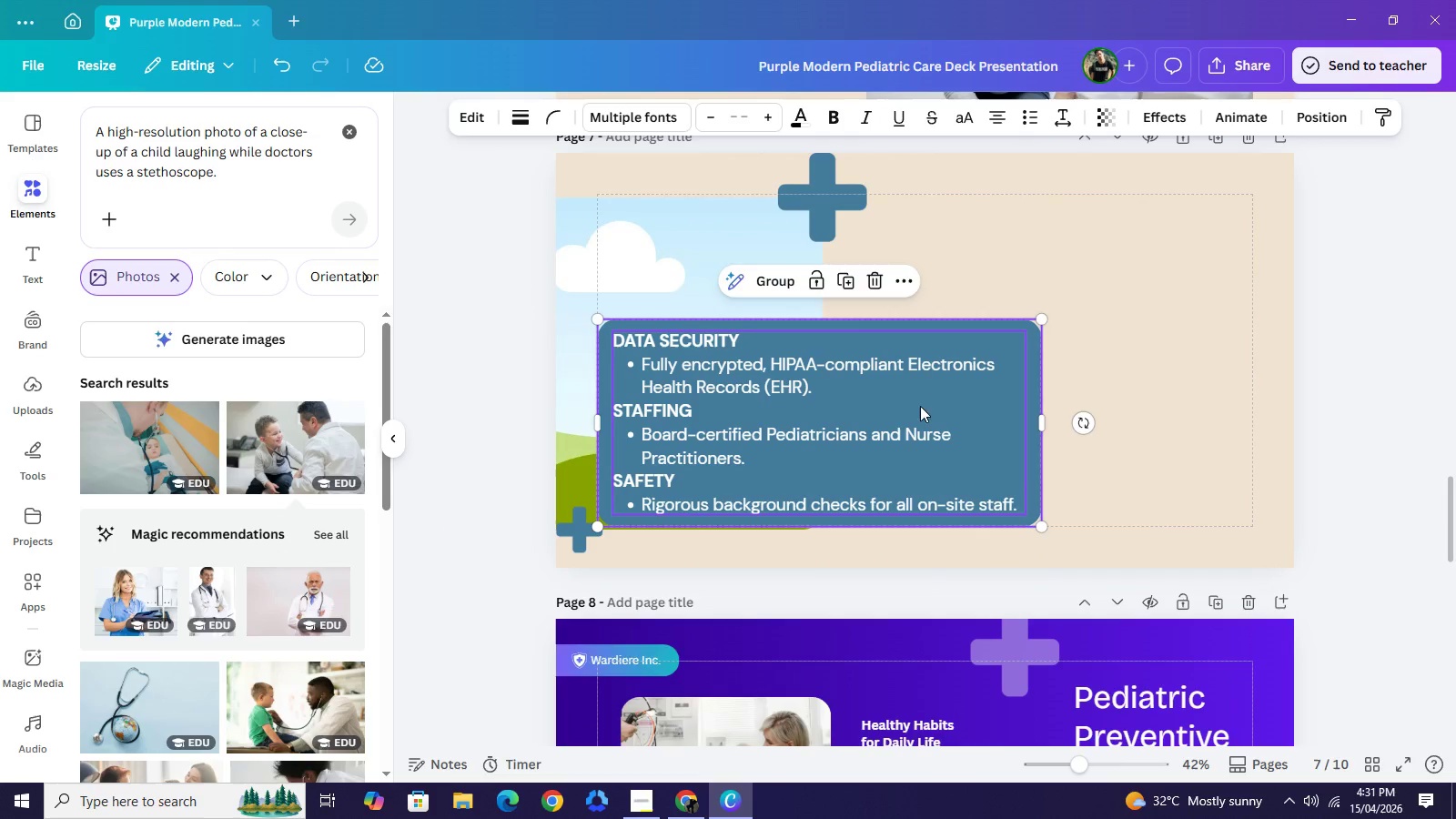 
left_click_drag(start_coordinate=[919, 406], to_coordinate=[1138, 404])
 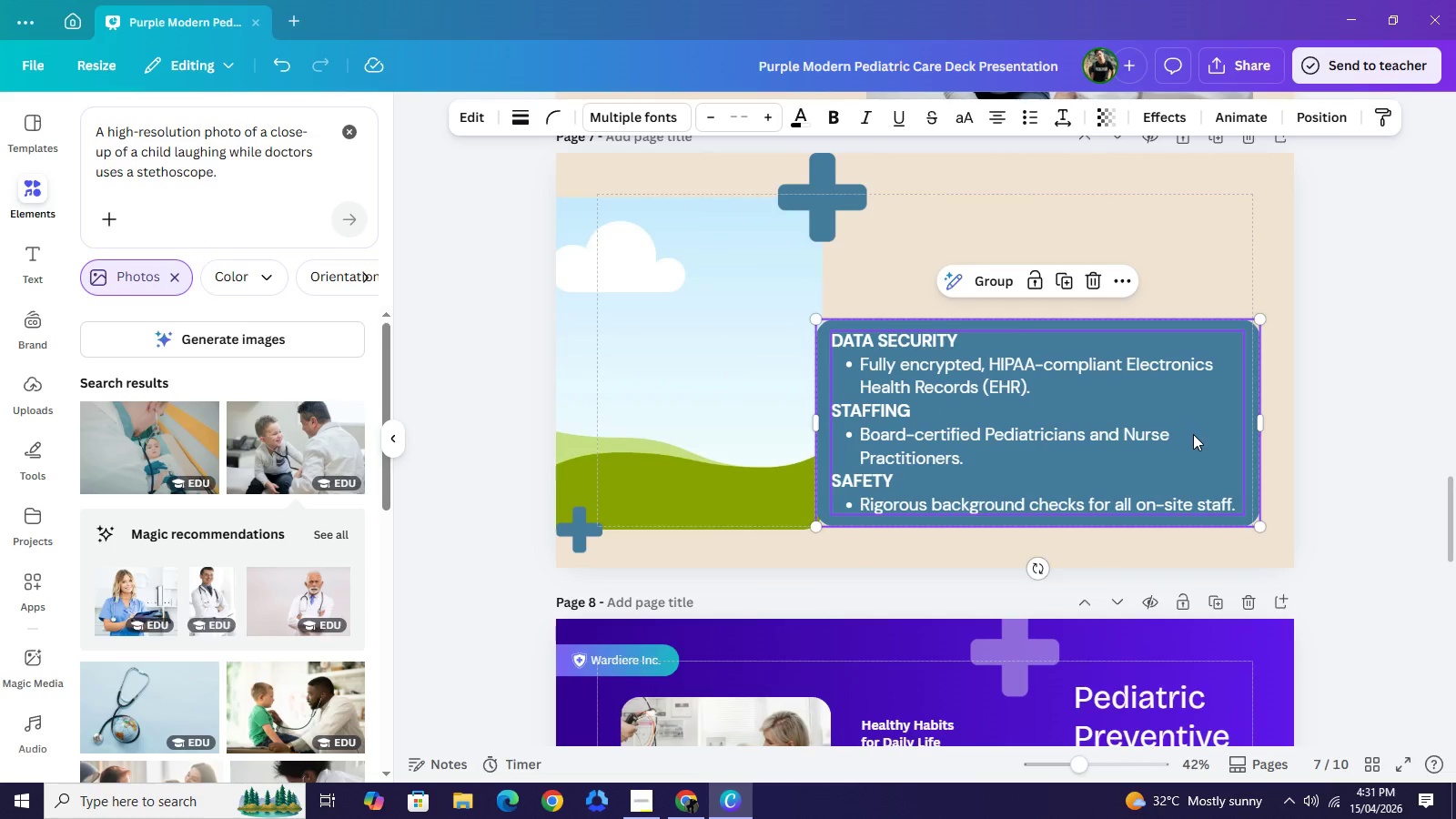 
left_click_drag(start_coordinate=[1193, 434], to_coordinate=[1188, 431])
 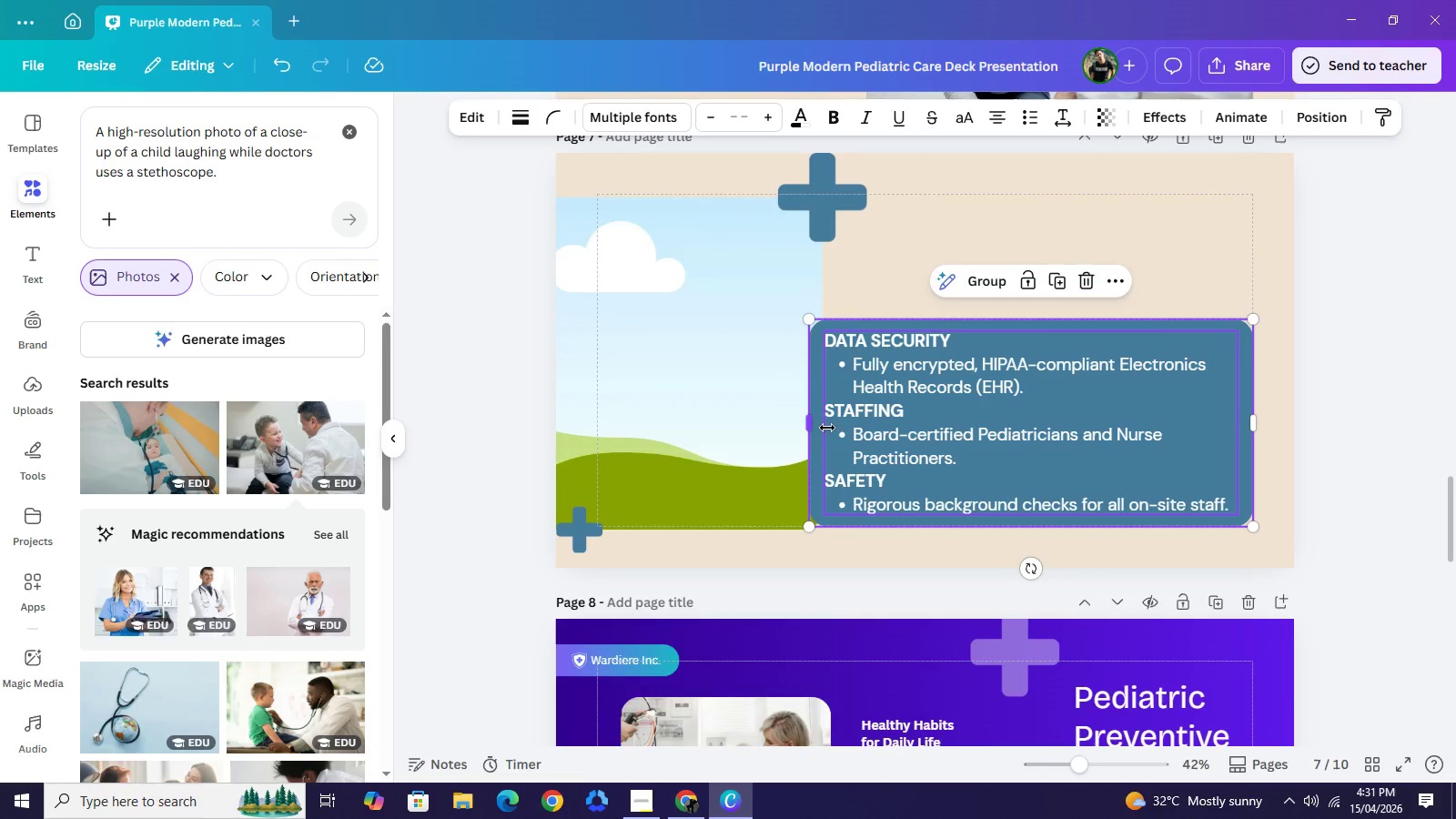 
left_click_drag(start_coordinate=[811, 428], to_coordinate=[871, 434])
 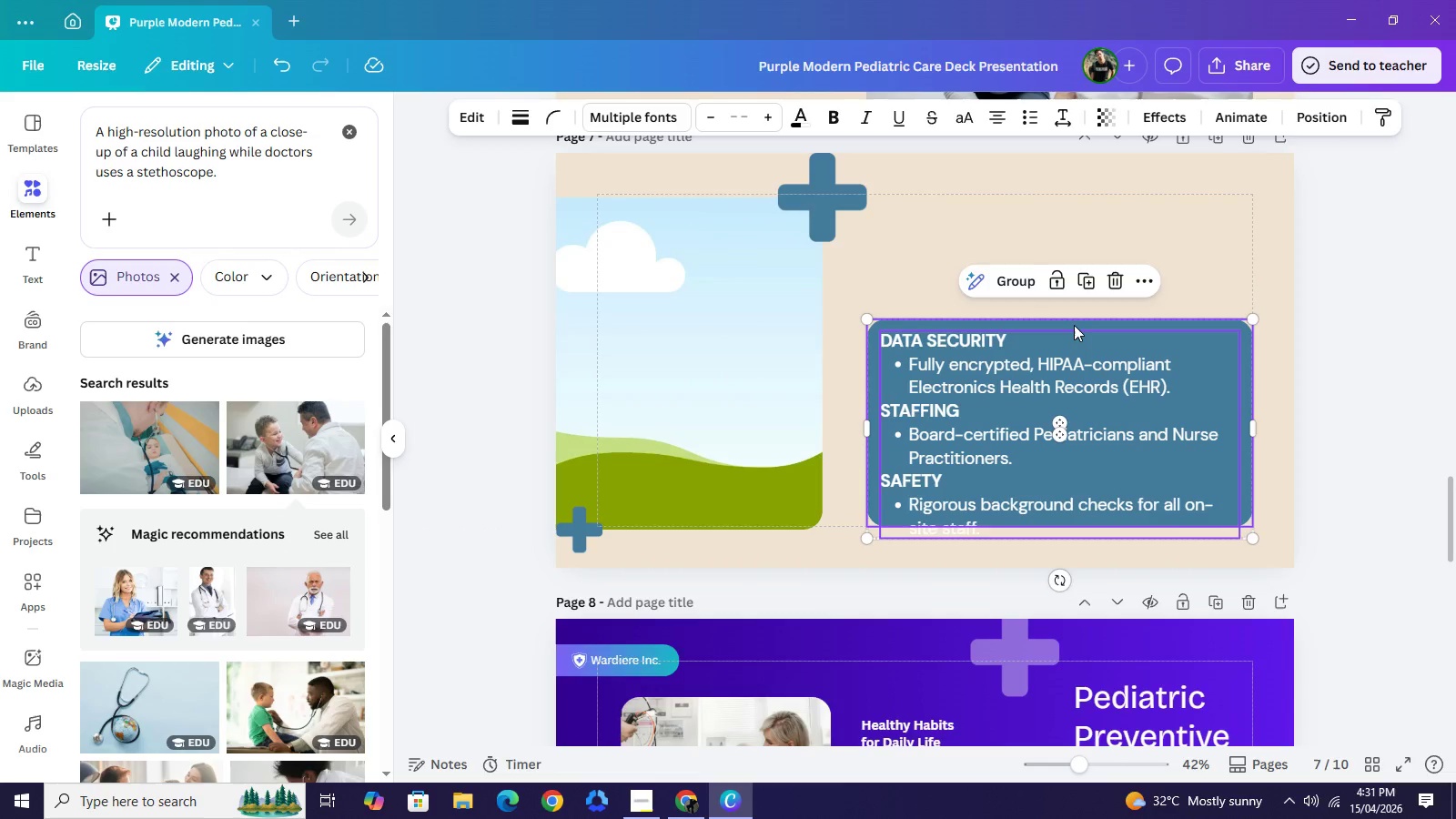 
left_click([1074, 325])
 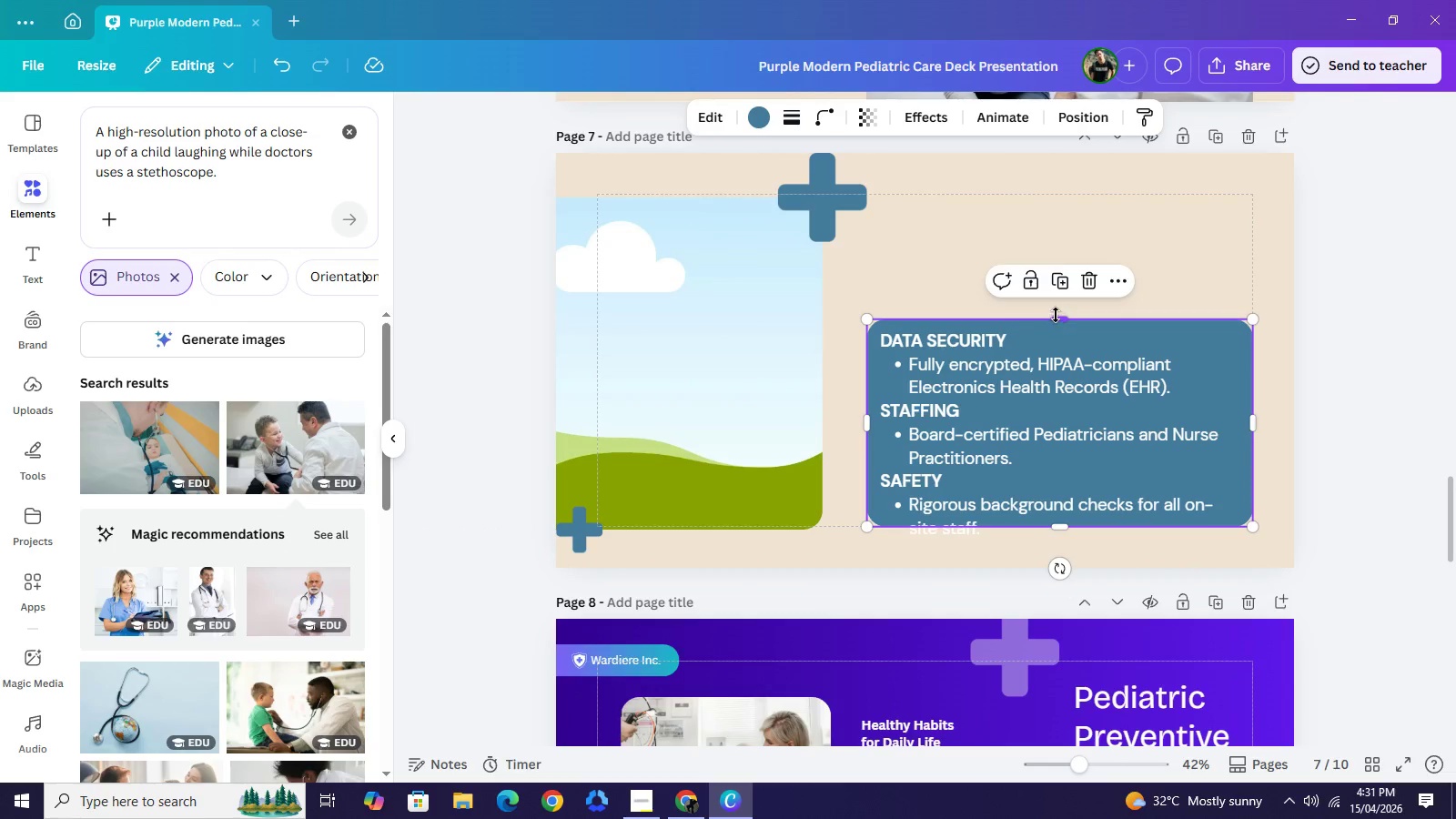 
left_click_drag(start_coordinate=[1059, 317], to_coordinate=[1056, 308])
 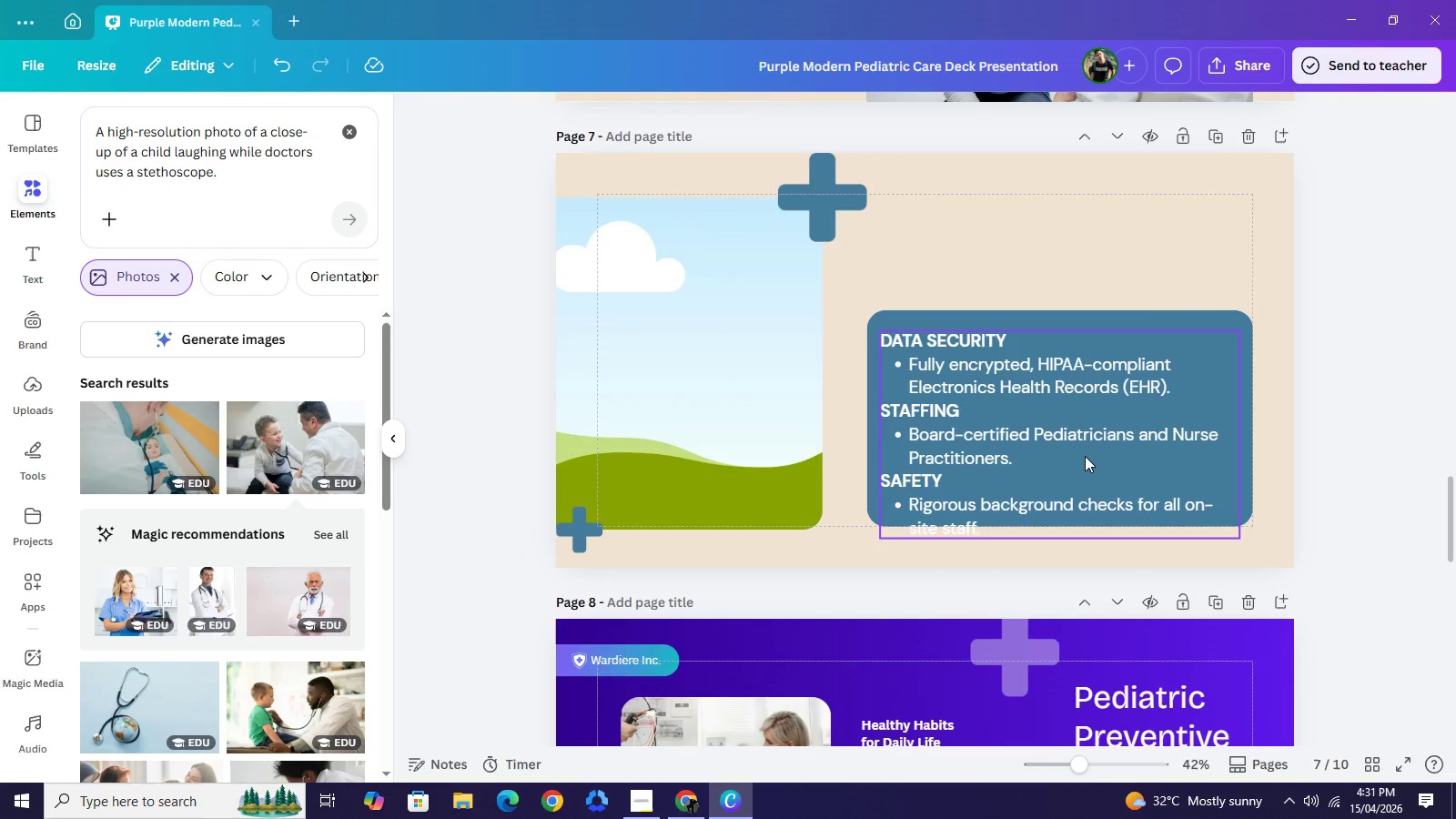 
left_click_drag(start_coordinate=[1085, 456], to_coordinate=[1087, 444])
 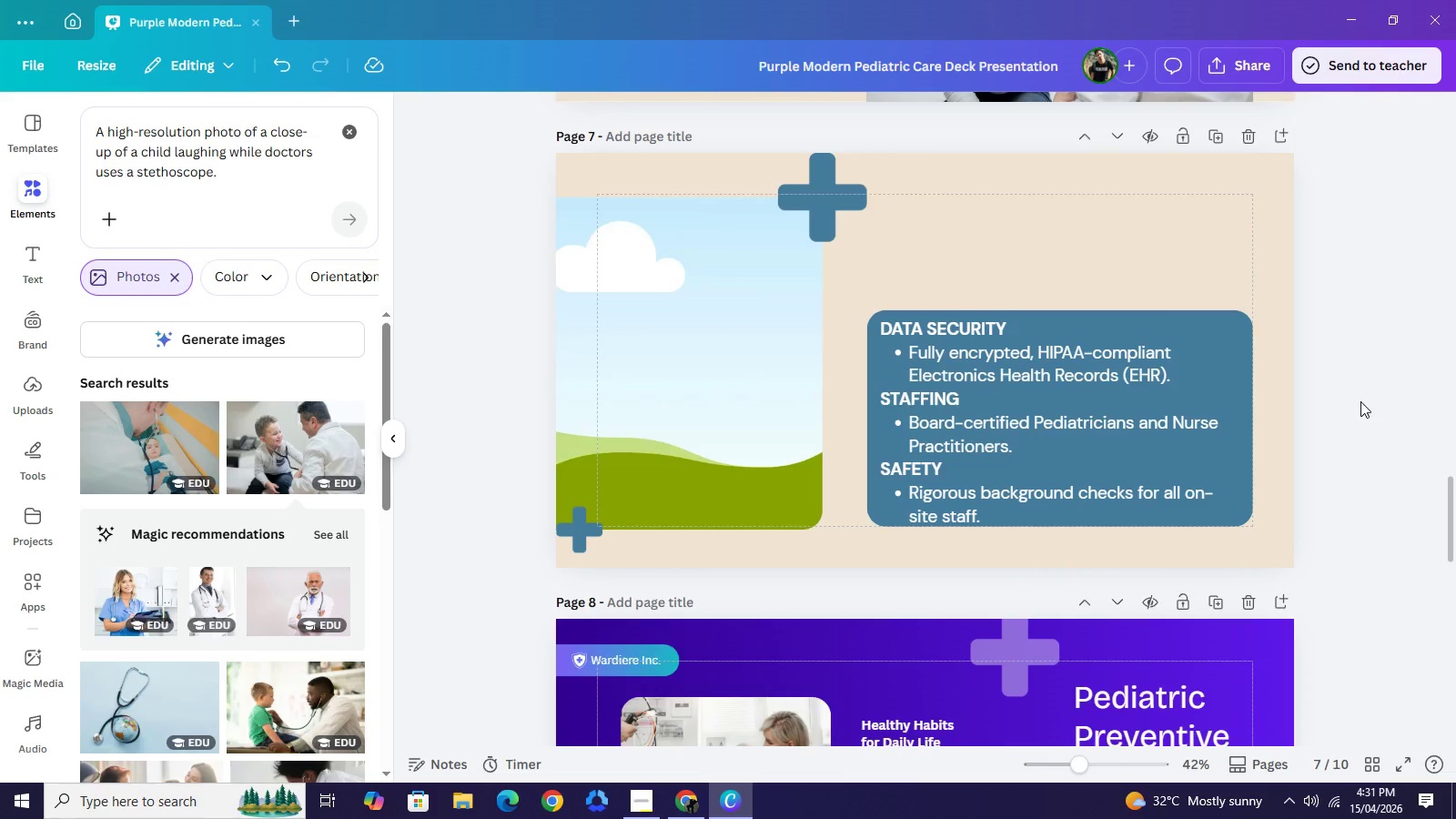 
scroll: coordinate [1368, 373], scroll_direction: up, amount: 5.0
 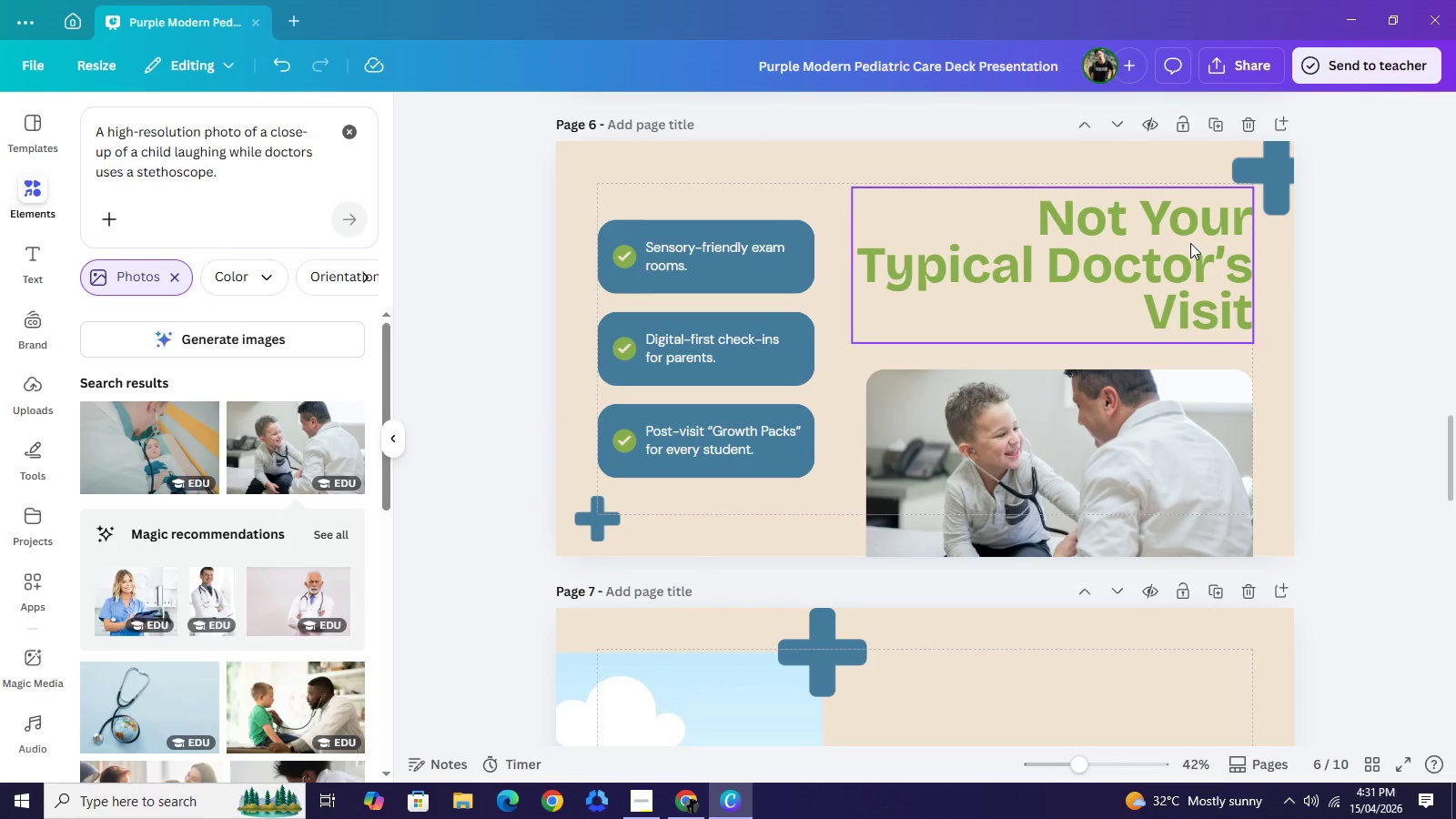 
left_click([1190, 243])
 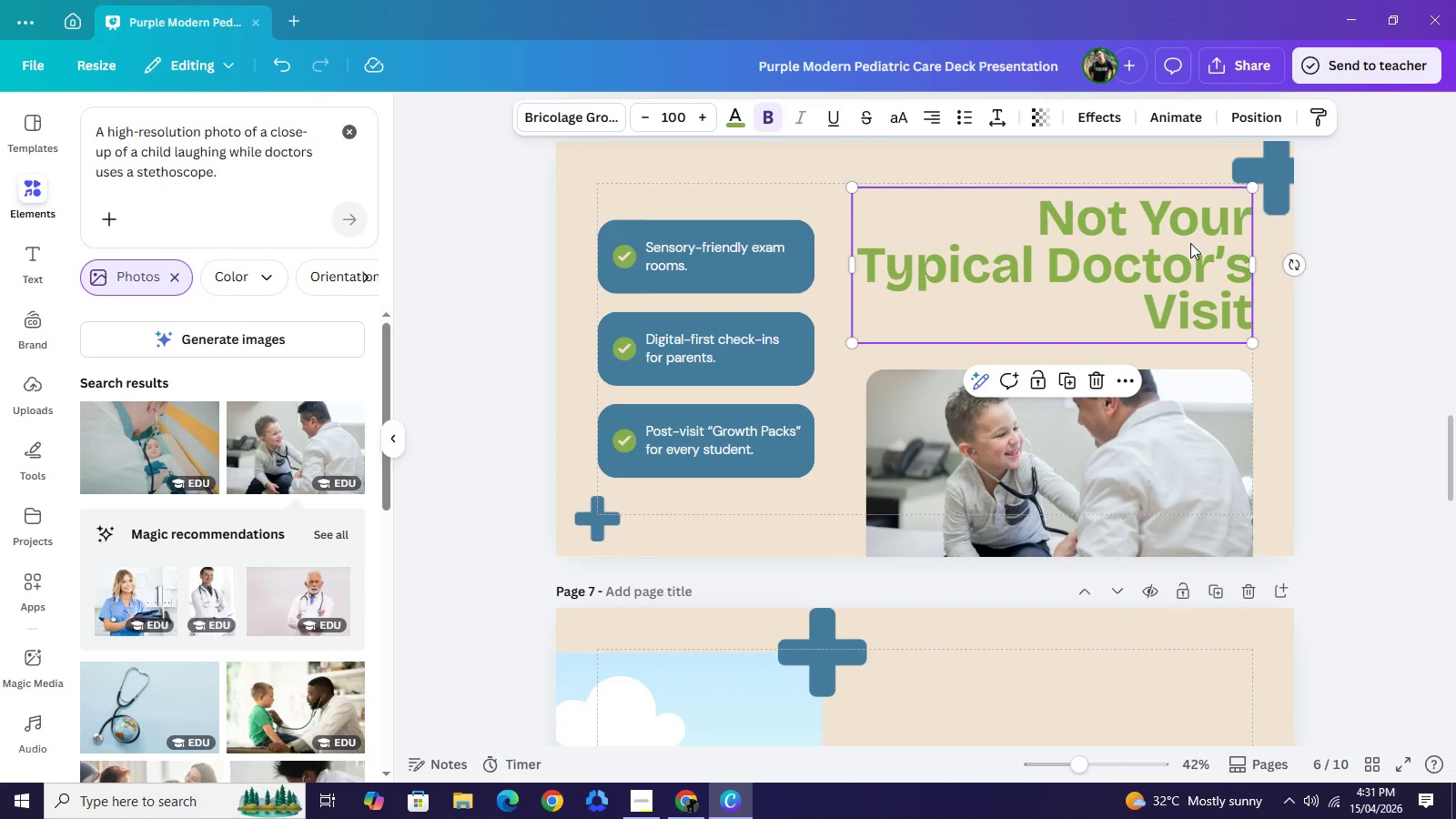 
key(Control+C)
 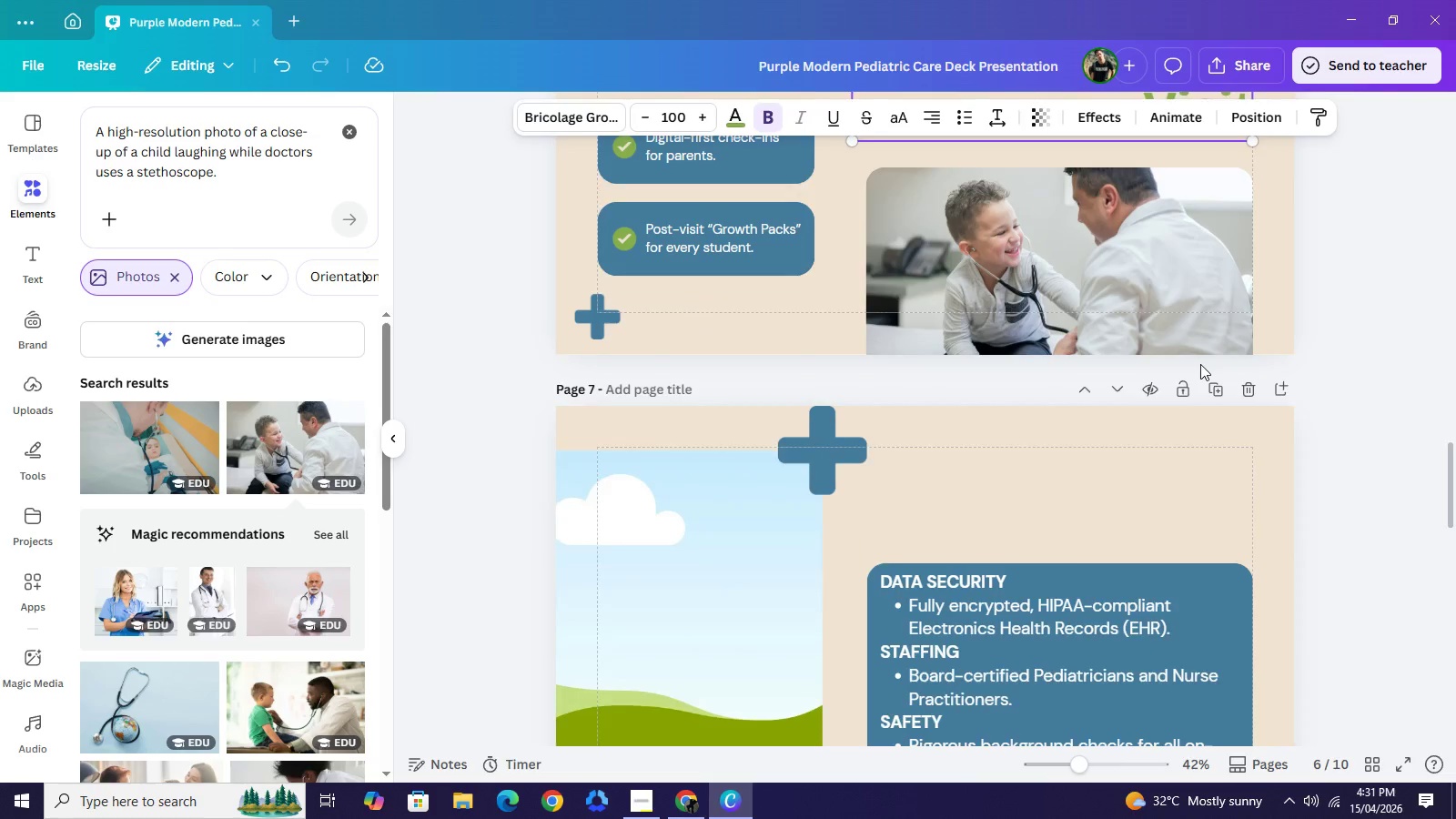 
scroll: coordinate [1199, 365], scroll_direction: down, amount: 3.0
 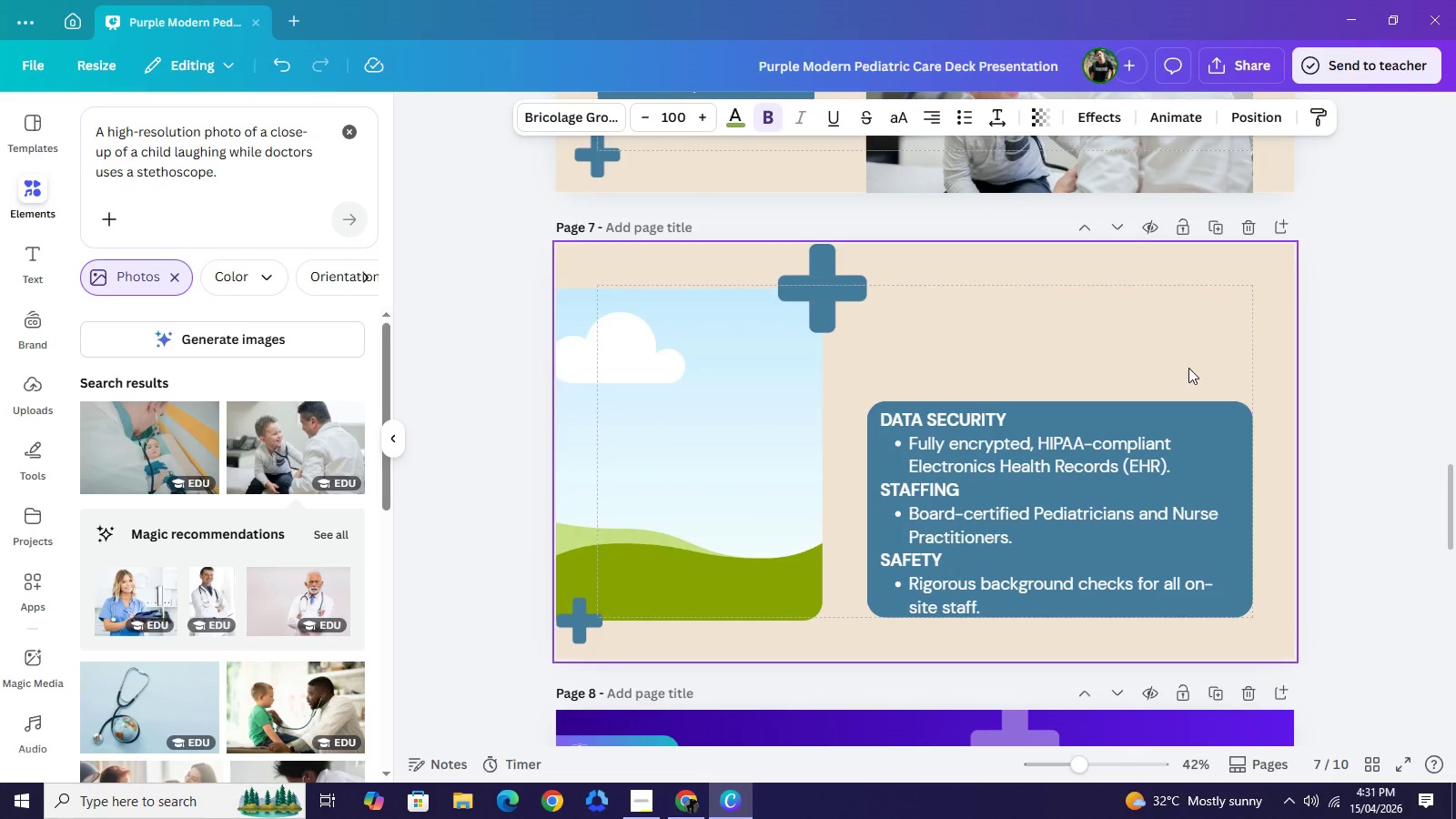 
key(Control+V)
 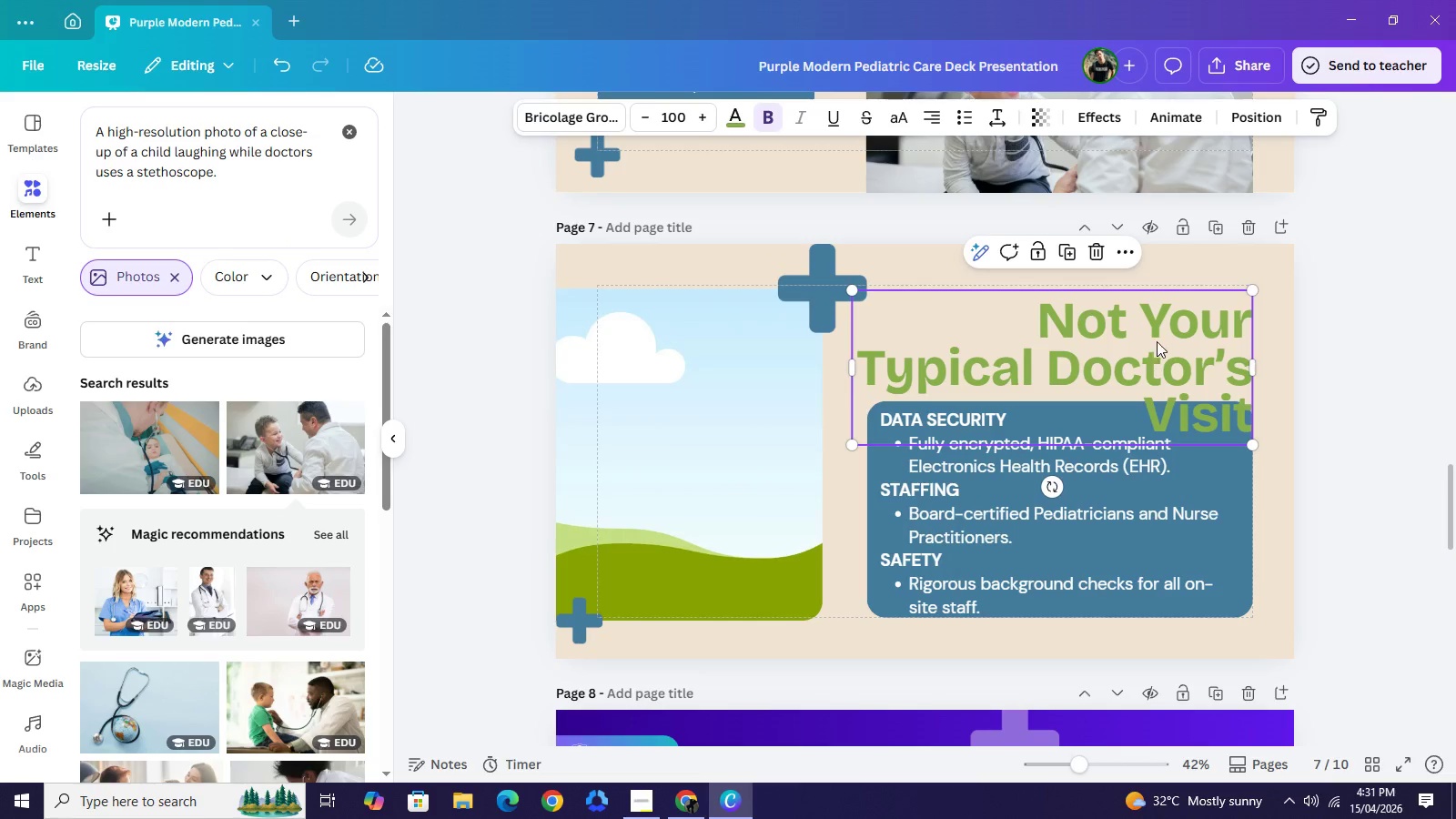 
left_click_drag(start_coordinate=[1149, 355], to_coordinate=[1152, 349])
 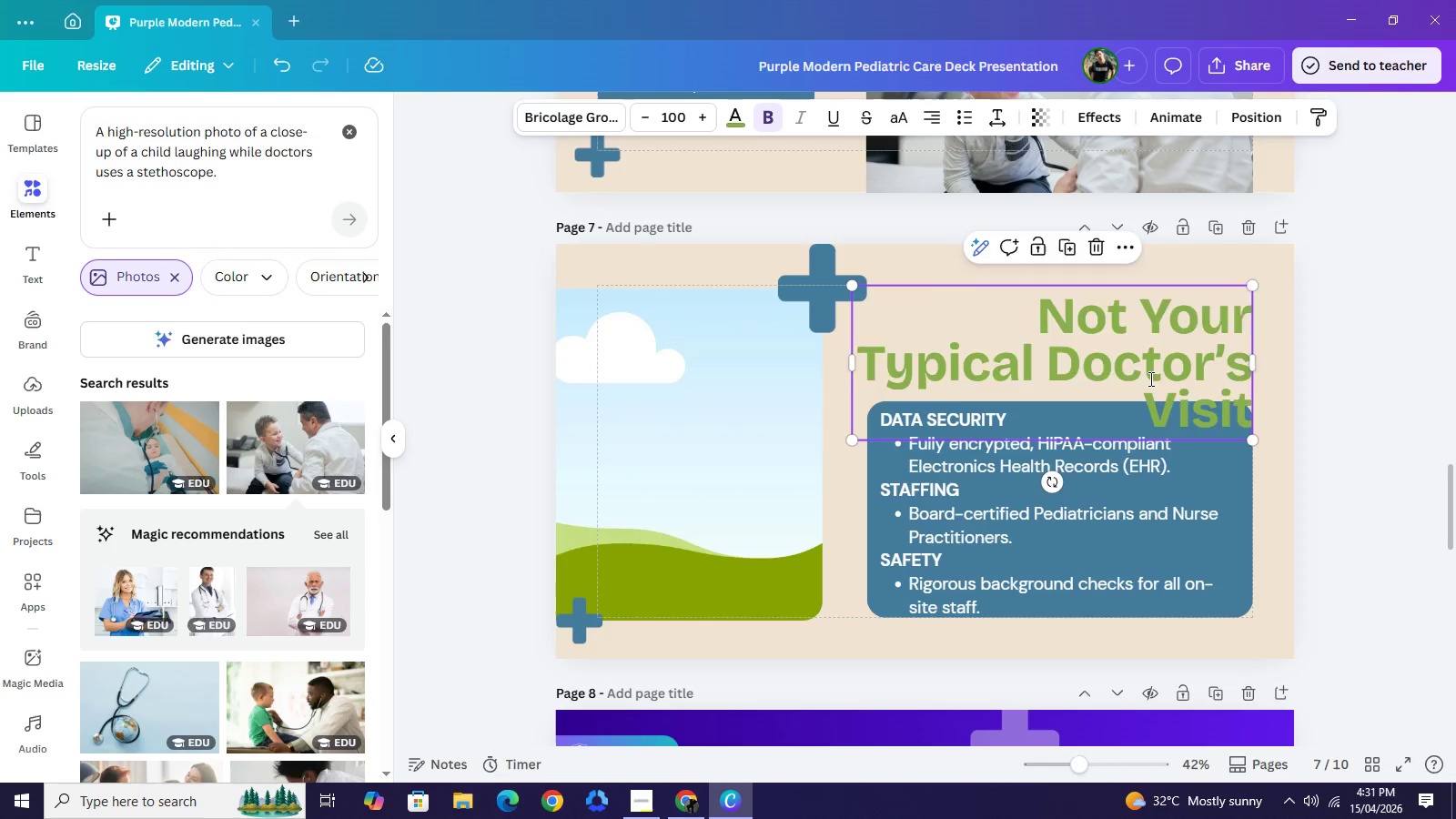 
double_click([1149, 379])
 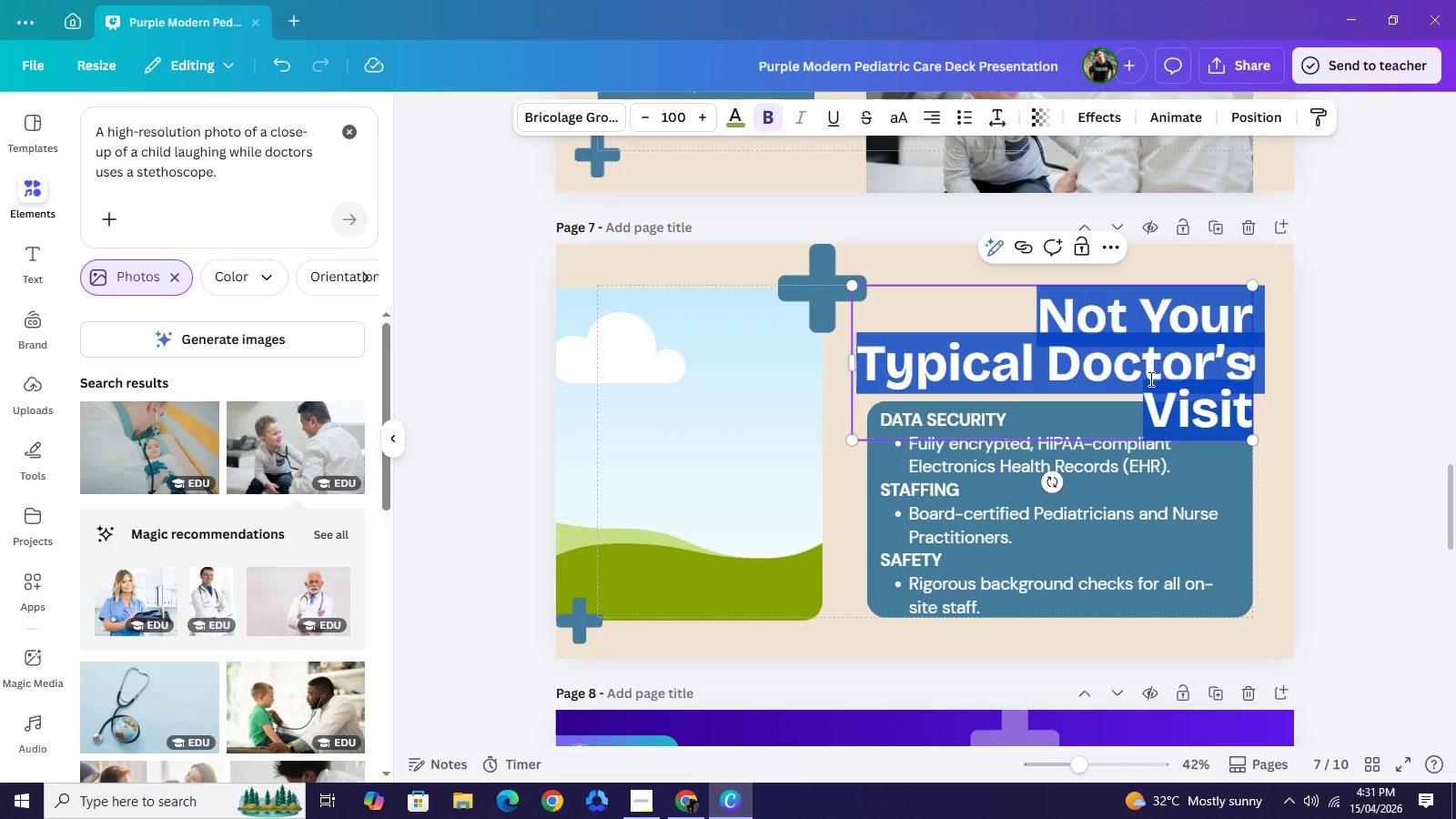 
type(Simplify Your)
 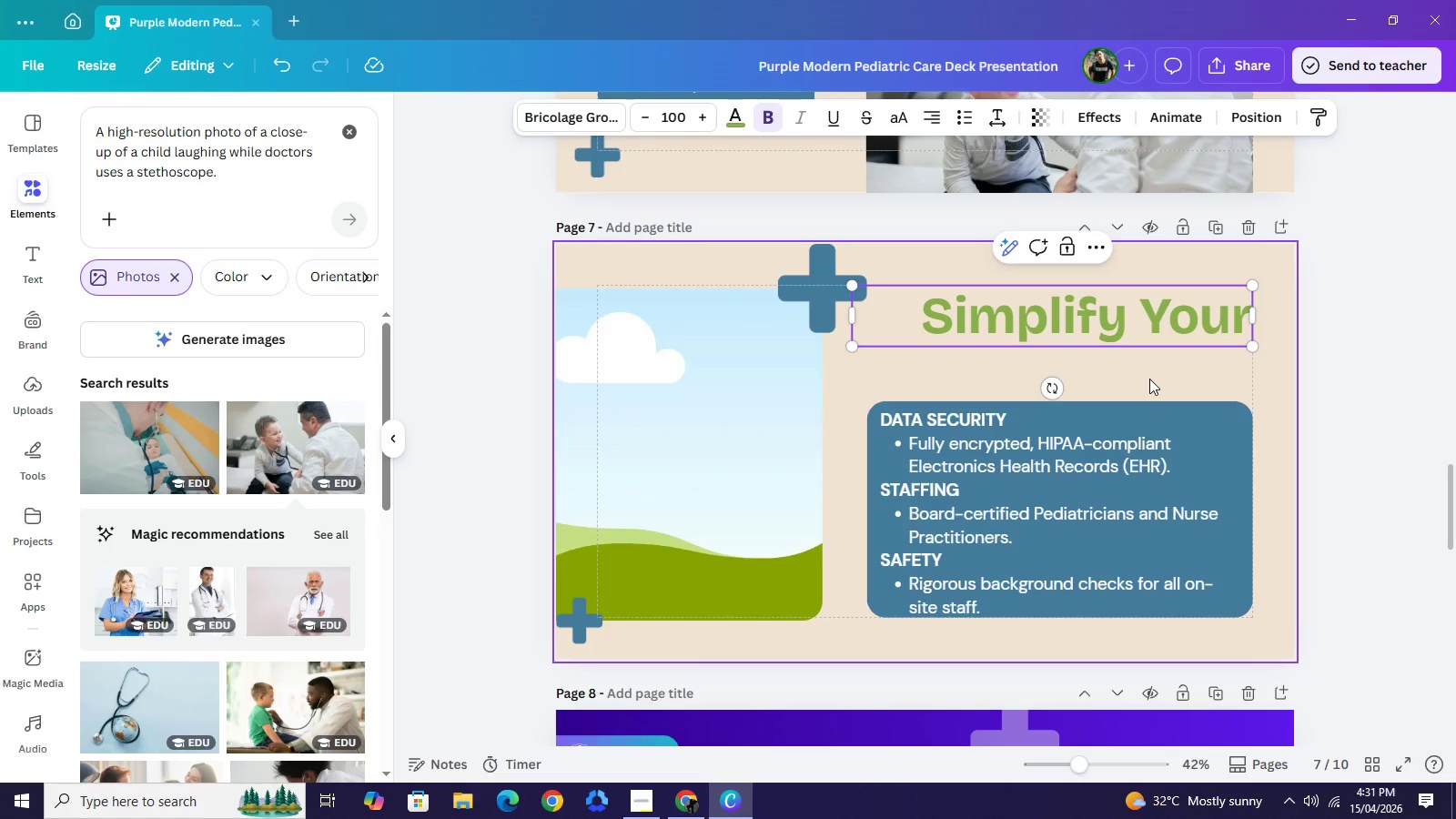 
type( Admisi)
key(Backspace)
key(Backspace)
type(nisytra)
key(Backspace)
key(Backspace)
key(Backspace)
key(Backspace)
type(tration)
 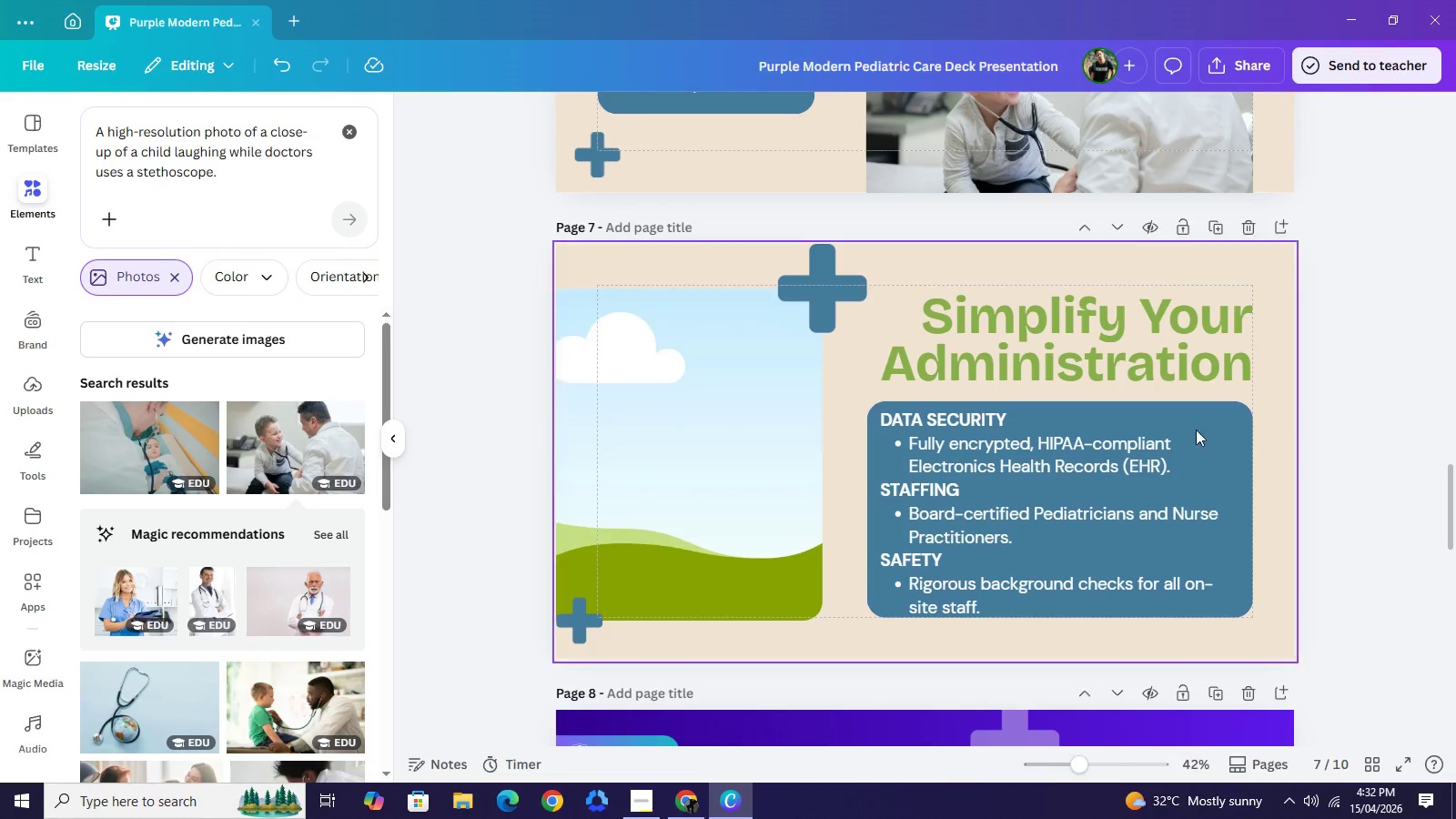 
wait(7.06)
 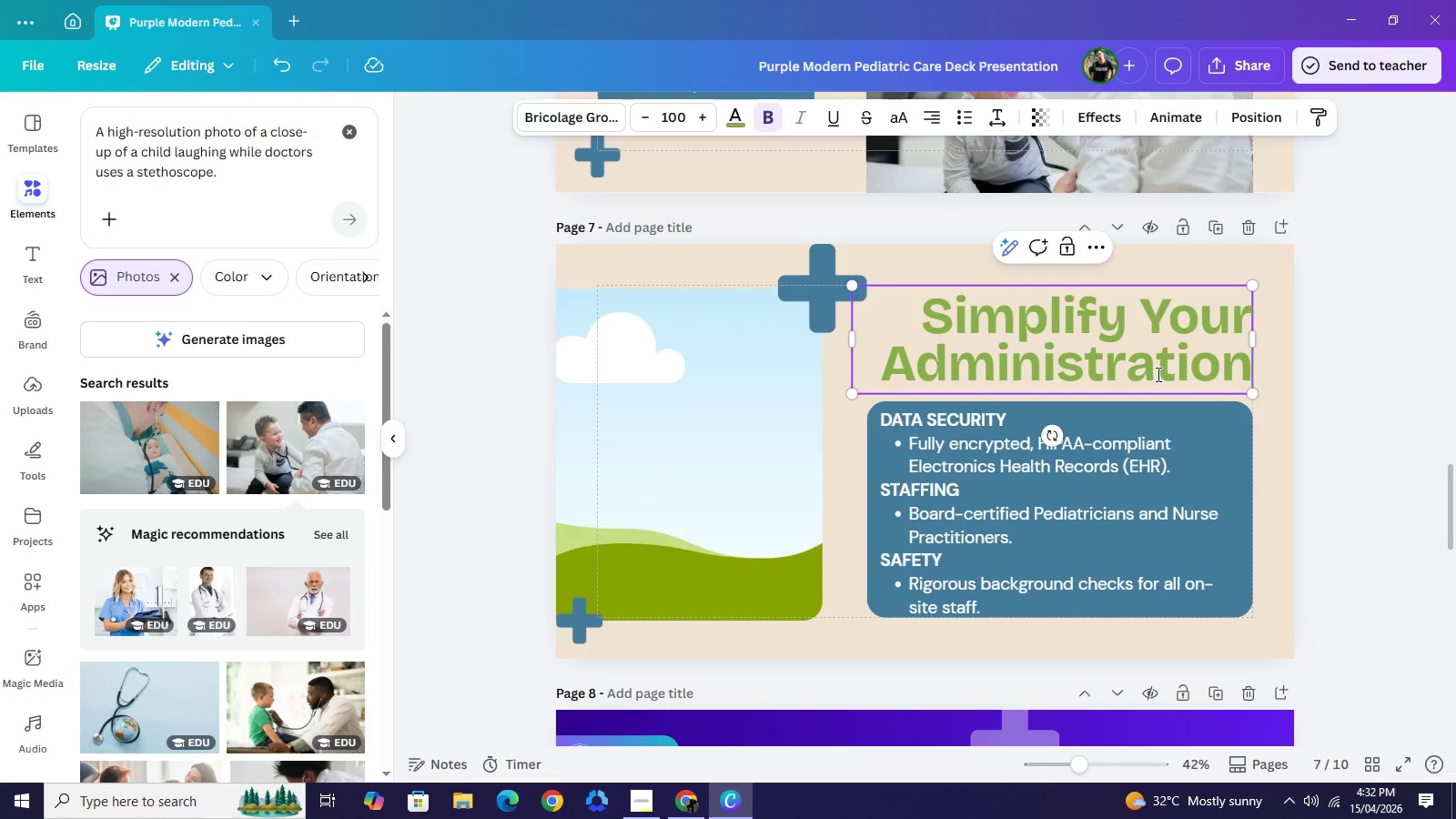 
double_click([965, 423])
 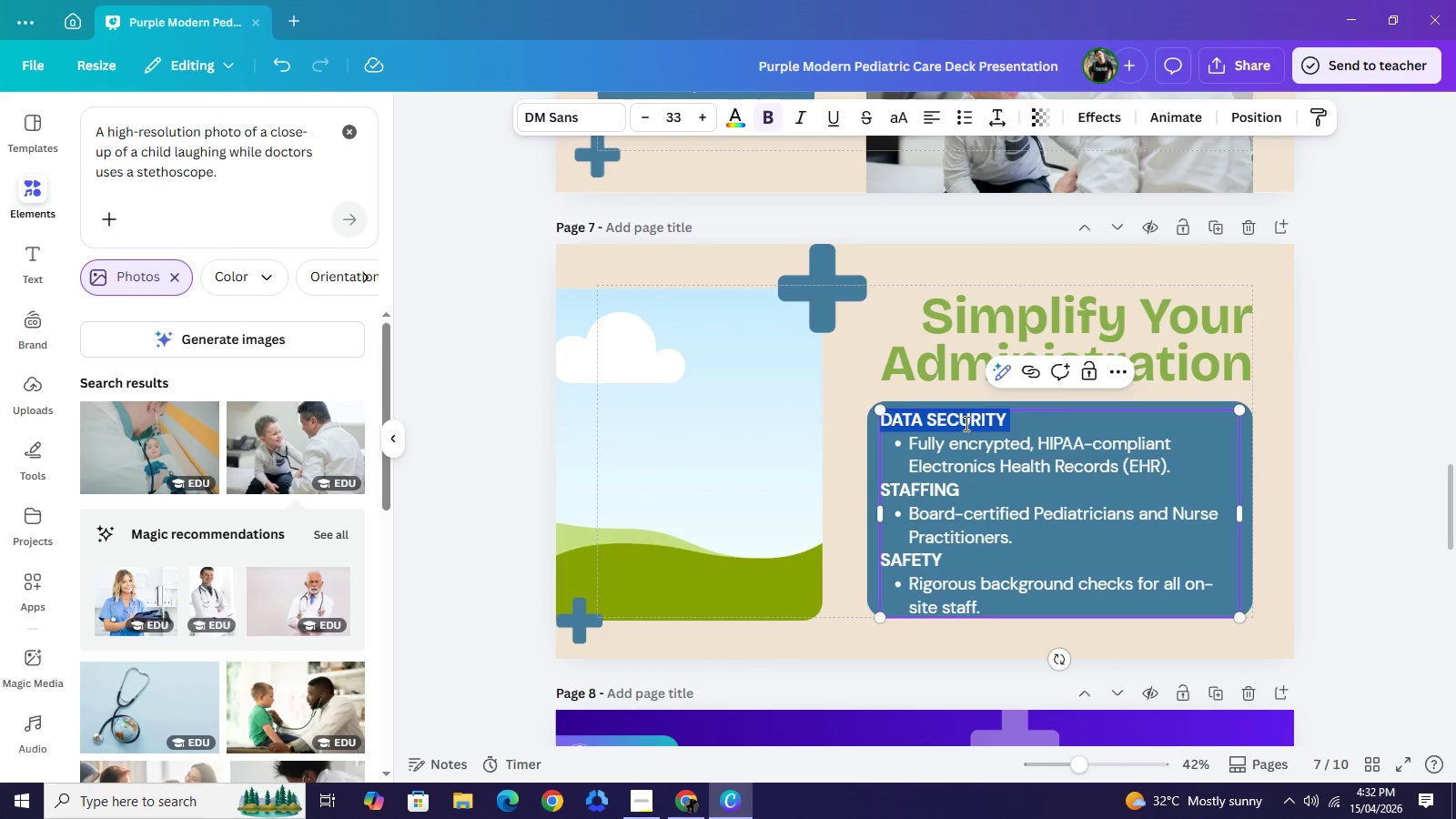 
triple_click([965, 423])
 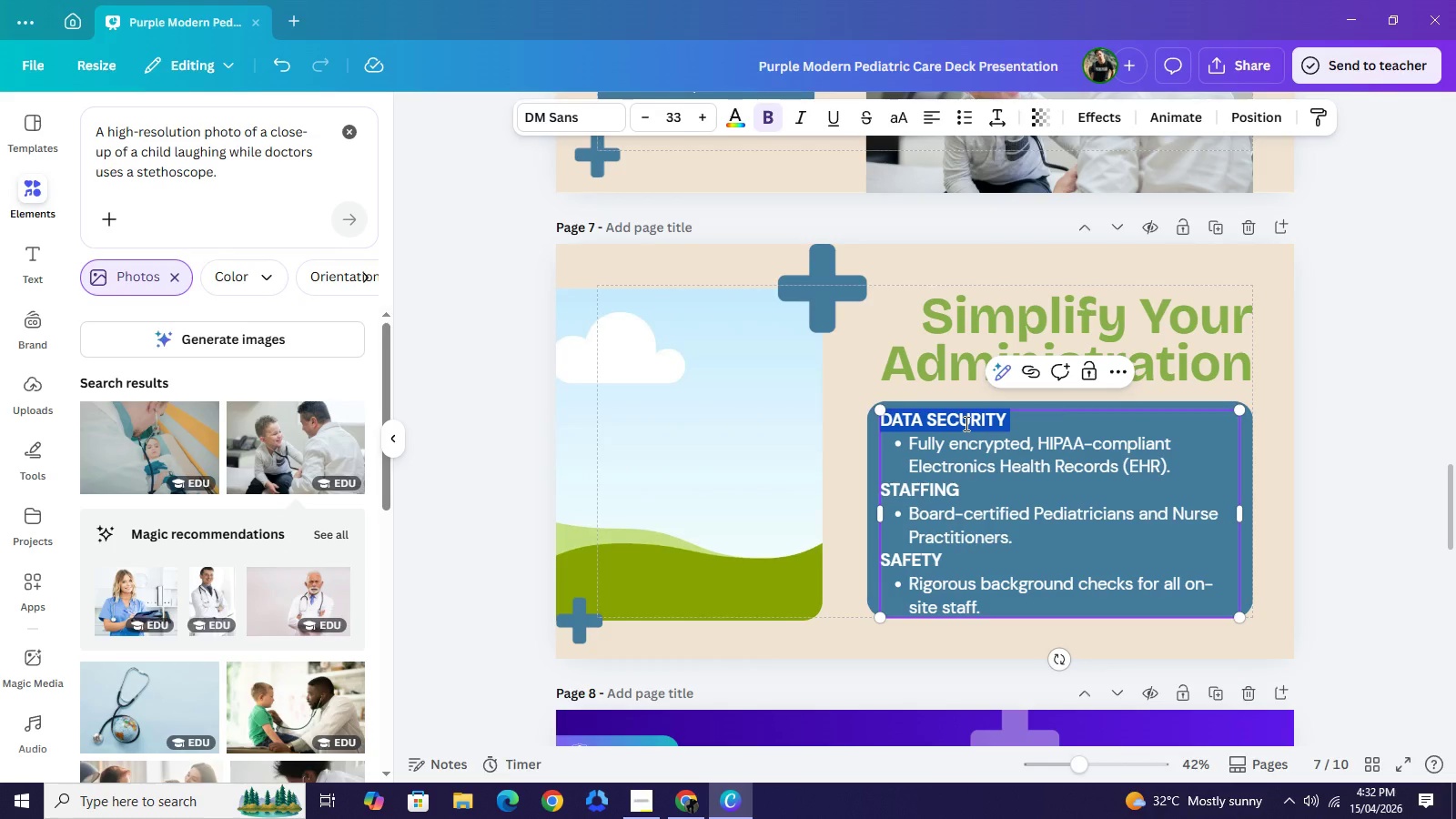 
type(Au)
key(Backspace)
 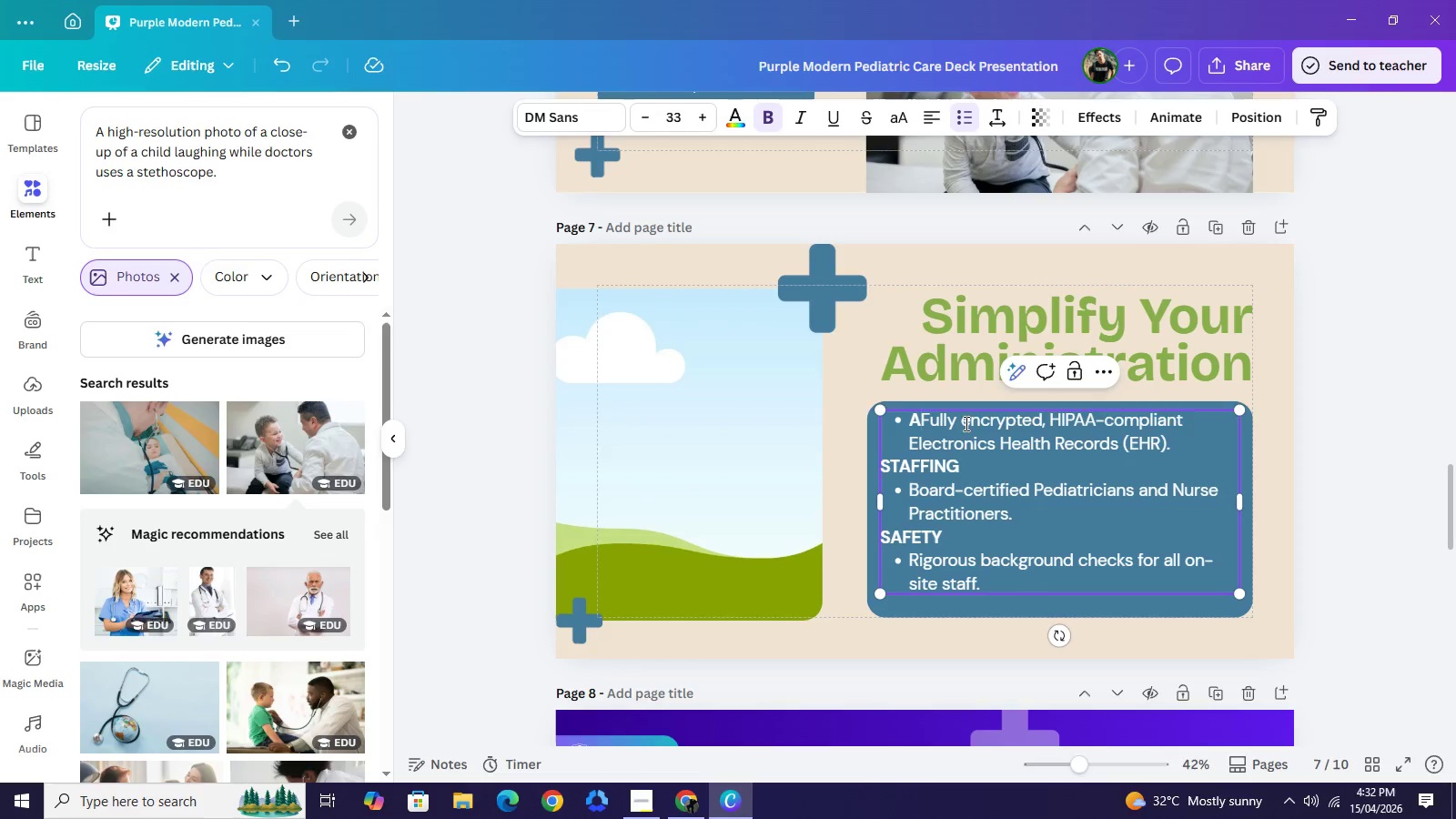 
key(Control+Z)
 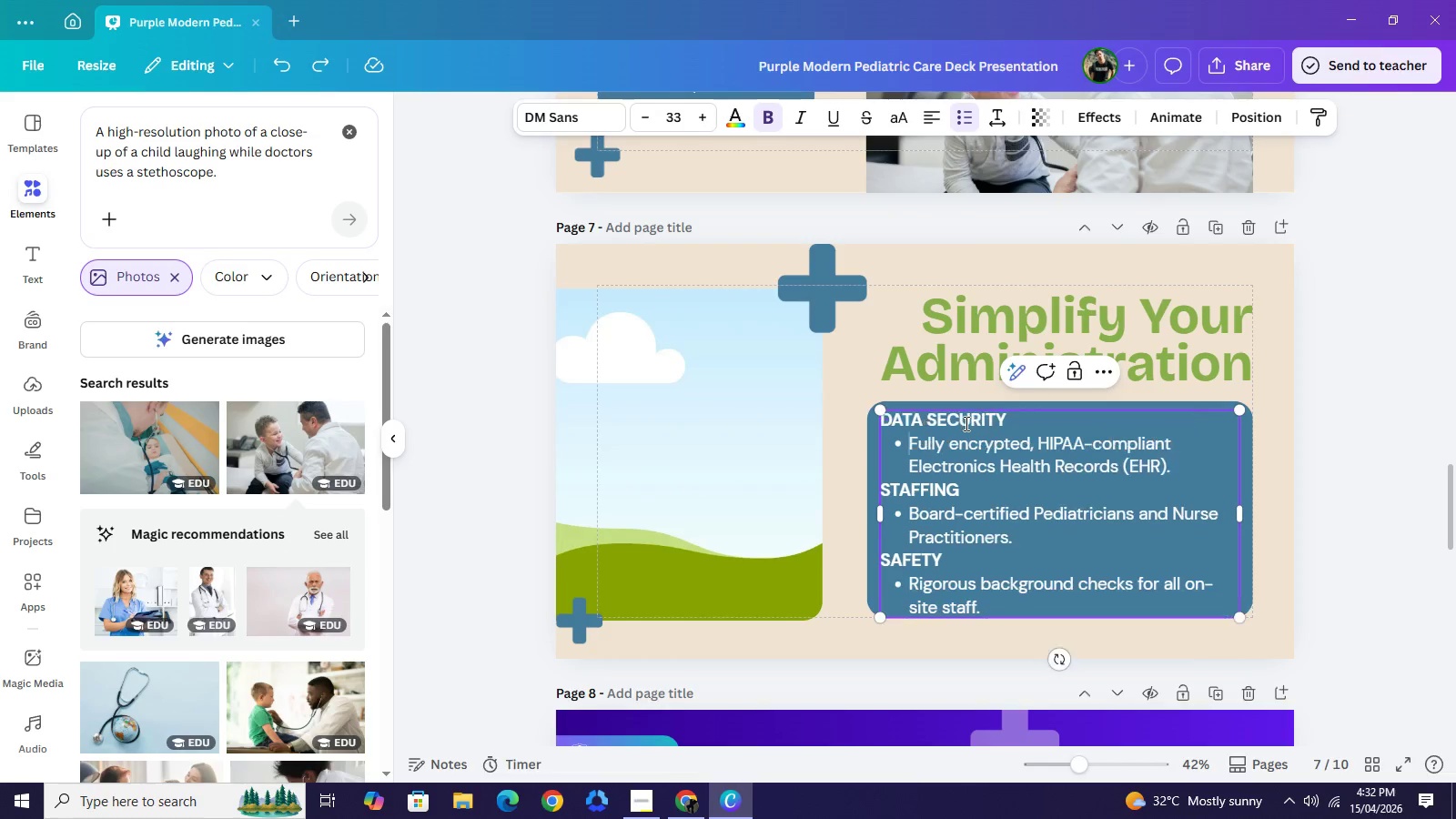 
key(Control+Z)
 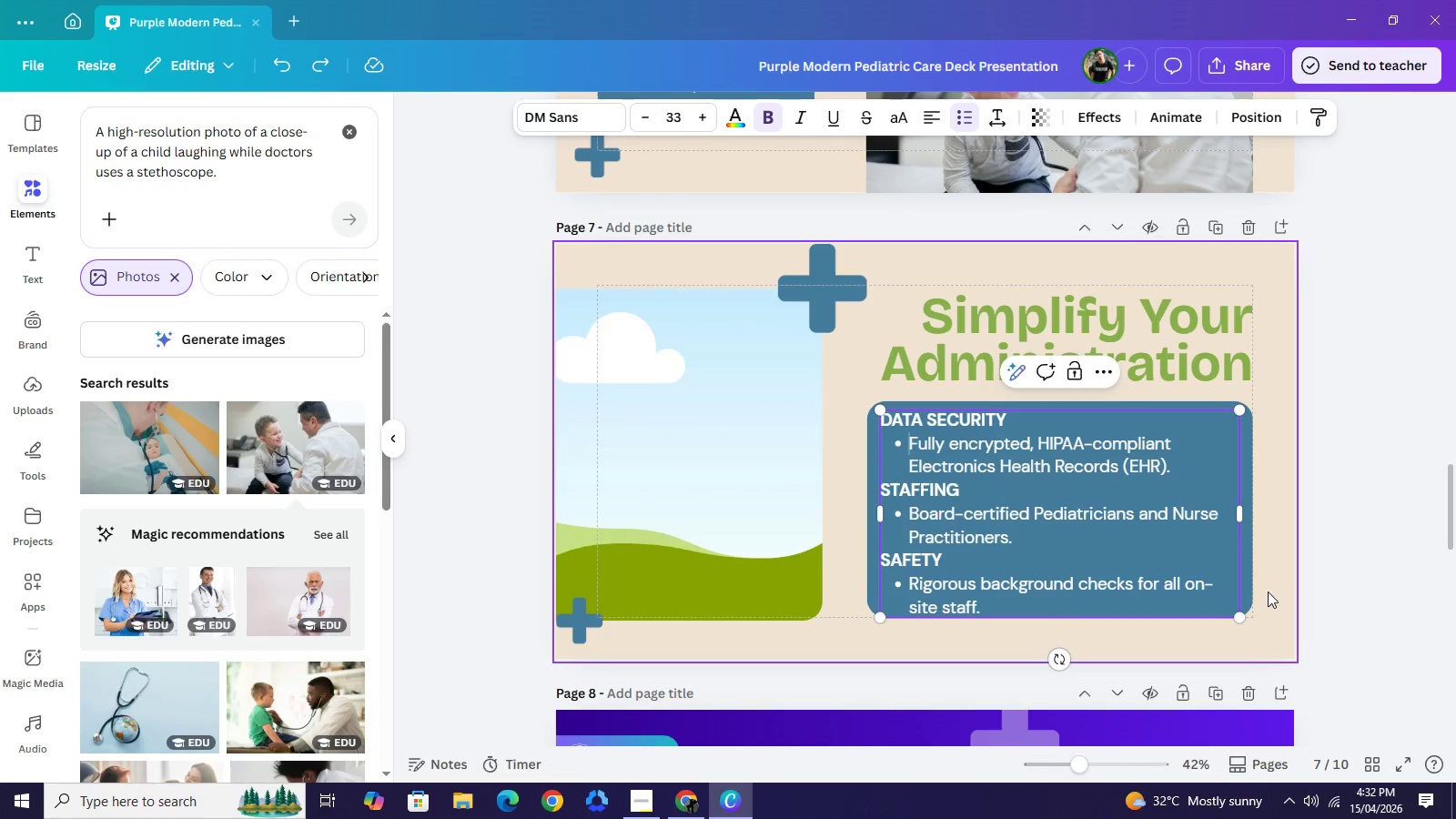 
wait(8.33)
 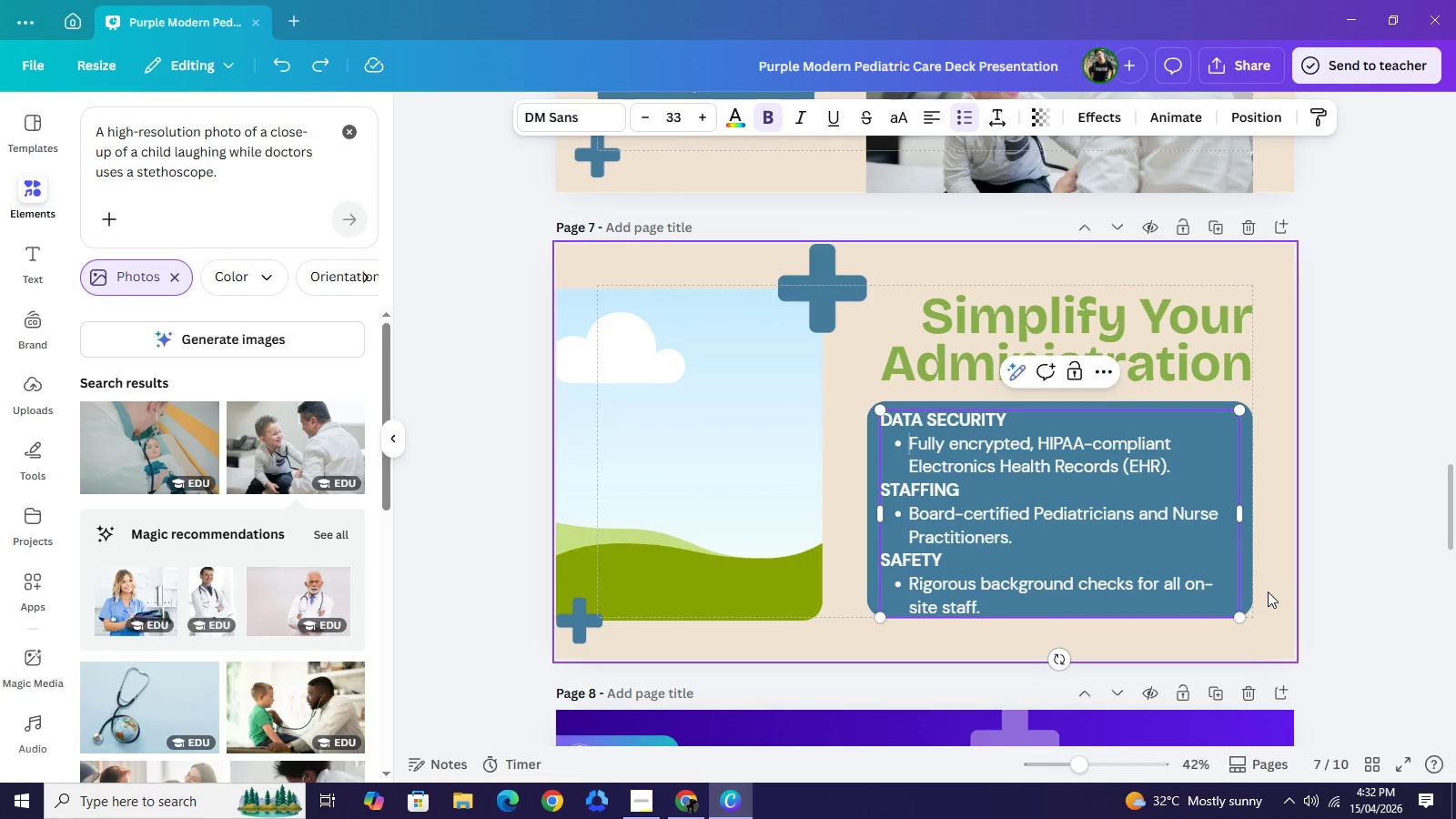 
left_click([1249, 539])
 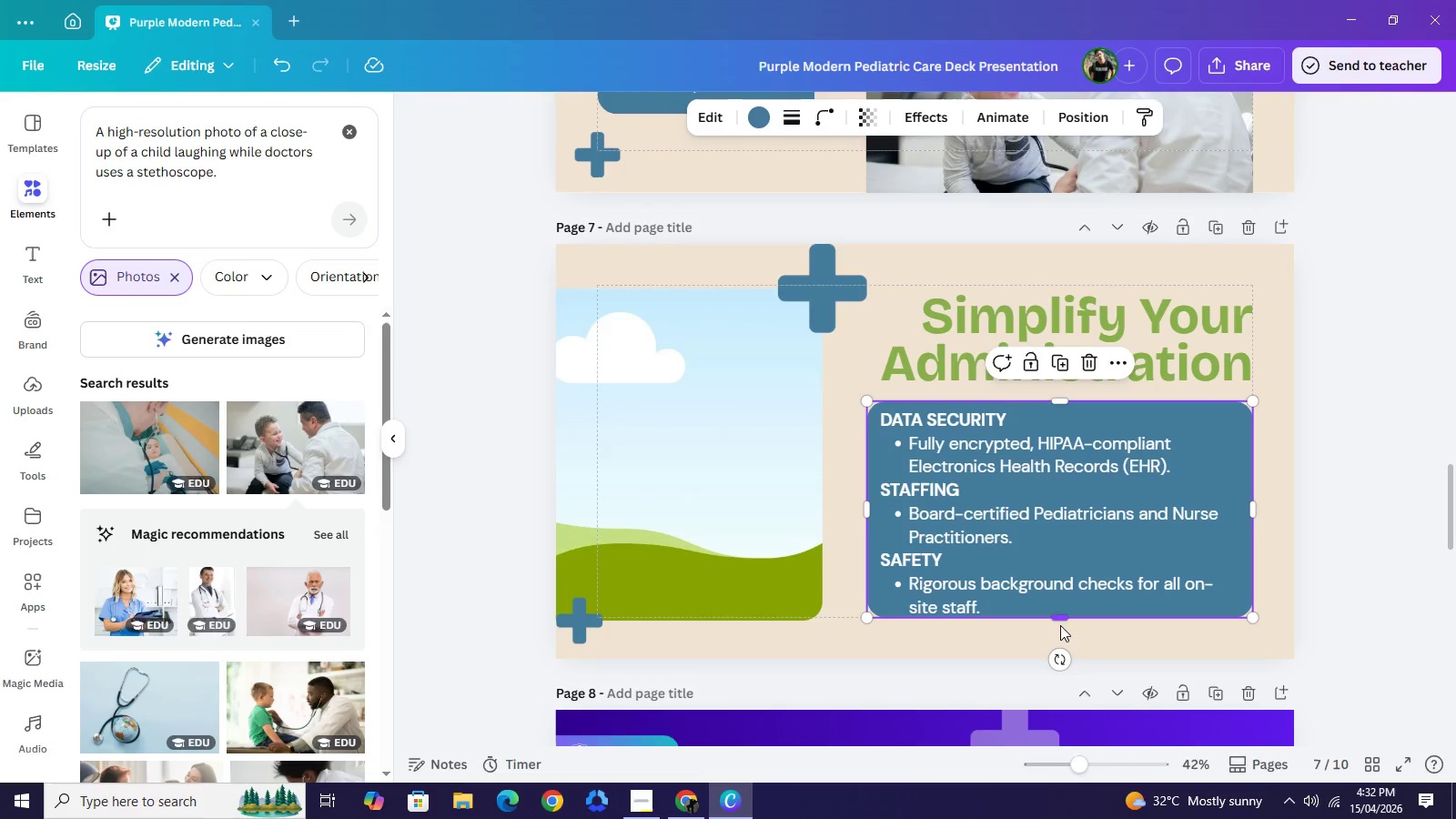 
left_click_drag(start_coordinate=[1060, 622], to_coordinate=[1065, 640])
 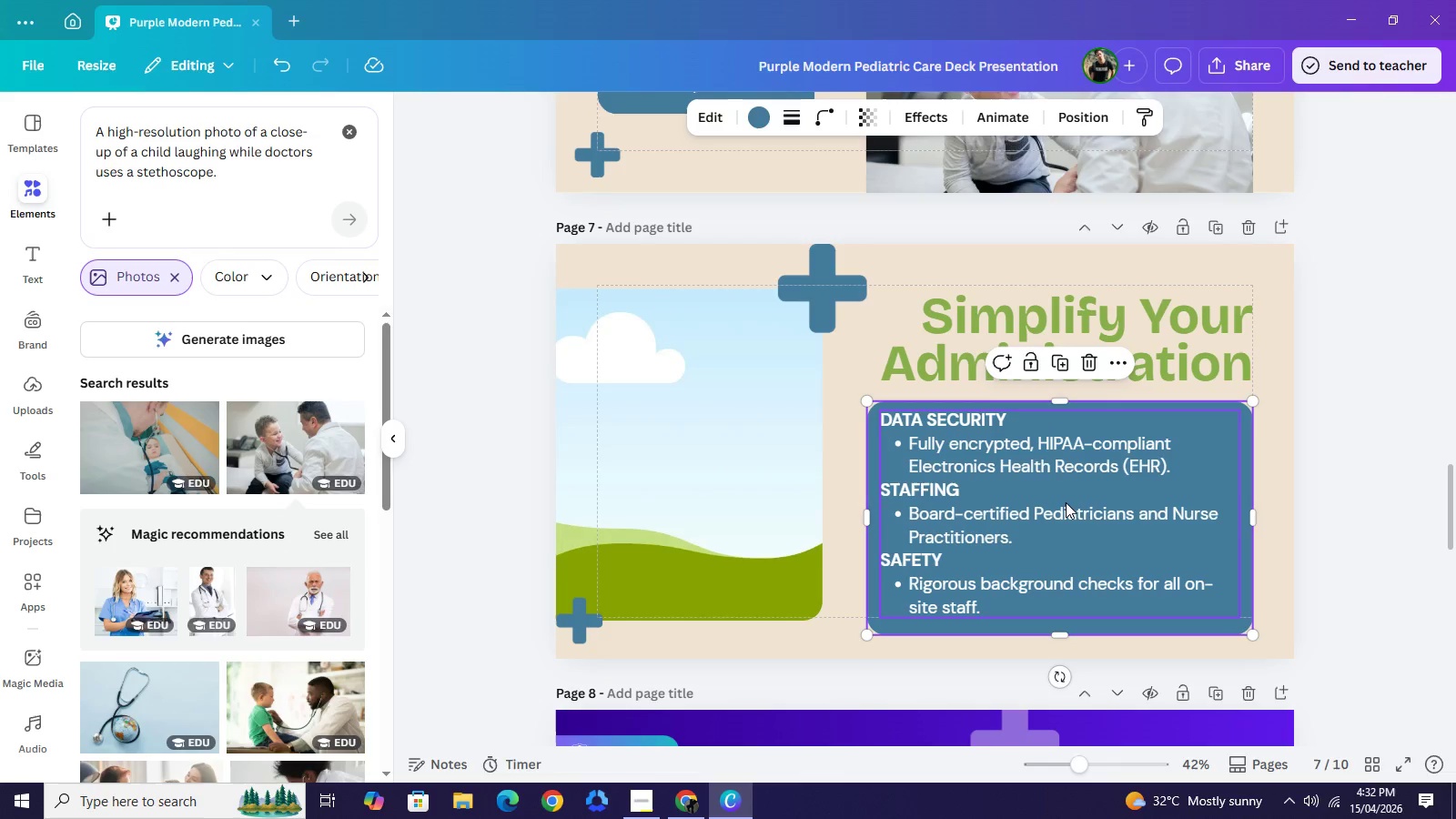 
left_click_drag(start_coordinate=[1066, 502], to_coordinate=[1064, 507])
 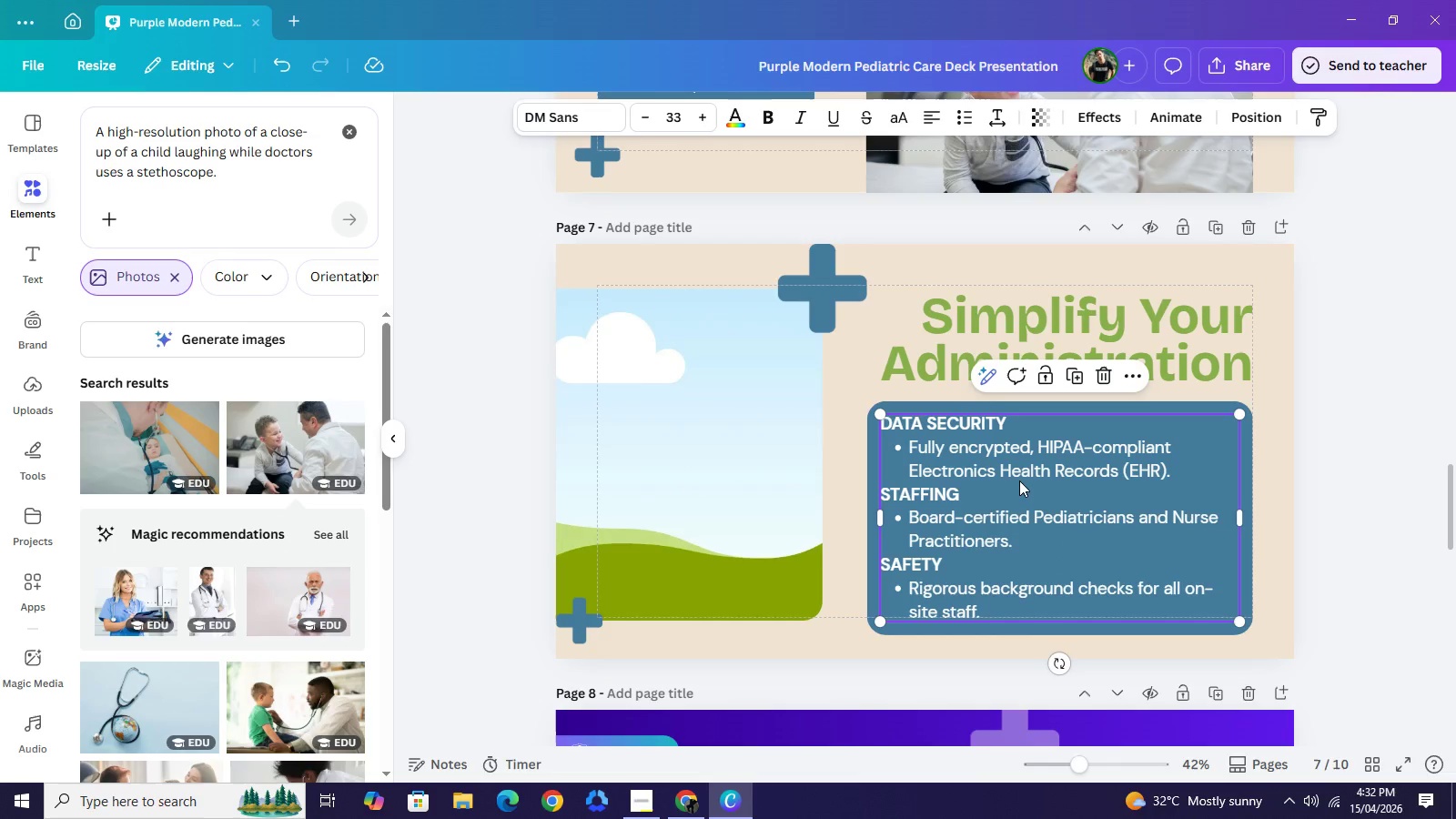 
left_click_drag(start_coordinate=[1017, 470], to_coordinate=[1016, 474])
 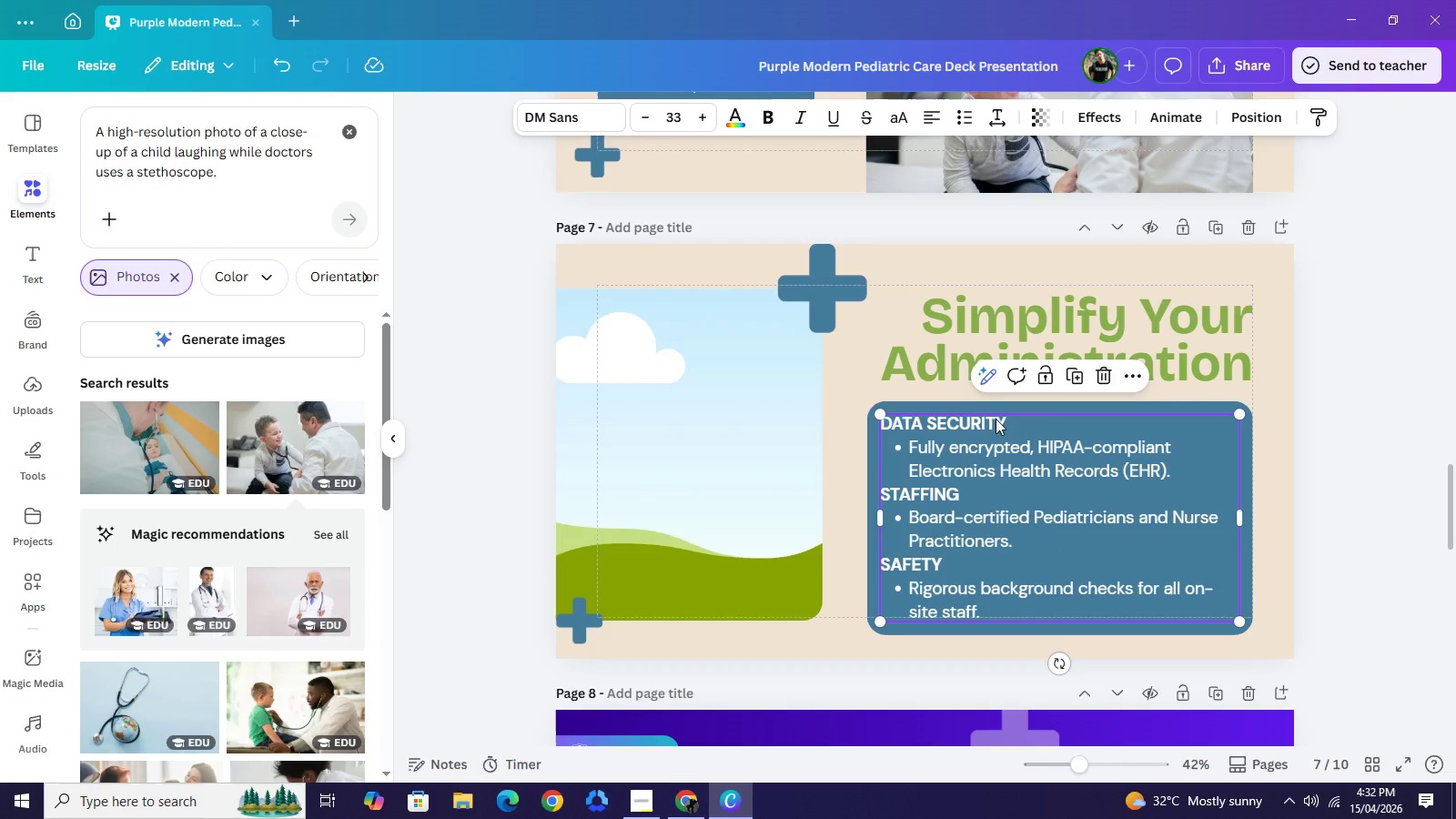 
left_click([996, 419])
 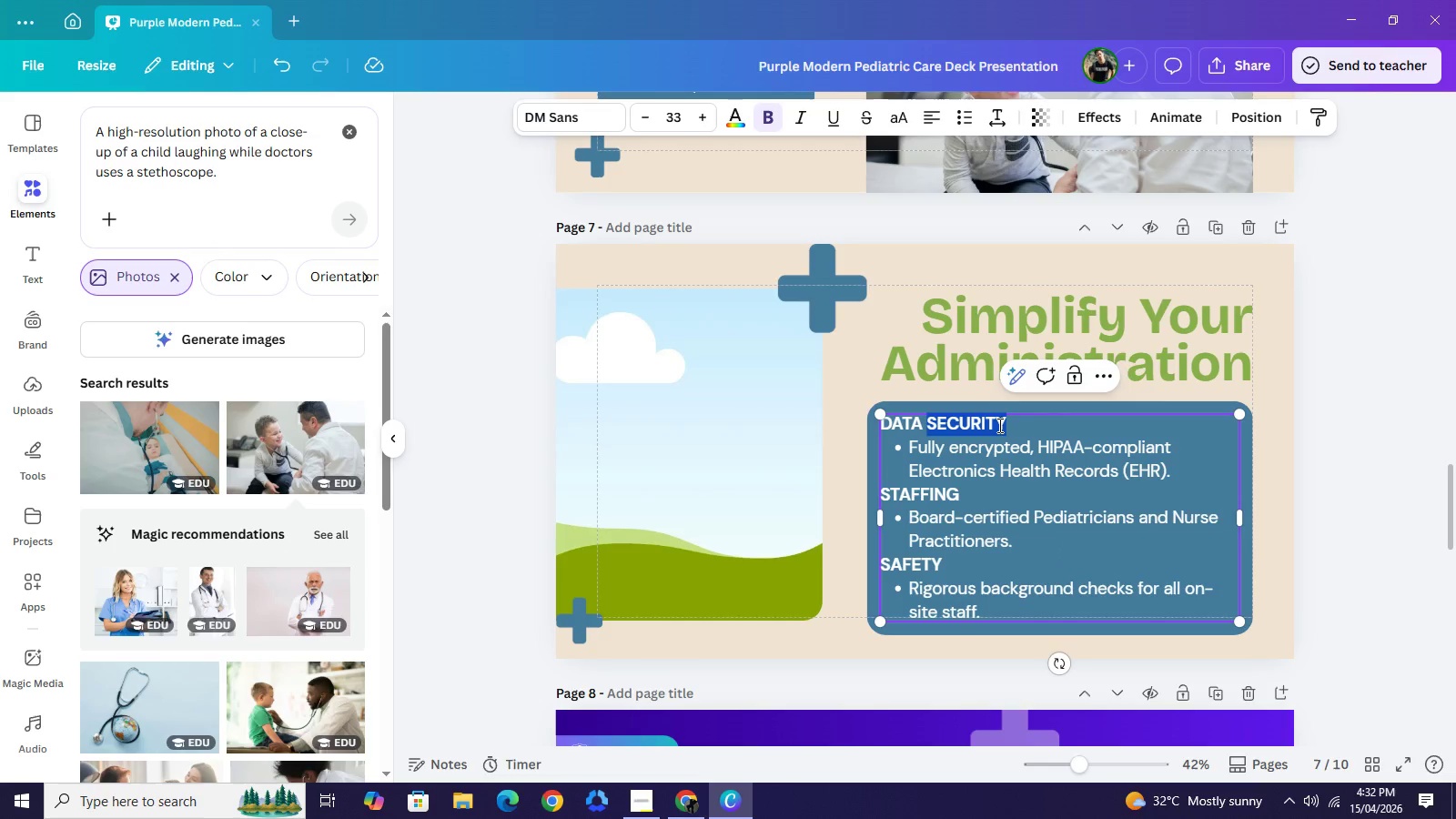 
double_click([998, 425])
 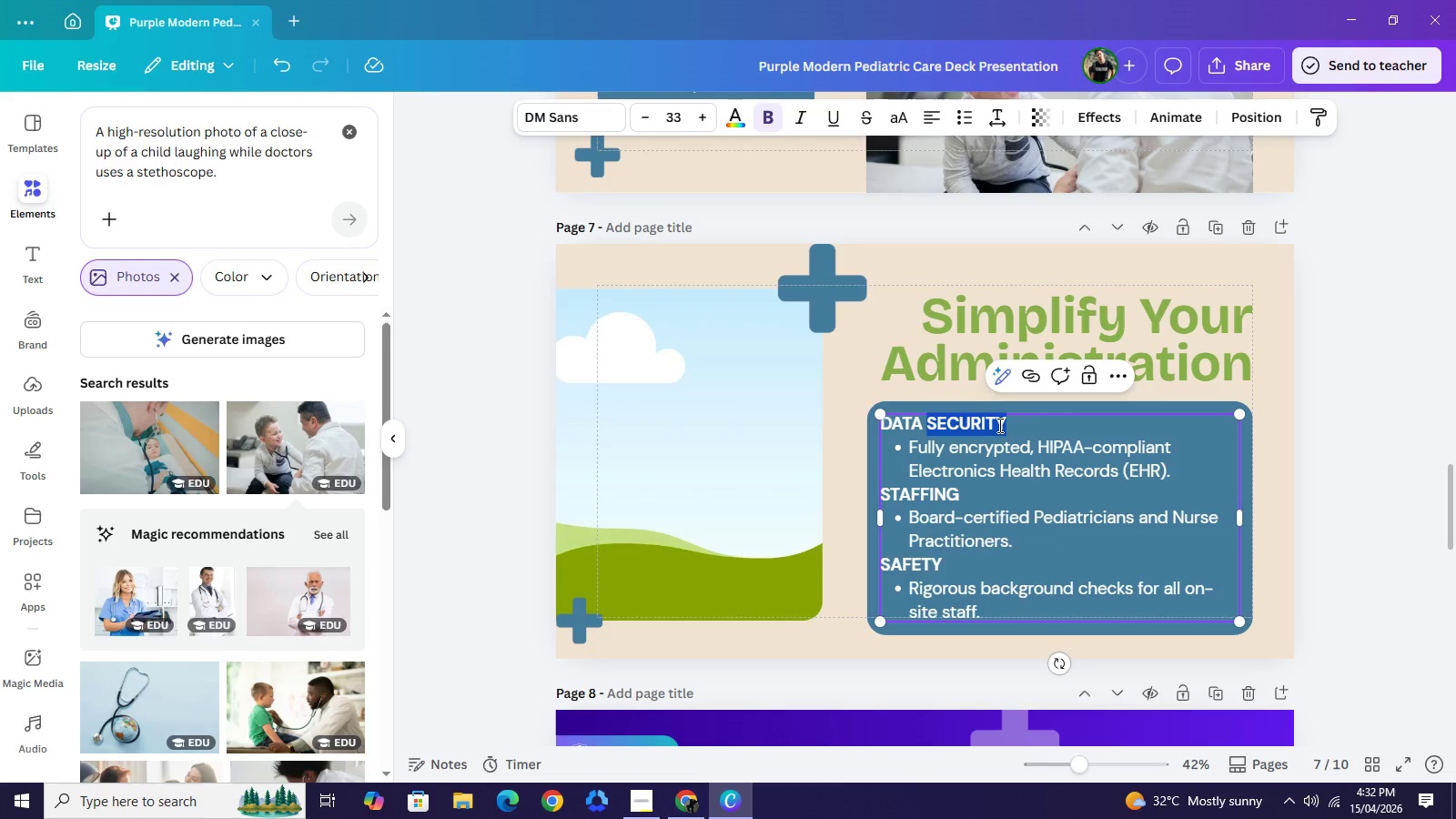 
type(AUTTO)
key(Backspace)
key(Backspace)
type(O-SYNC COMPLIANCE)
 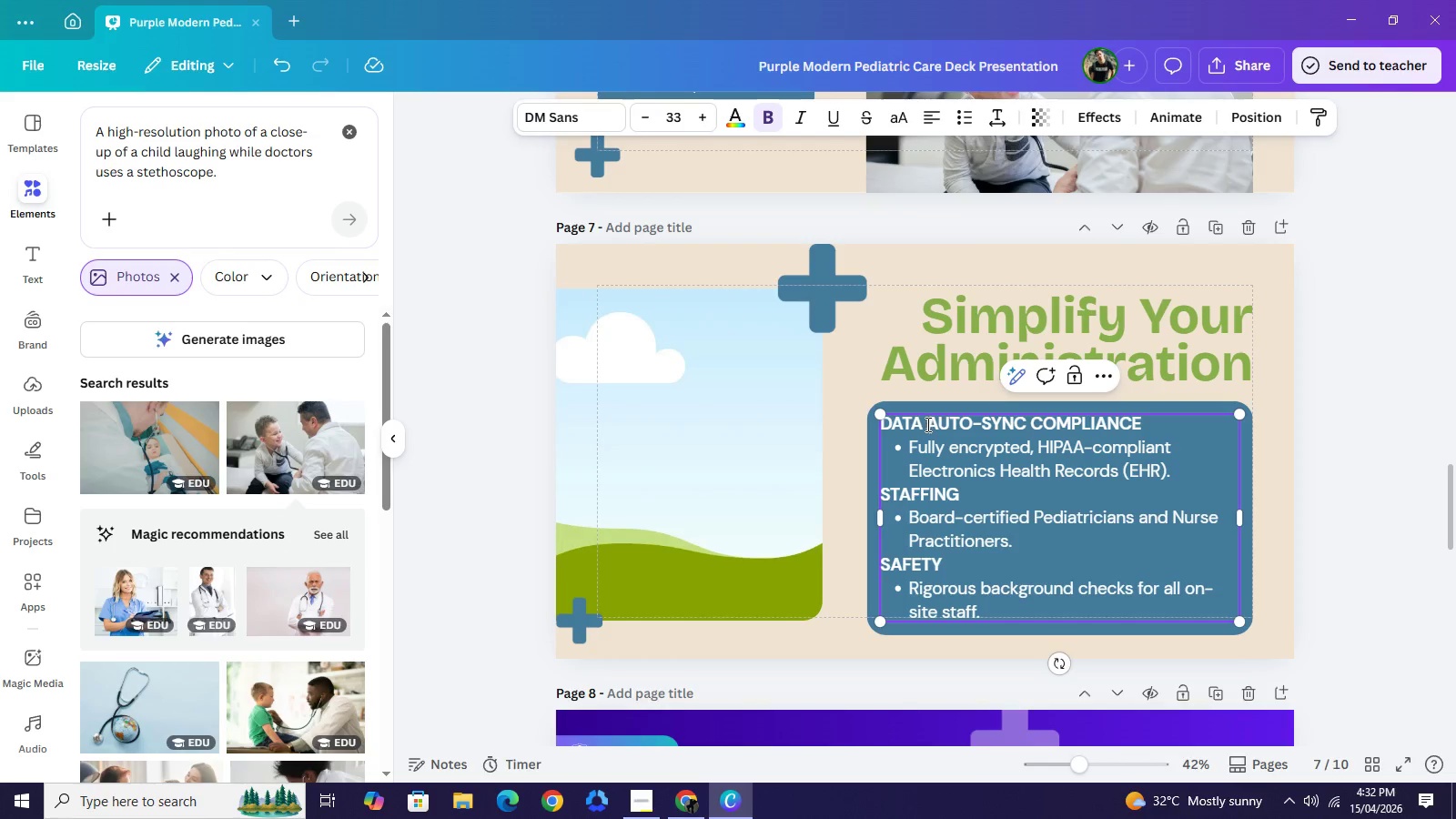 
left_click([926, 424])
 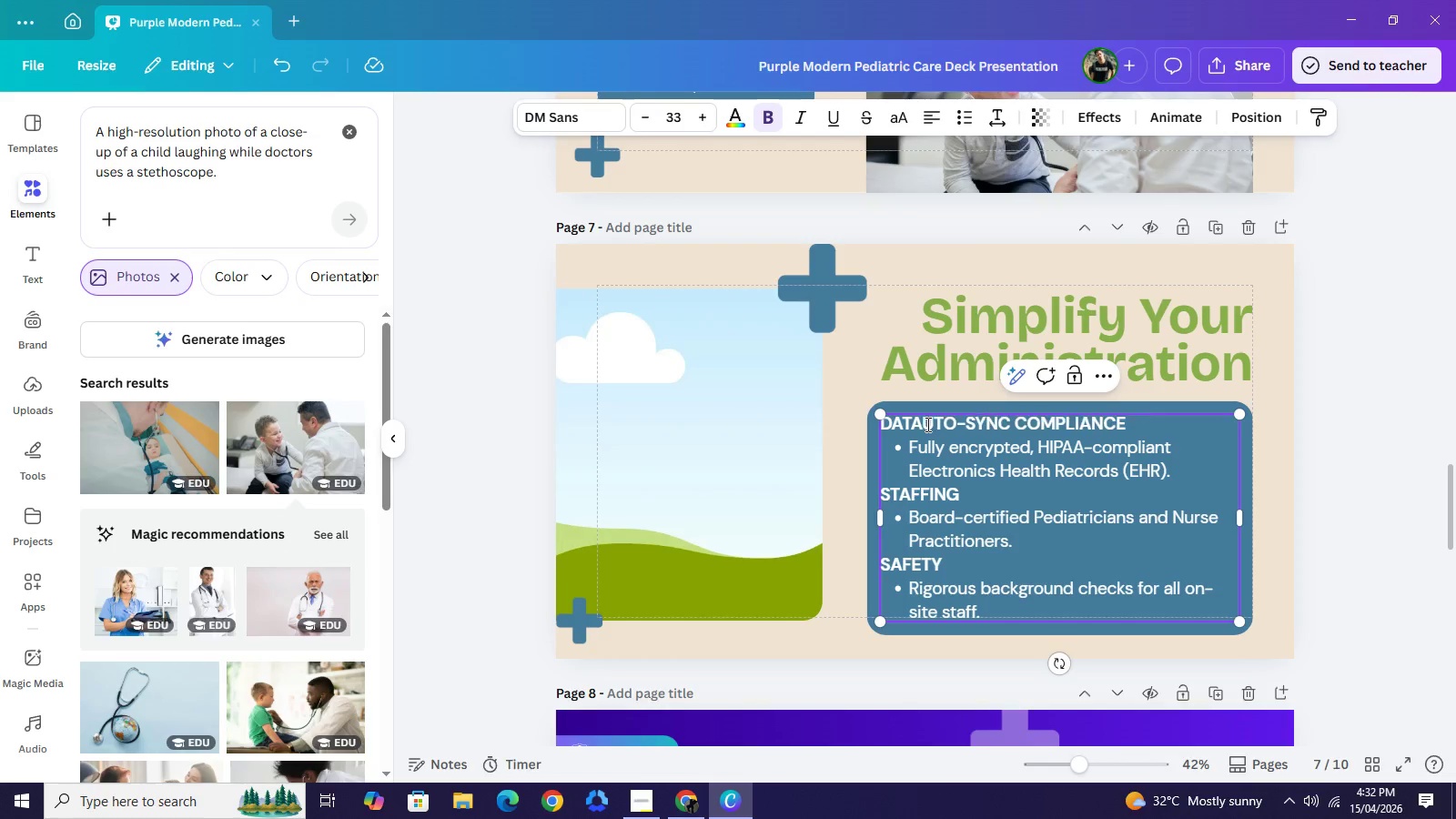 
key(Backspace)
 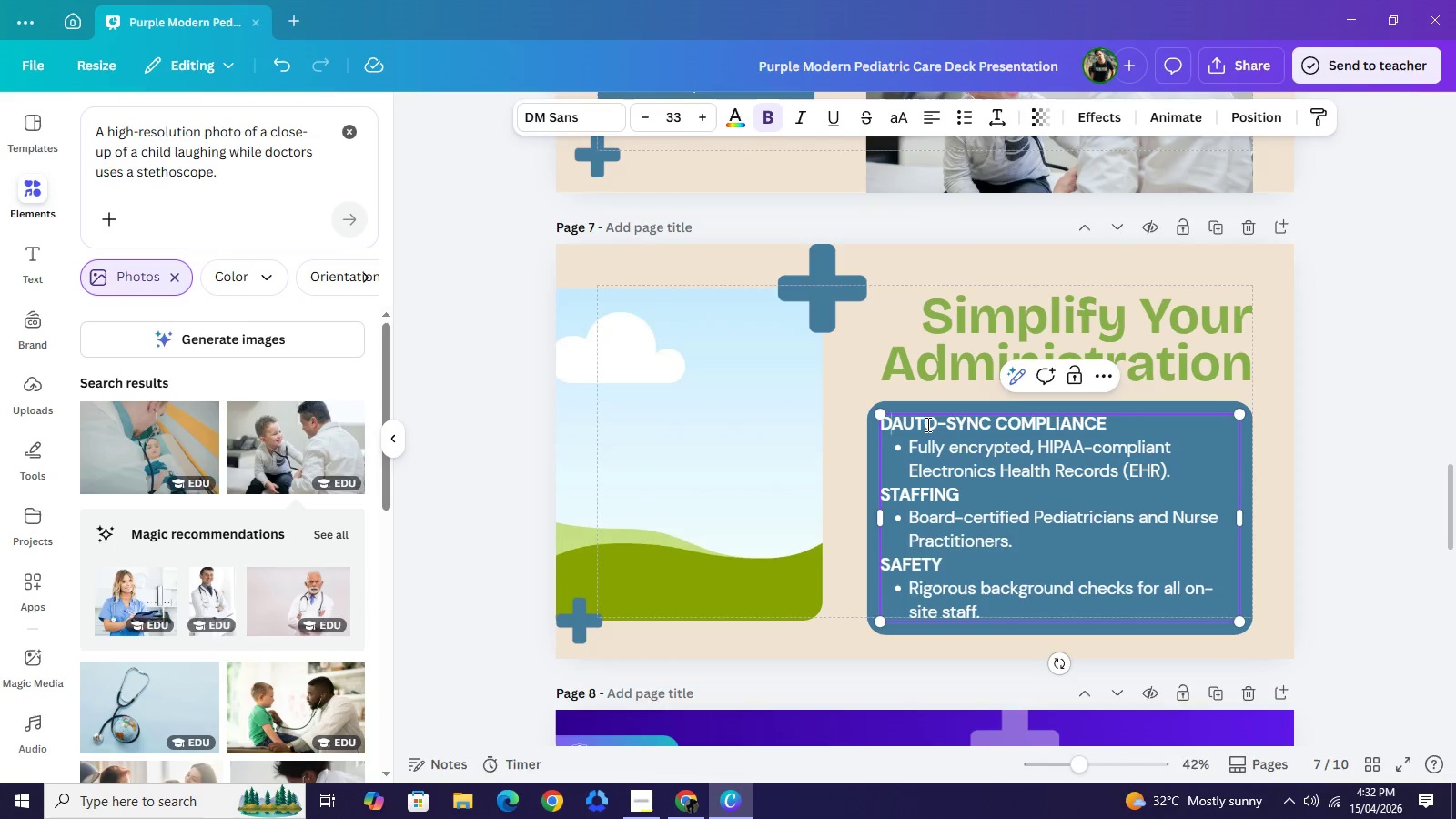 
key(Backspace)
 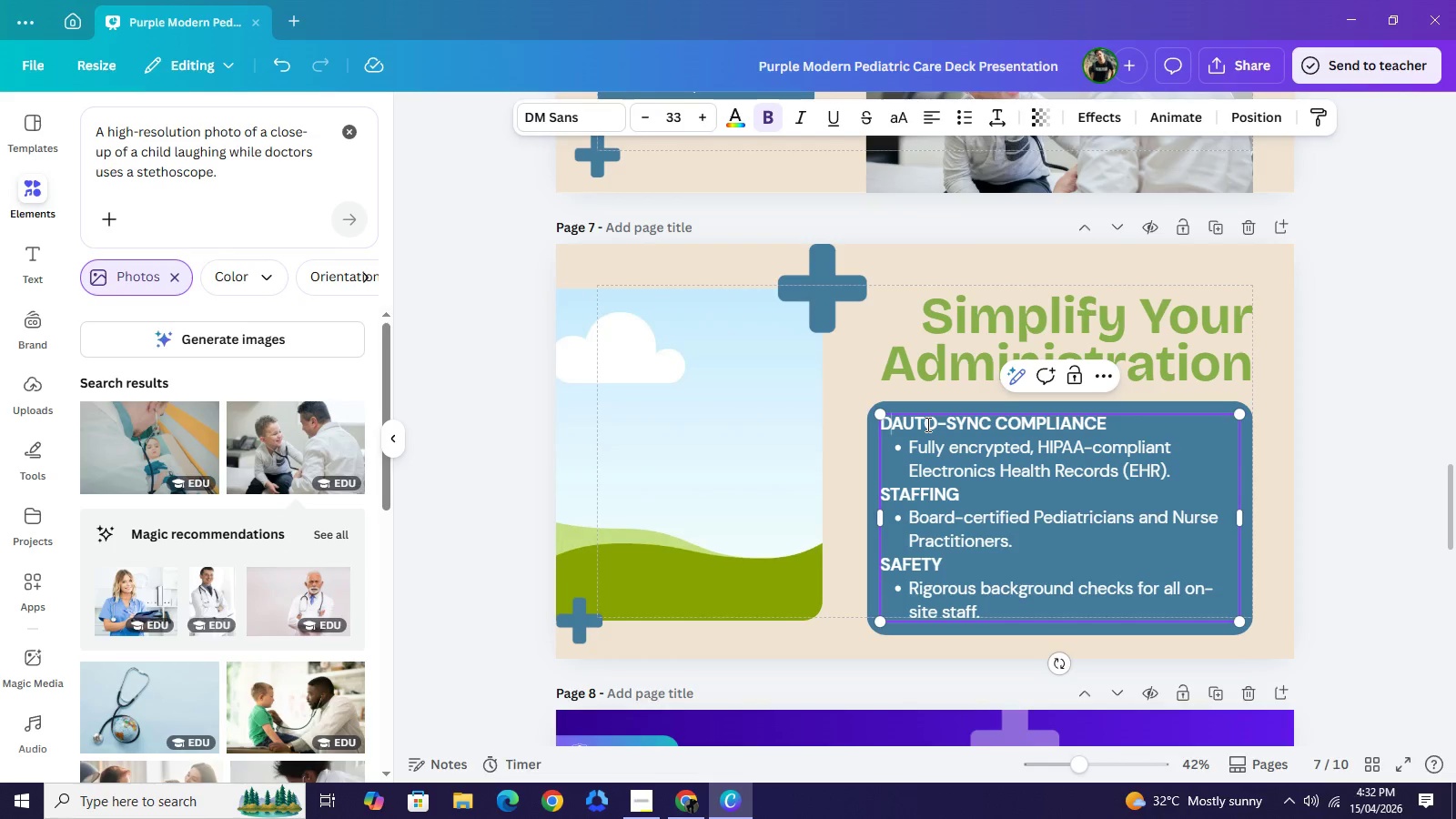 
key(Backspace)
 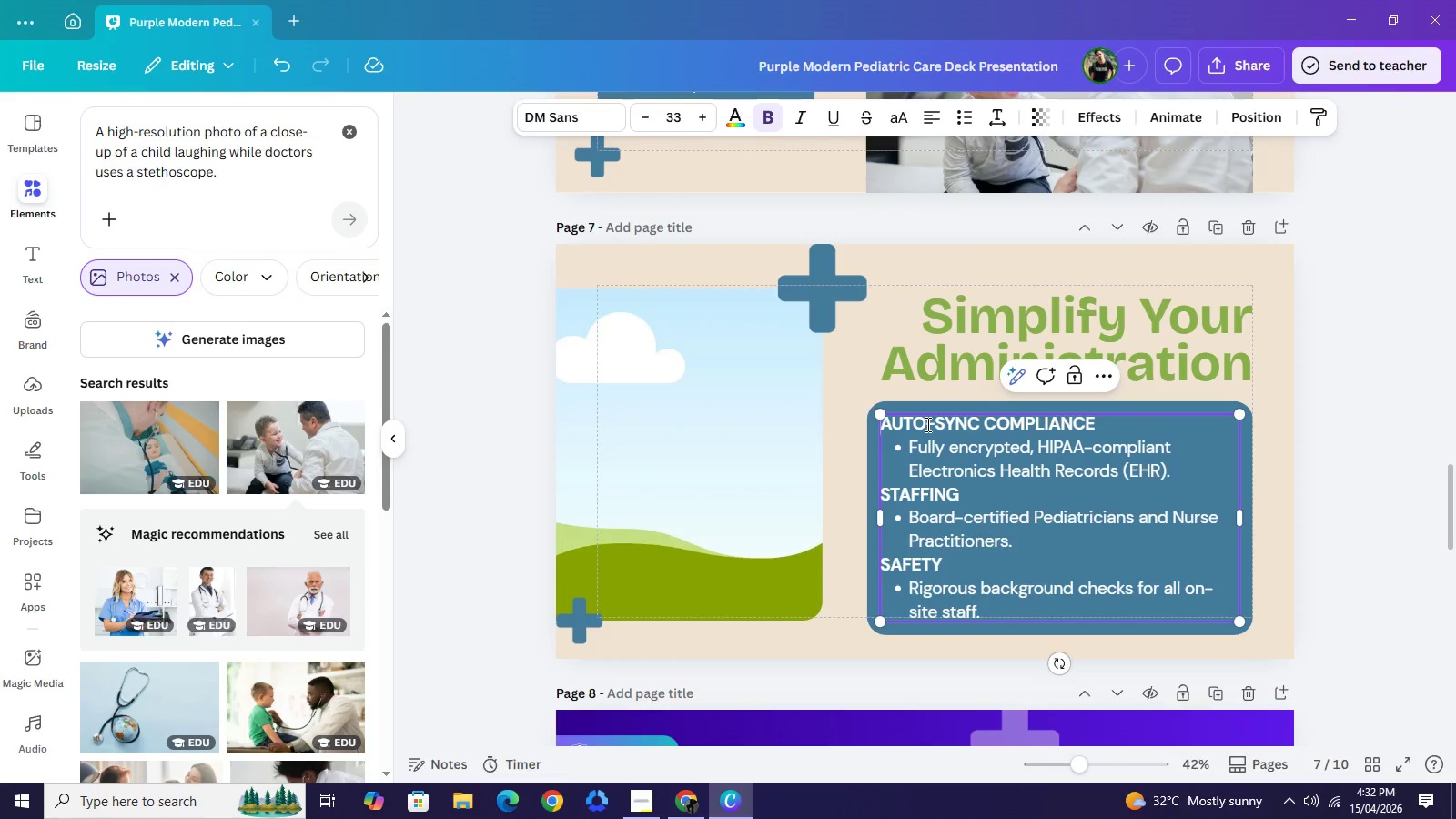 
key(Backspace)
 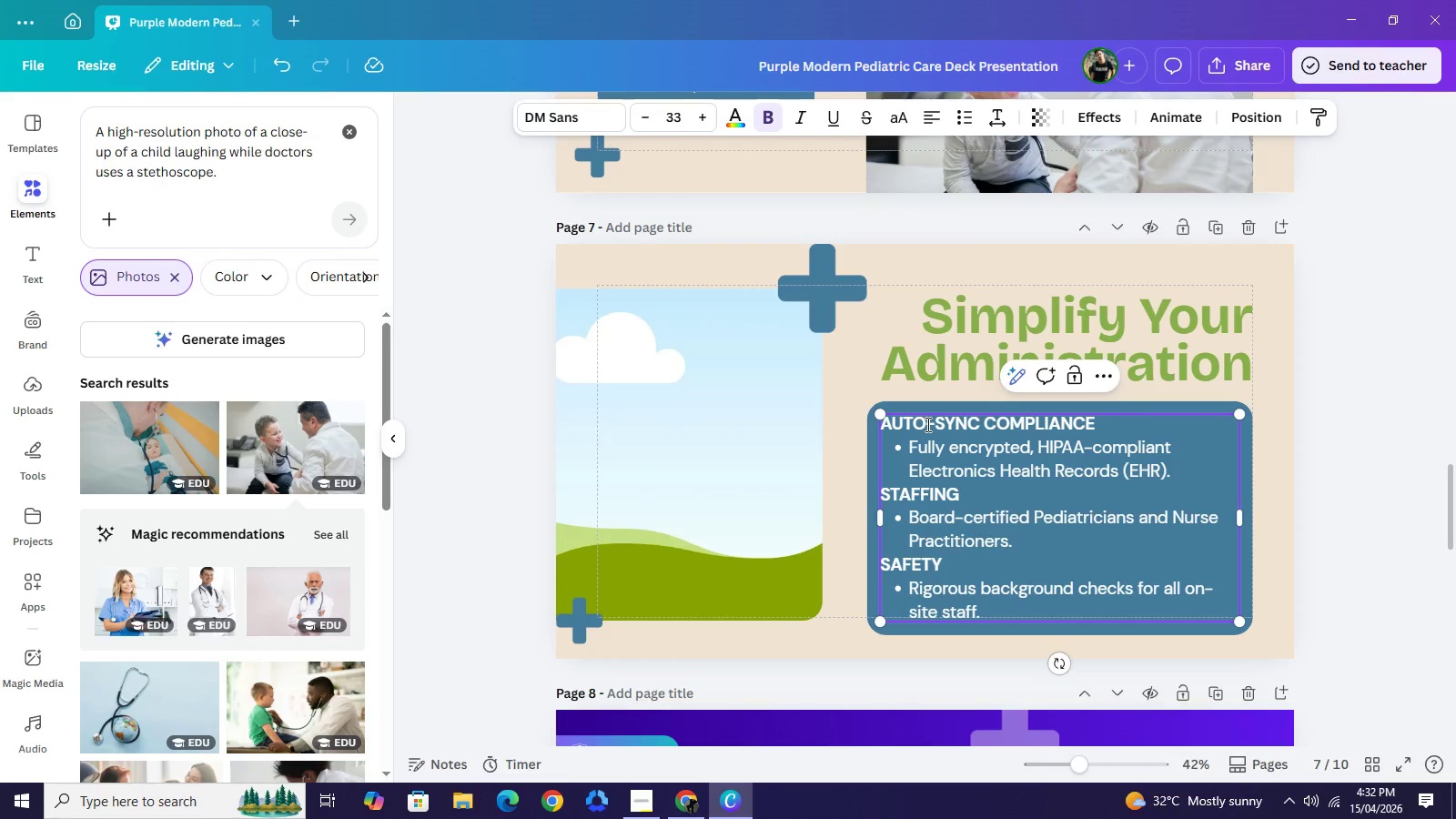 
key(Backspace)
 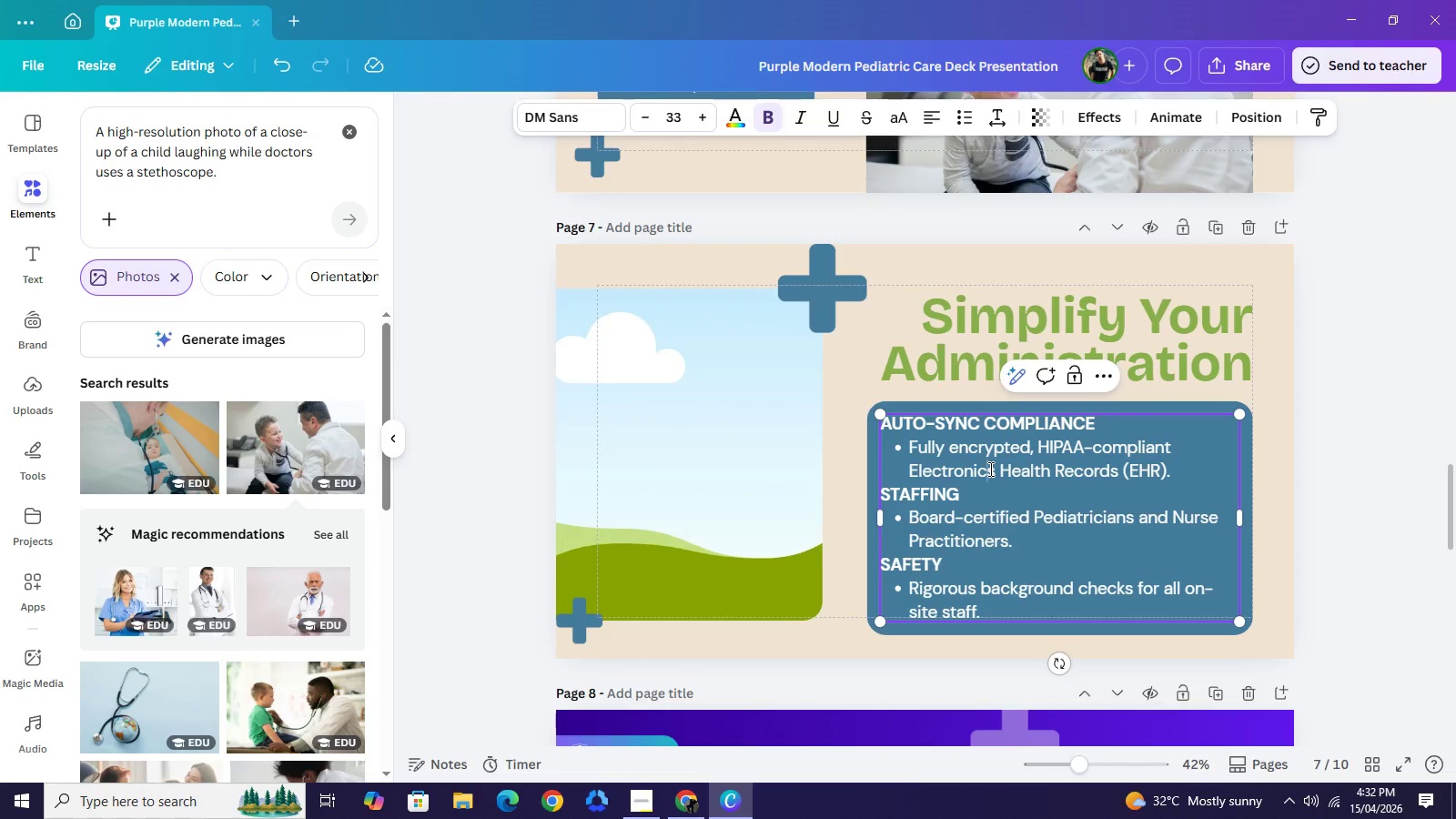 
double_click([989, 469])
 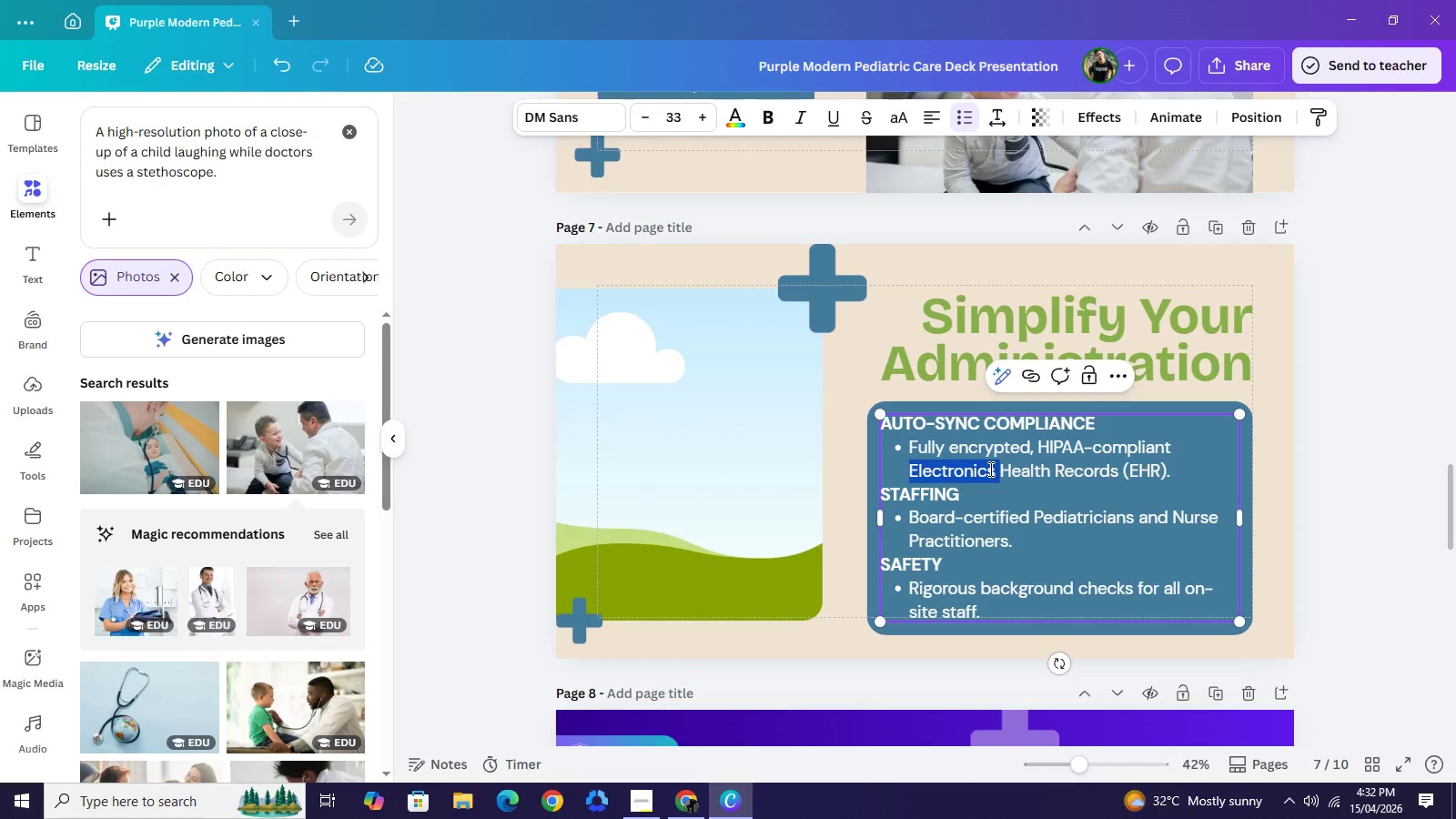 
triple_click([989, 469])
 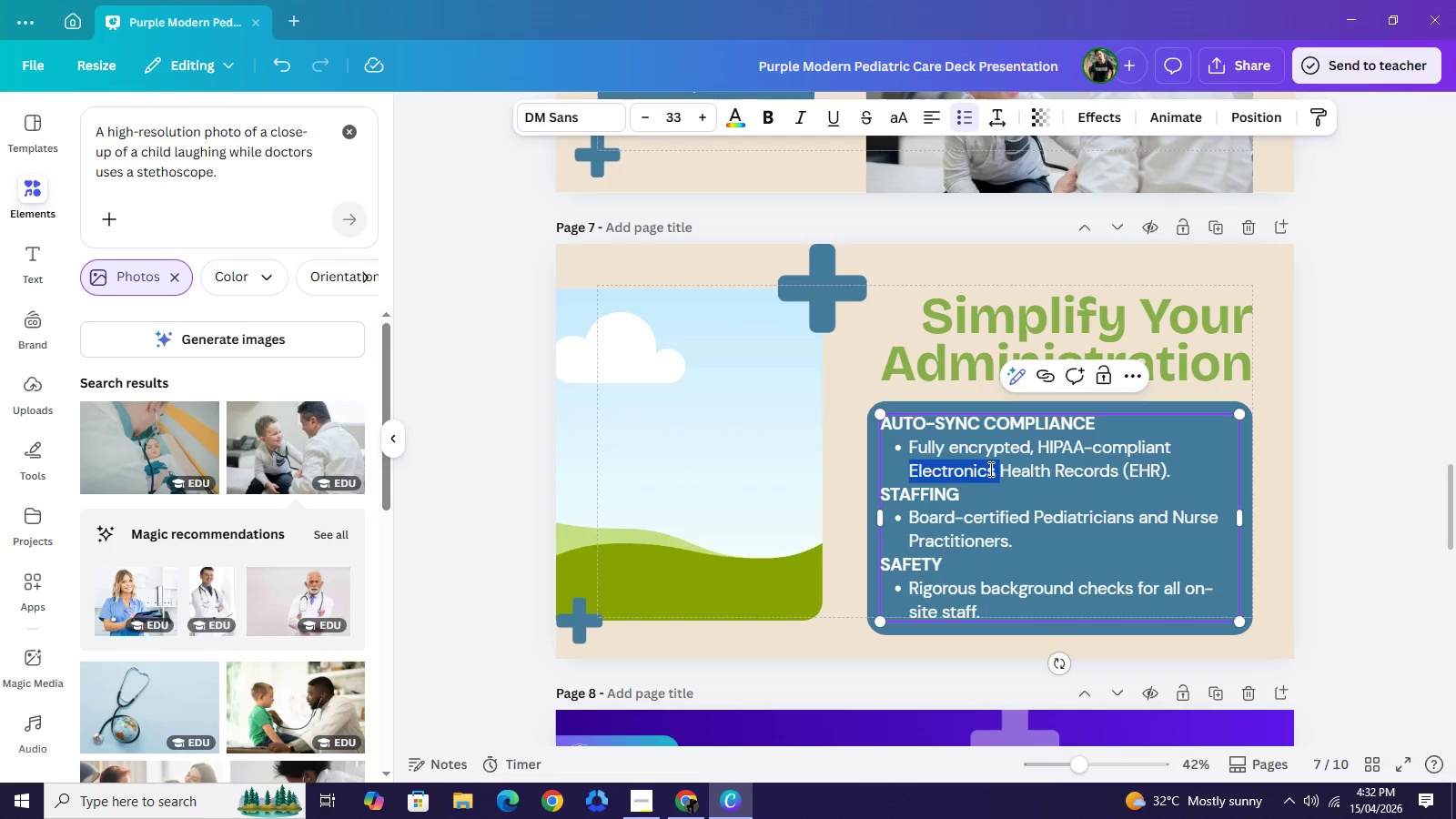 
double_click([989, 469])
 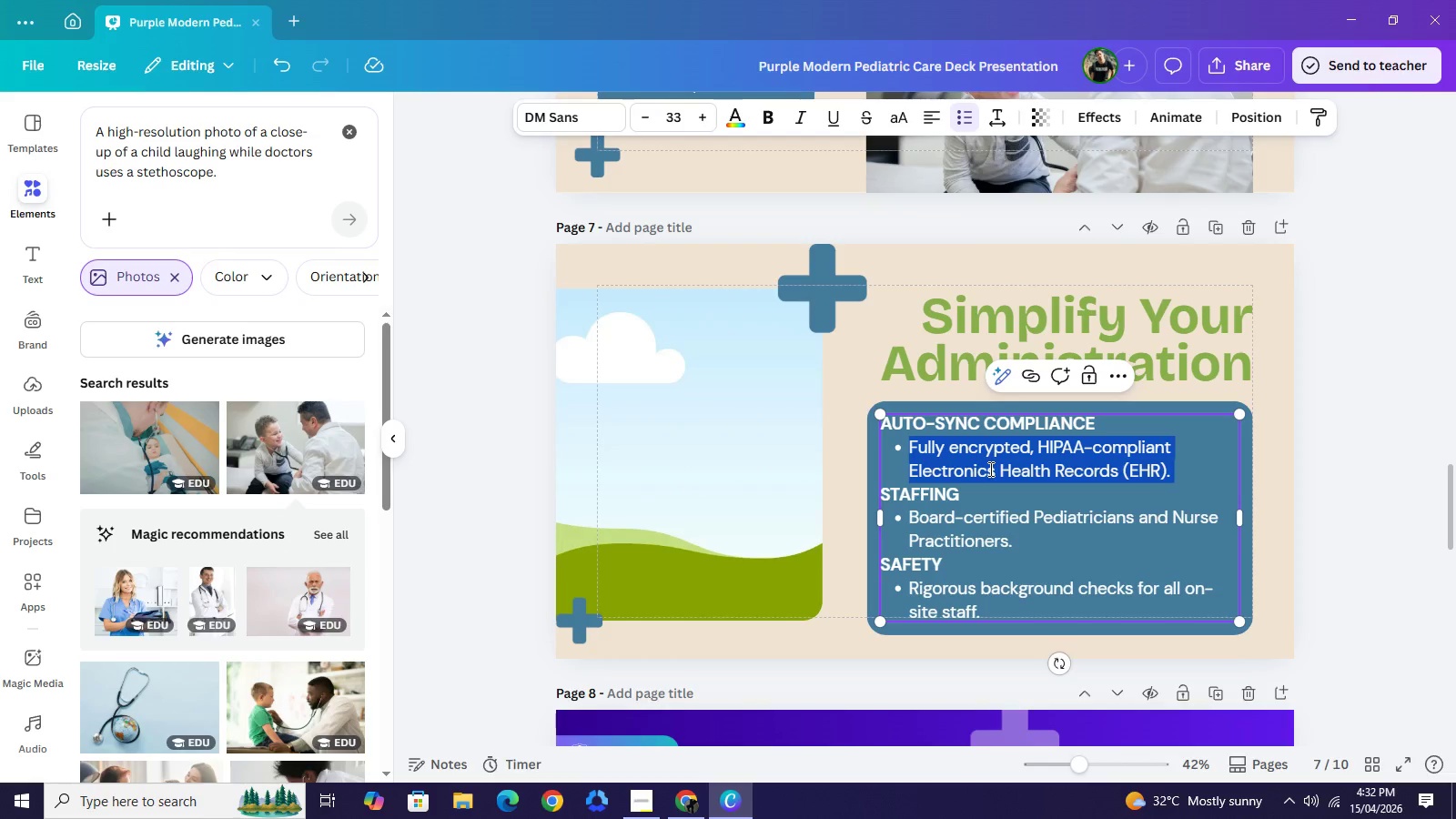 
triple_click([989, 469])
 